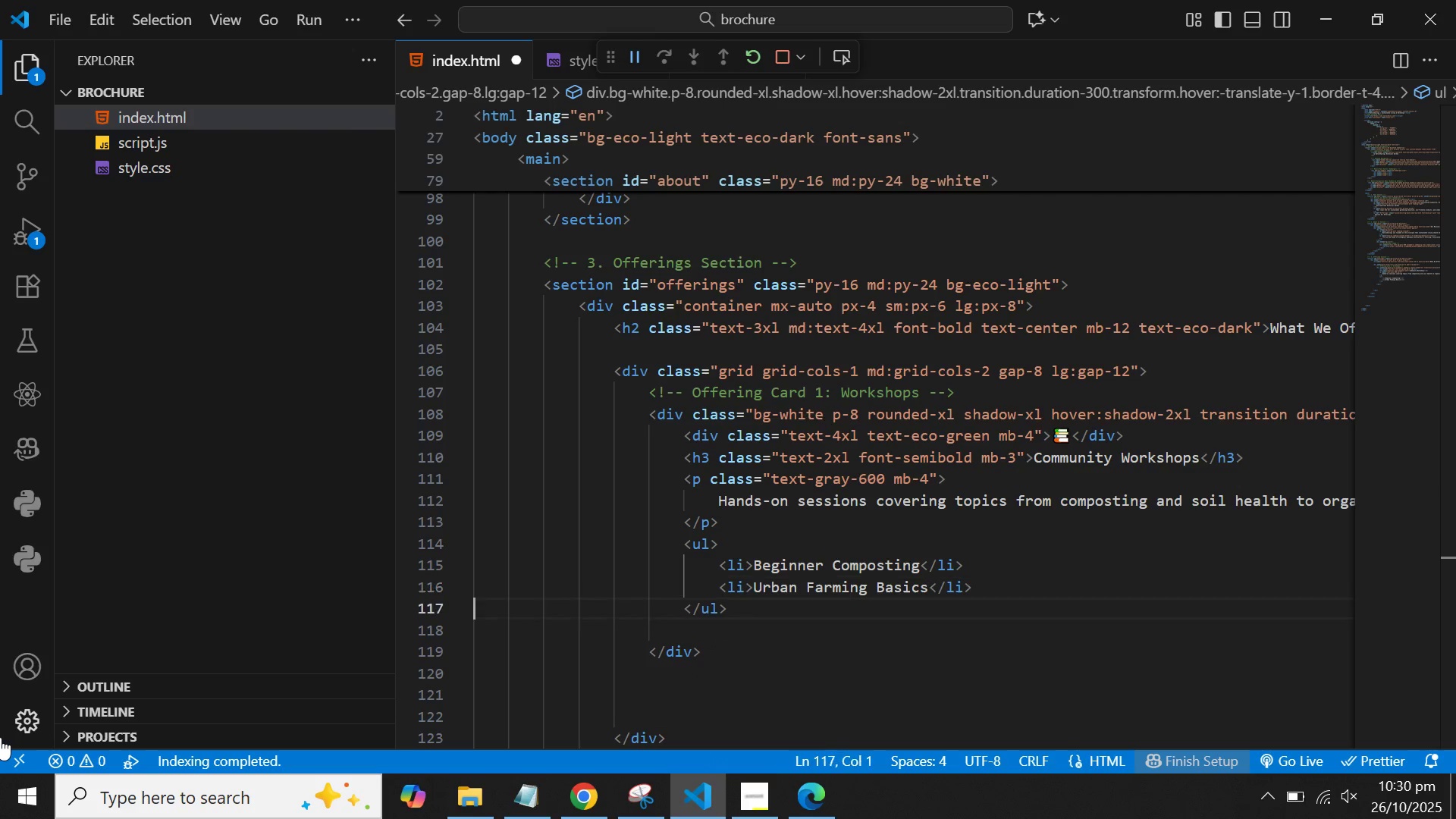 
key(ArrowRight)
 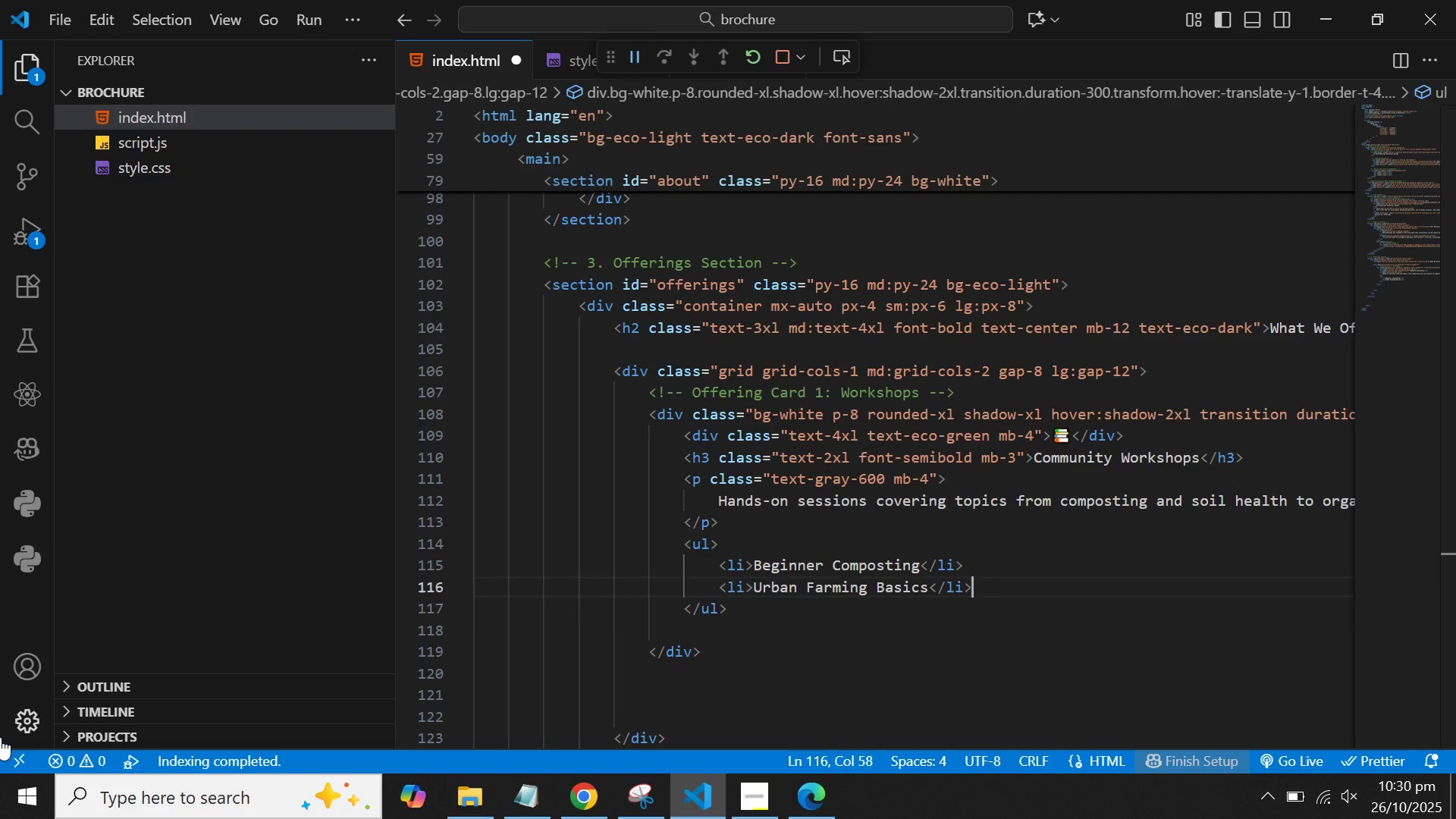 
key(ArrowLeft)
 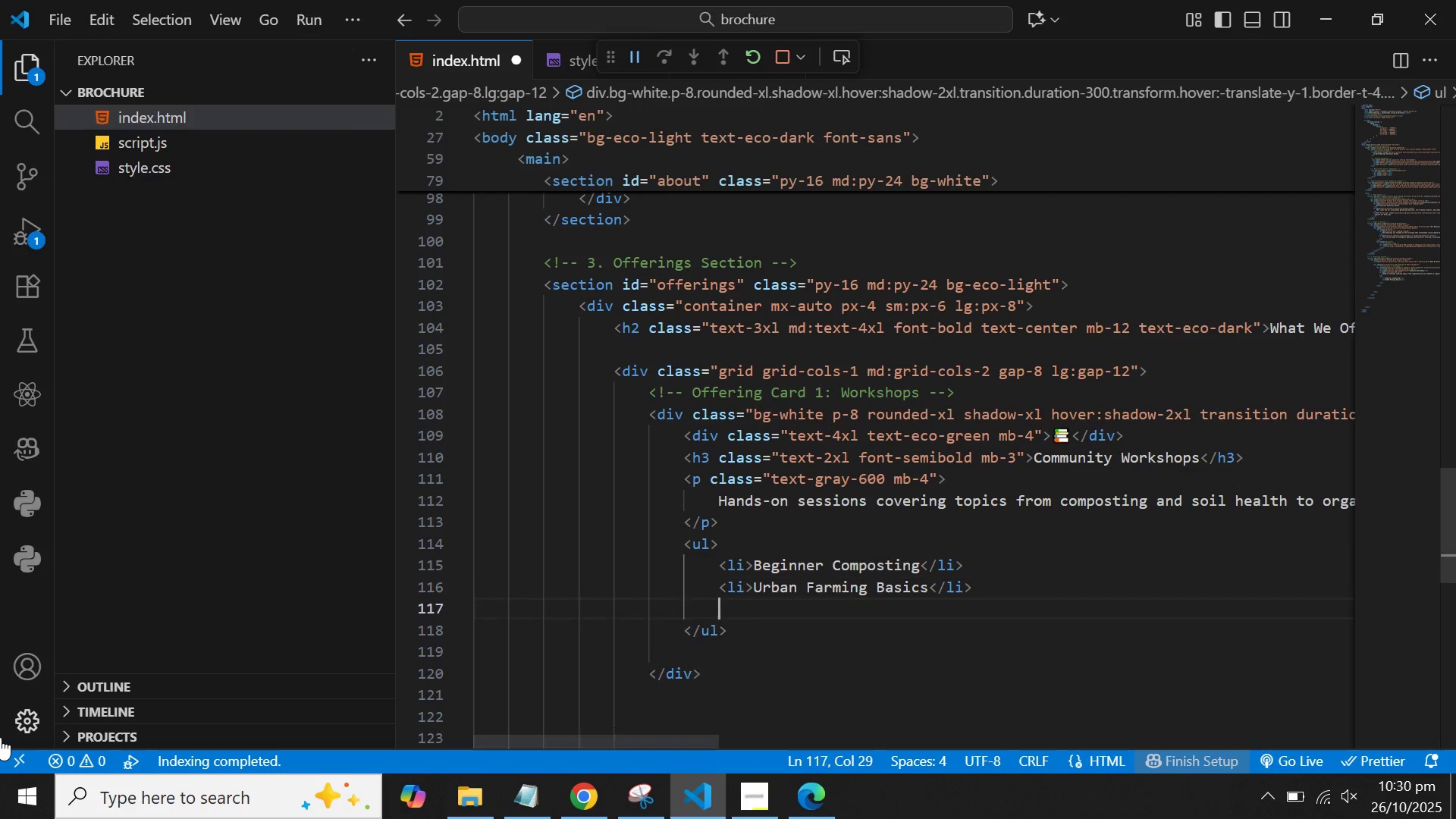 
key(Enter)
 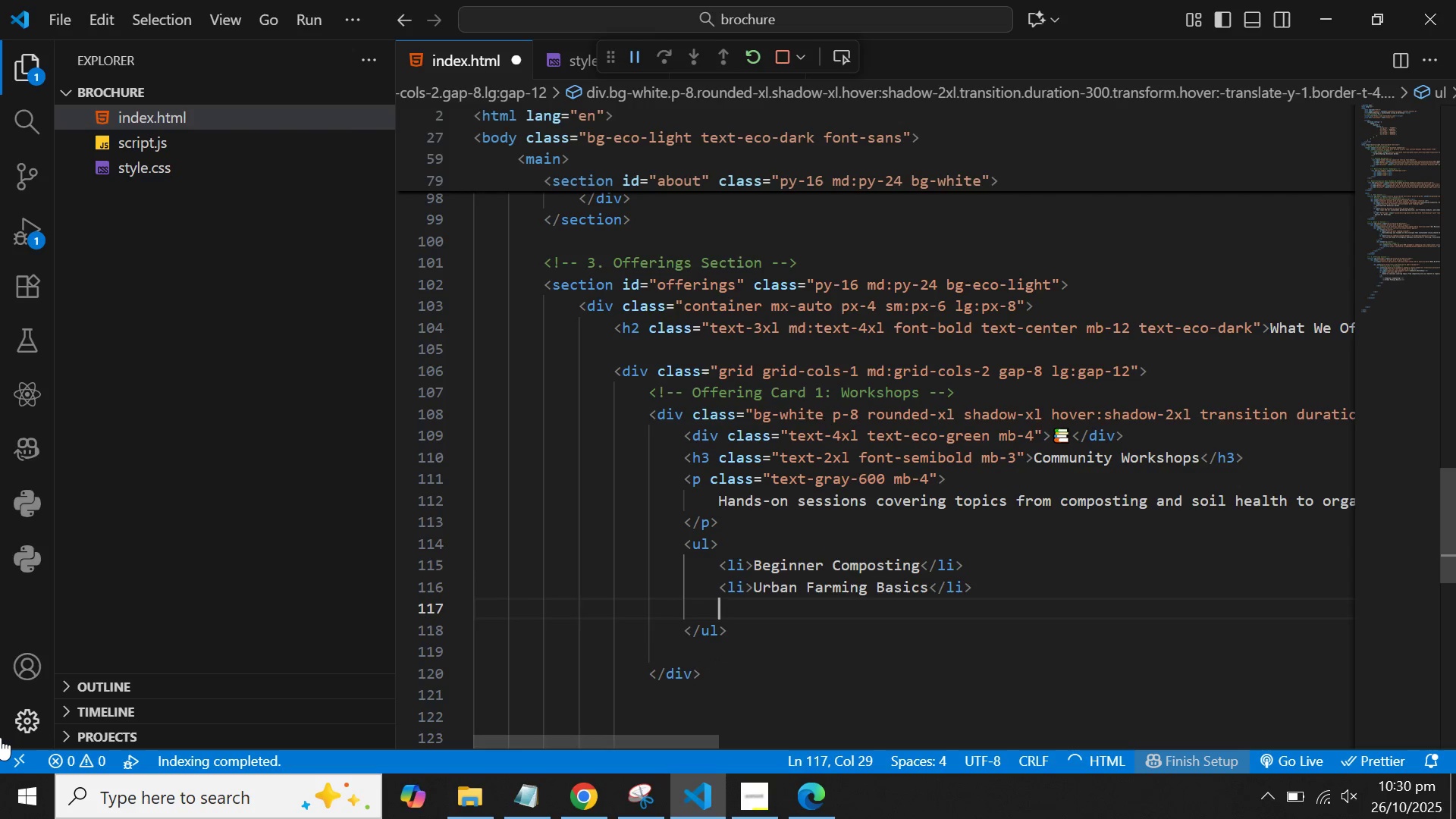 
key(Control+V)
 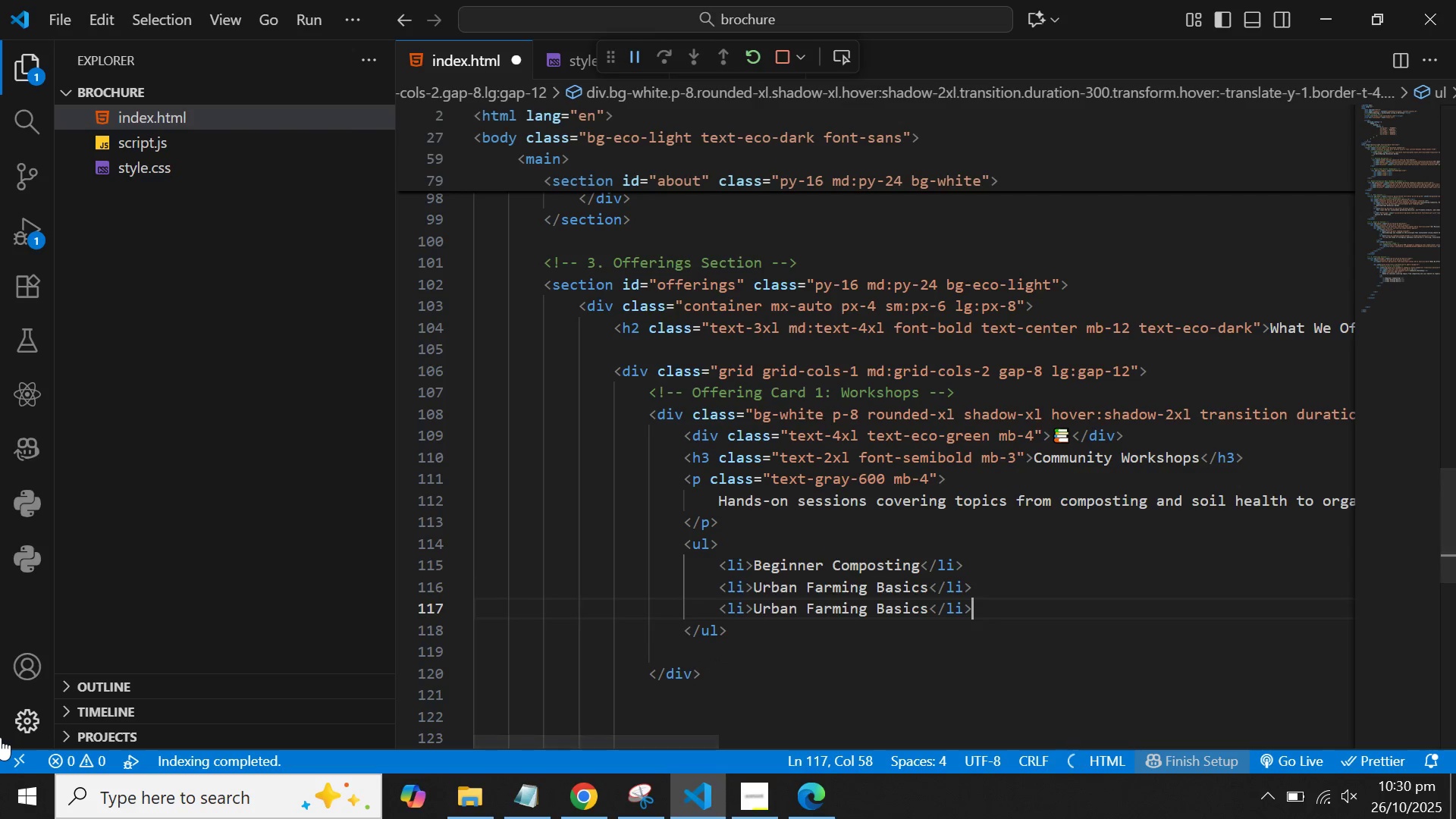 
key(ArrowLeft)
 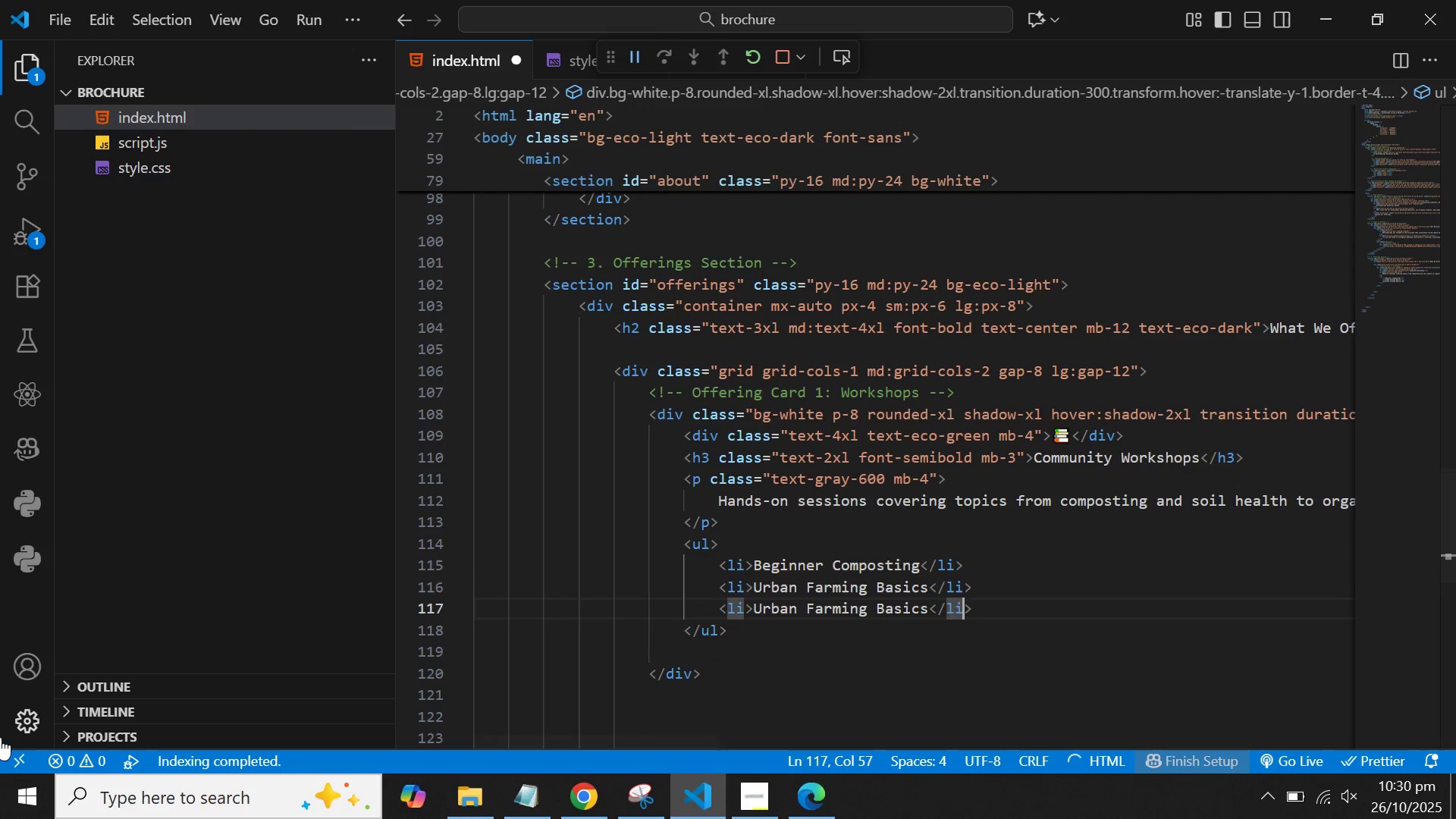 
key(ArrowLeft)
 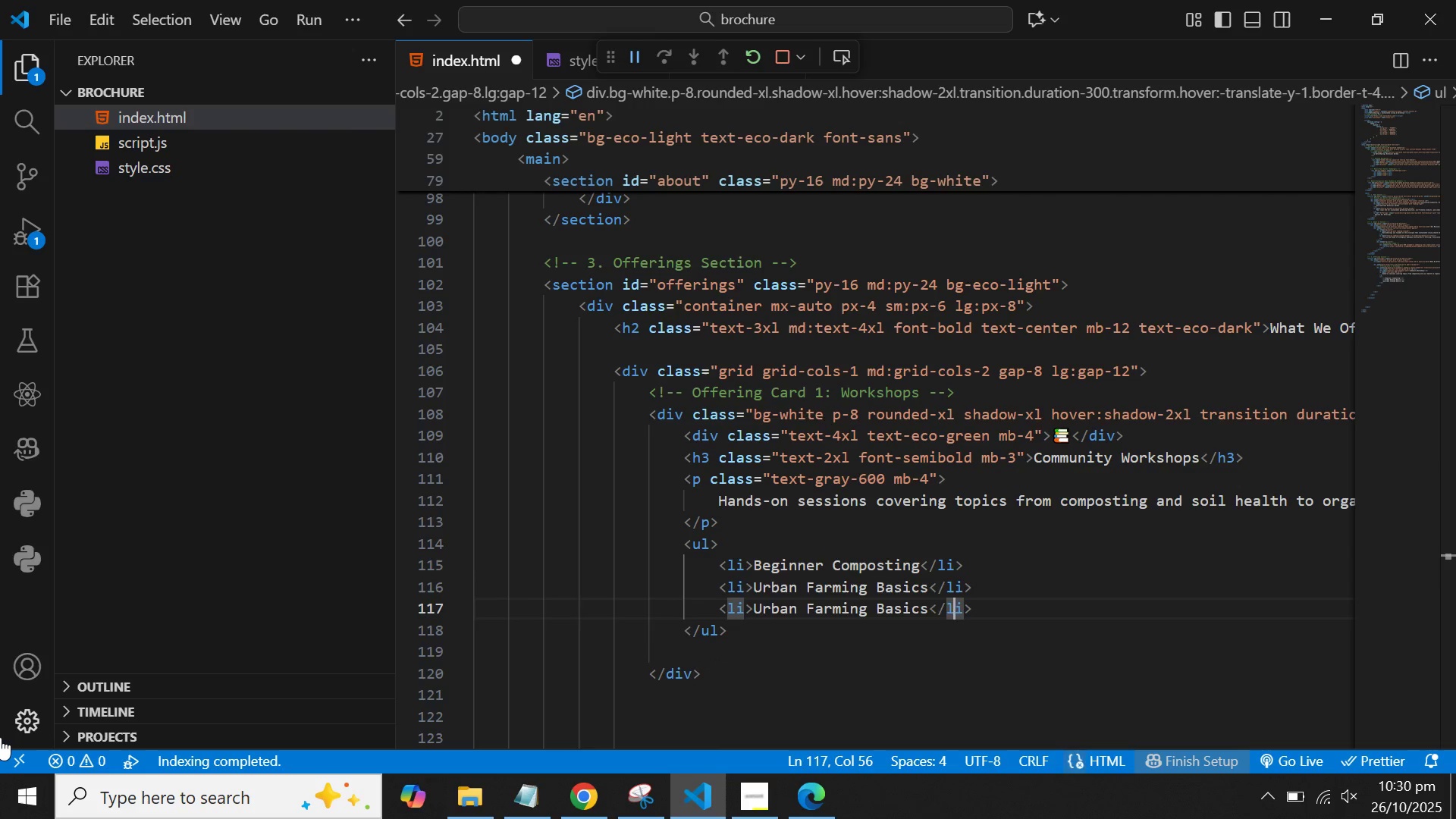 
key(ArrowLeft)
 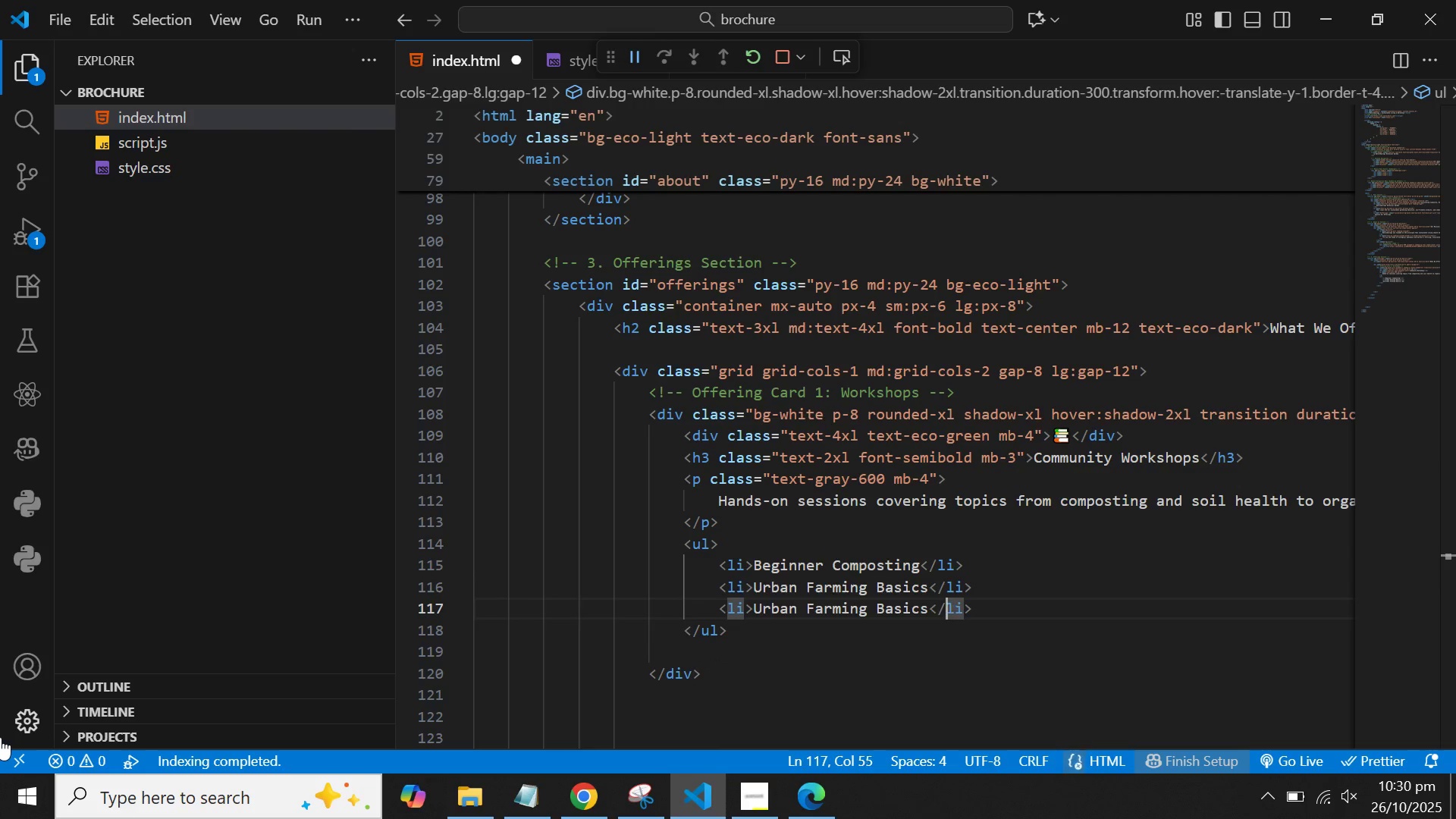 
key(ArrowLeft)
 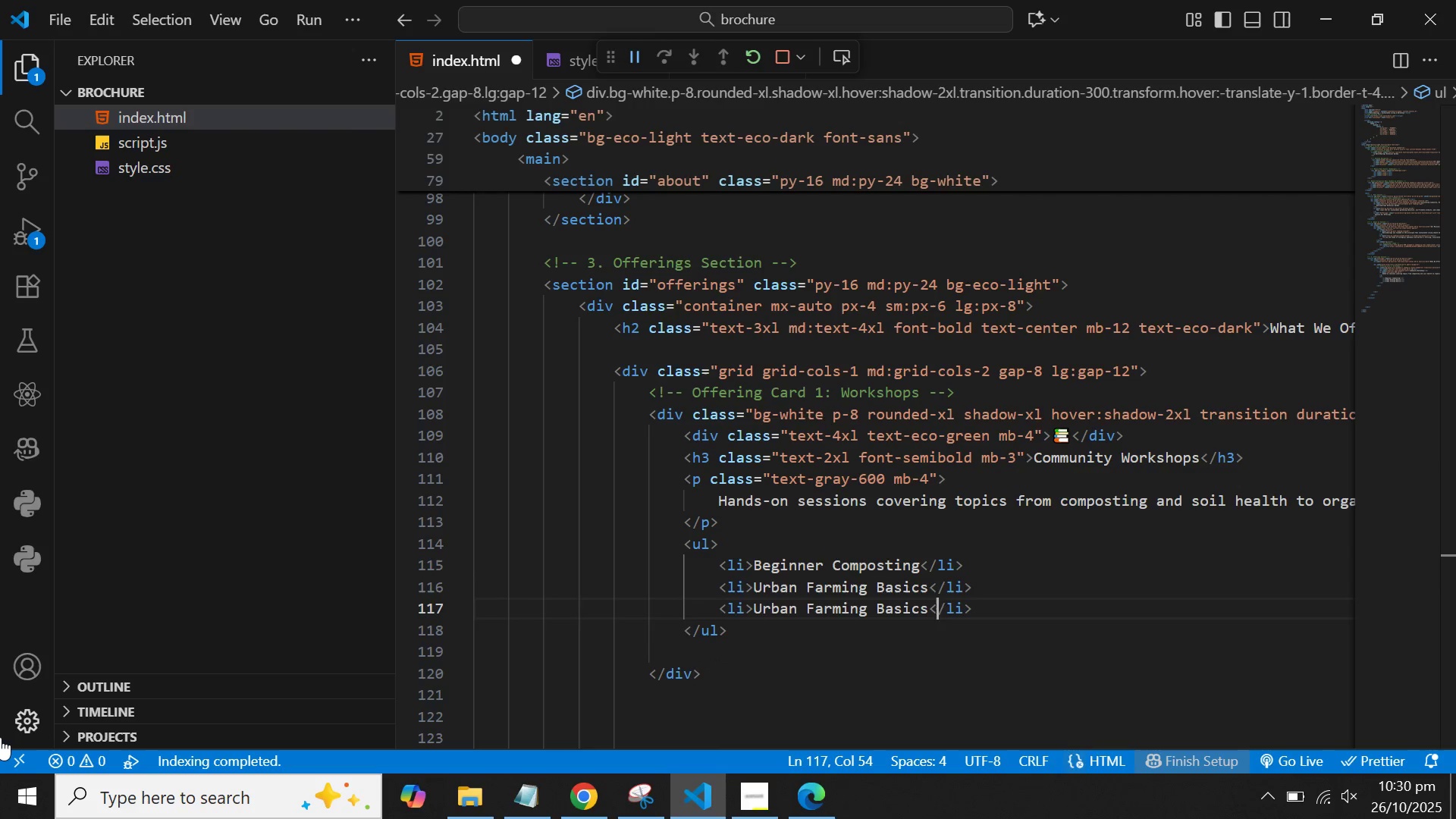 
key(ArrowLeft)
 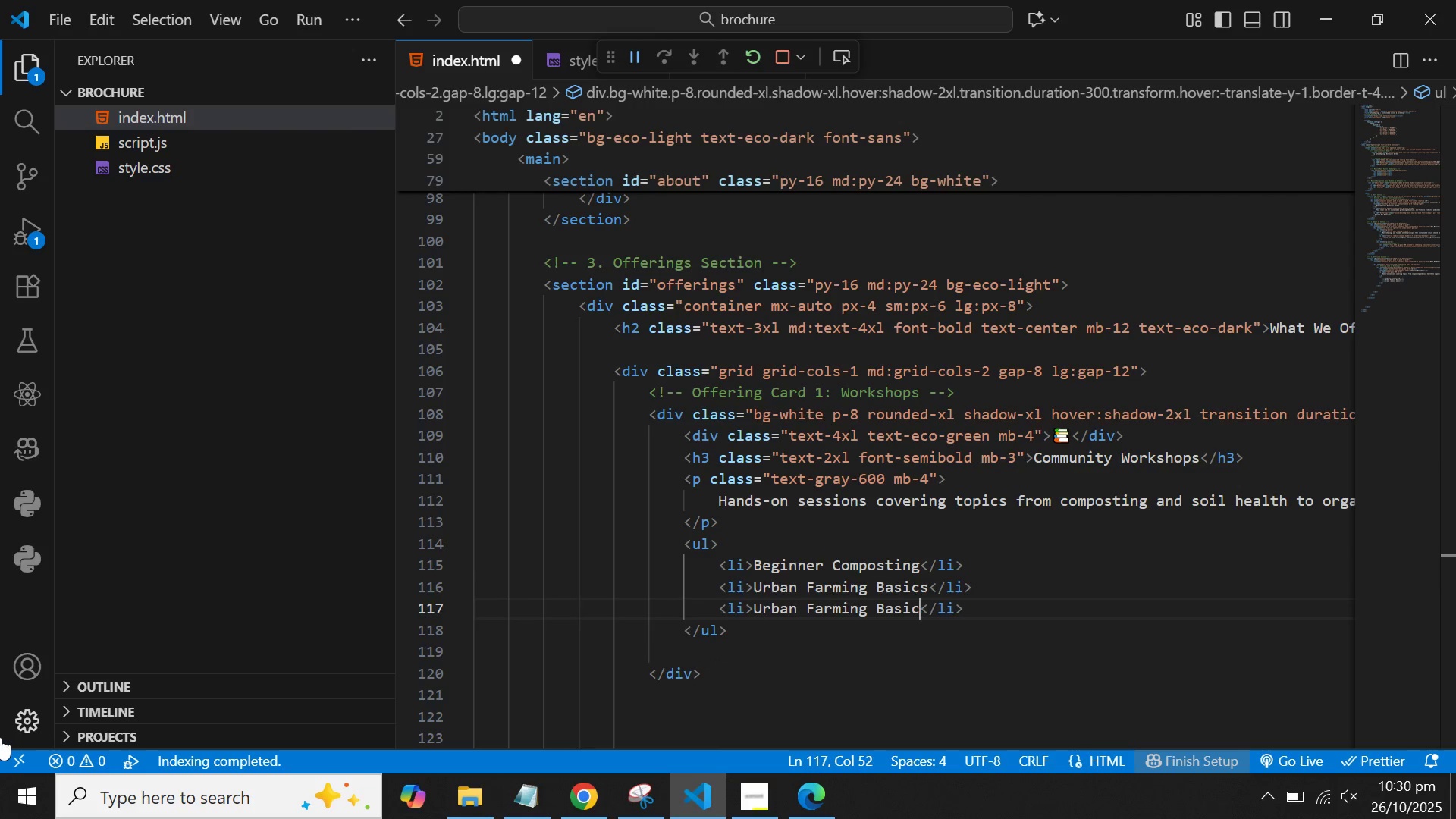 
hold_key(key=Backspace, duration=0.76)
 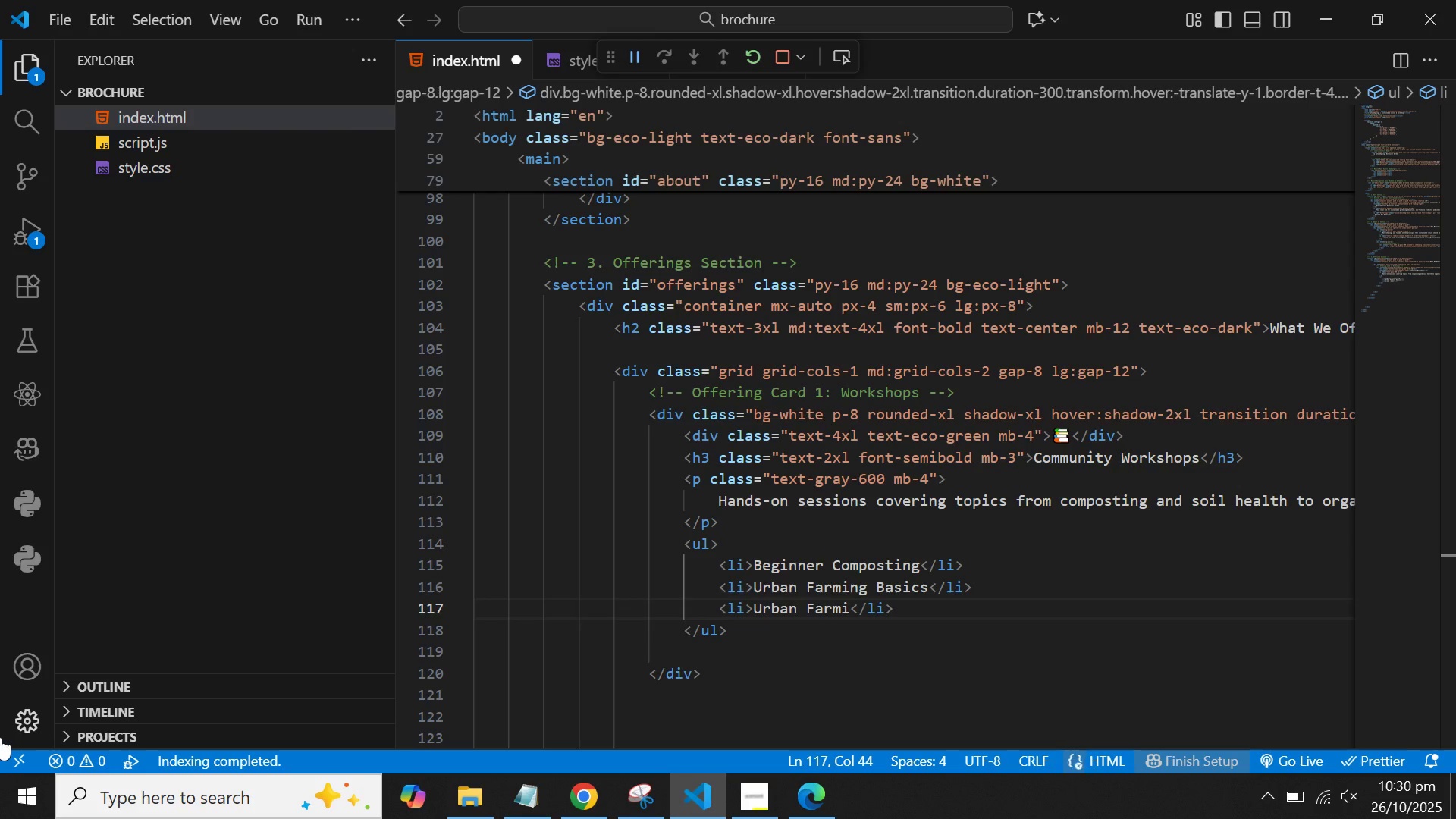 
key(Backspace)
key(Backspace)
key(Backspace)
key(Backspace)
key(Backspace)
key(Backspace)
key(Backspace)
key(Backspace)
key(Backspace)
key(Backspace)
key(Backspace)
type(Herbal Remedies for the Garden)
 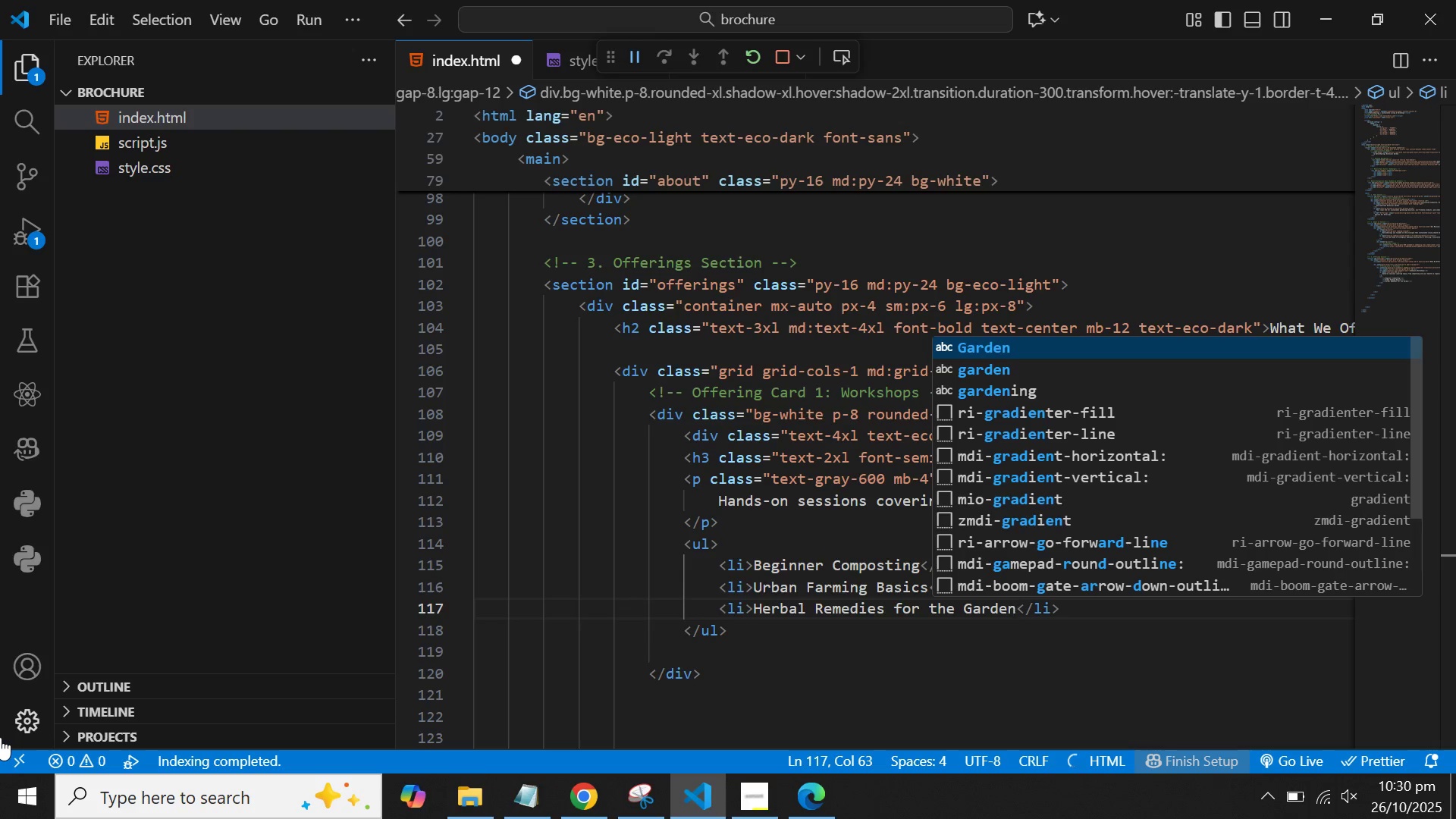 
left_click([708, 550])
 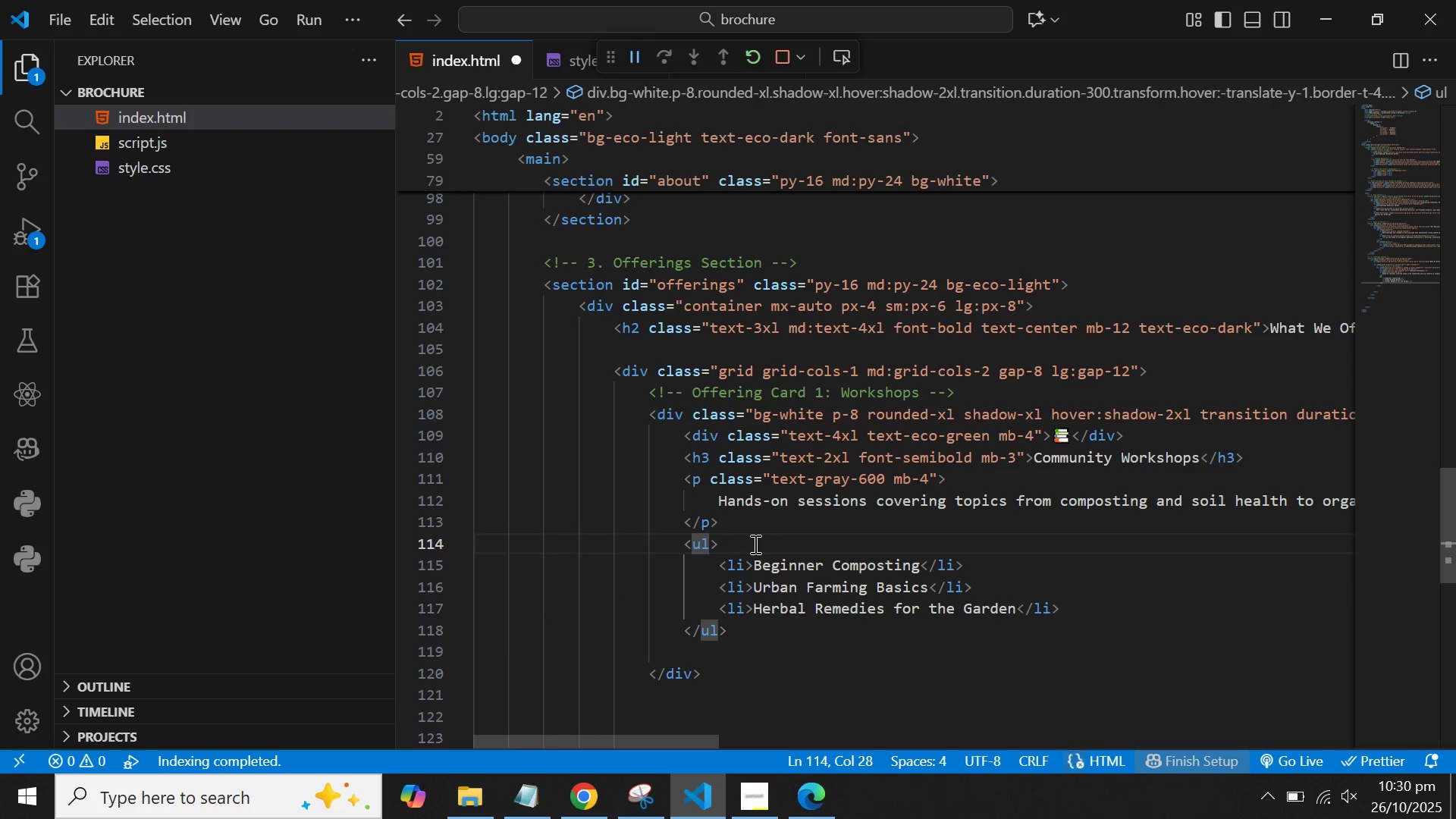 
type( cl)
 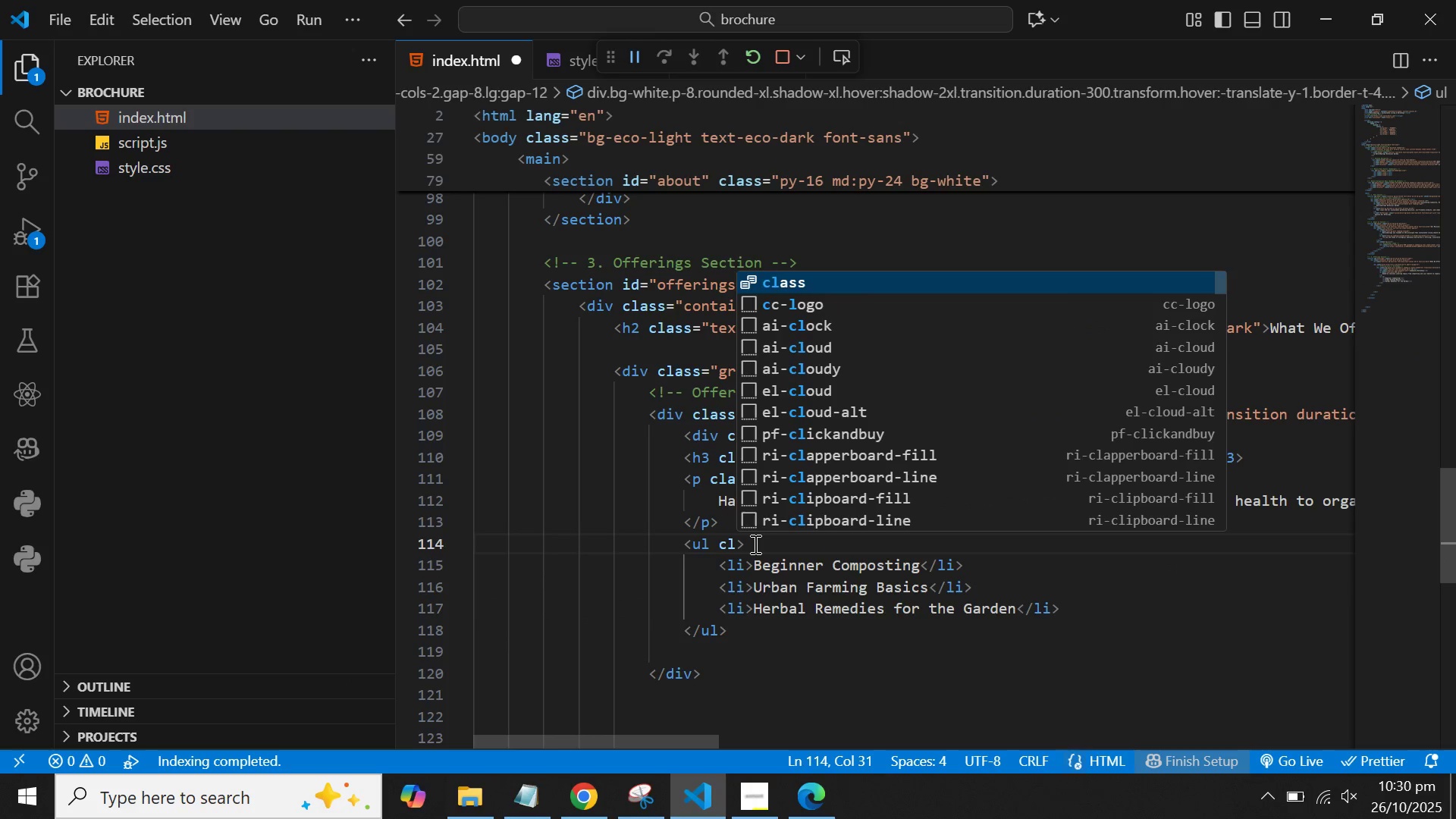 
key(Enter)
 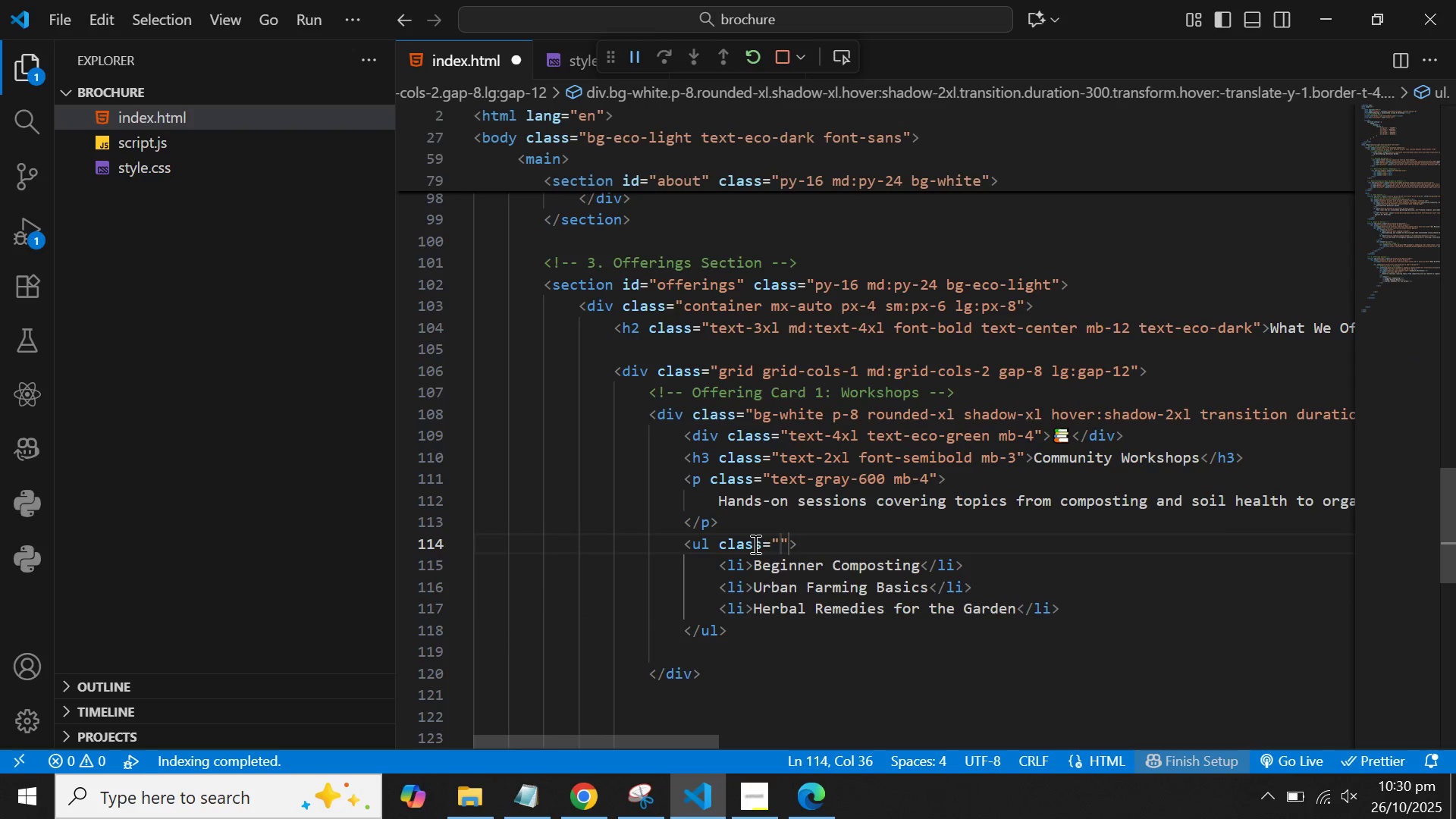 
type(list-disc list-insdi)
key(Backspace)
key(Backspace)
type(ide text-sm text-gray)
 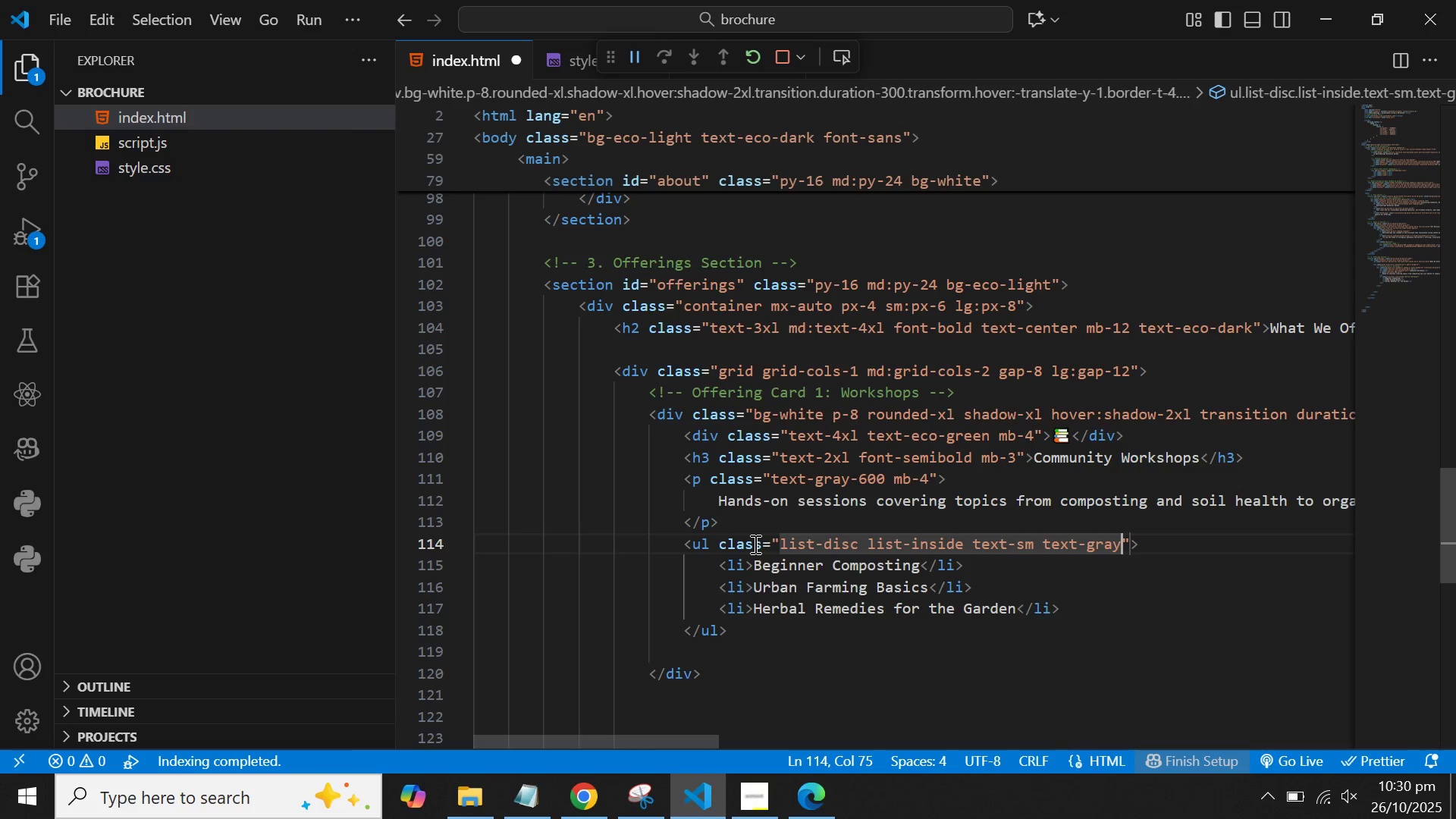 
type(-700)
 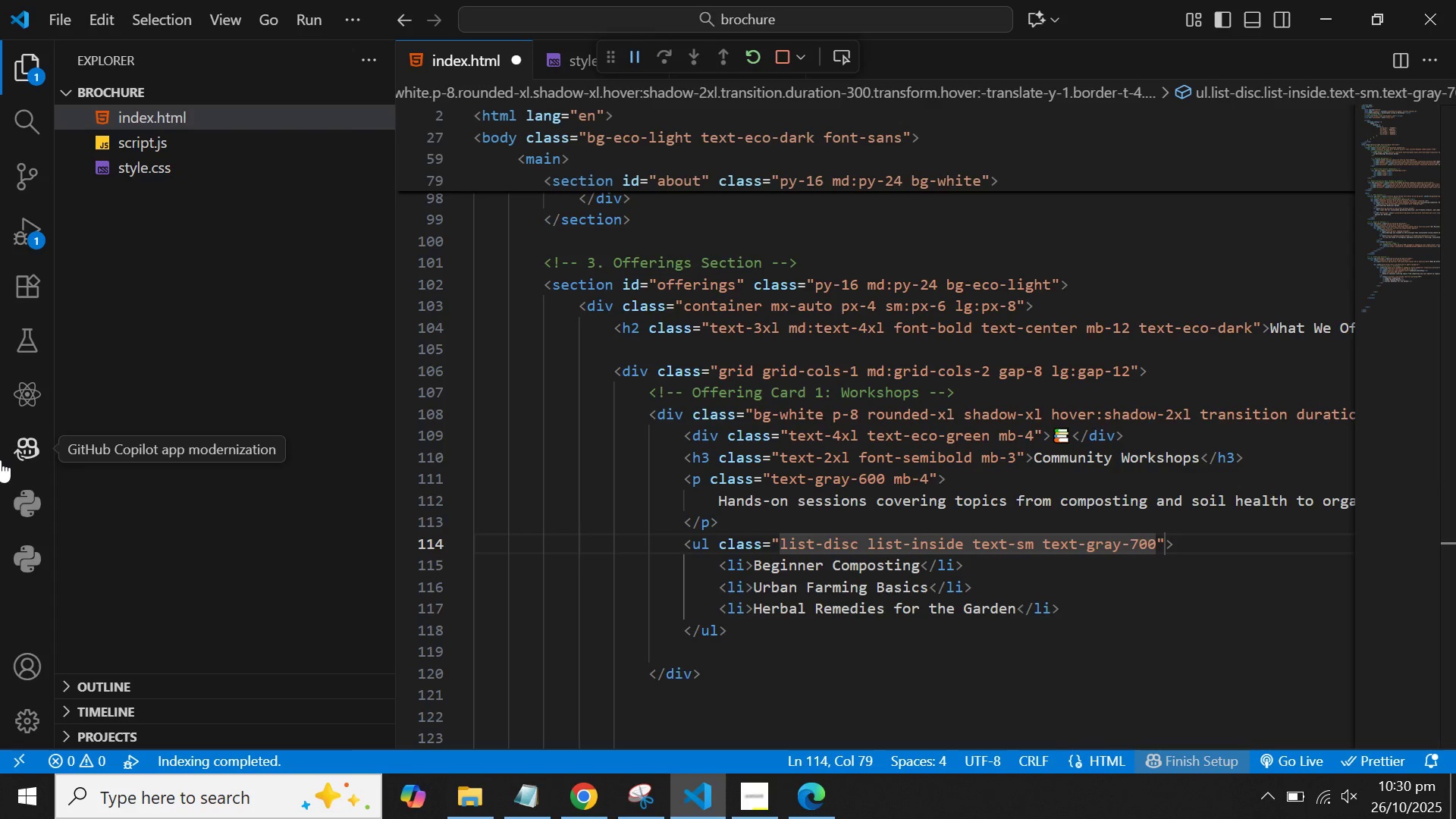 
wait(8.74)
 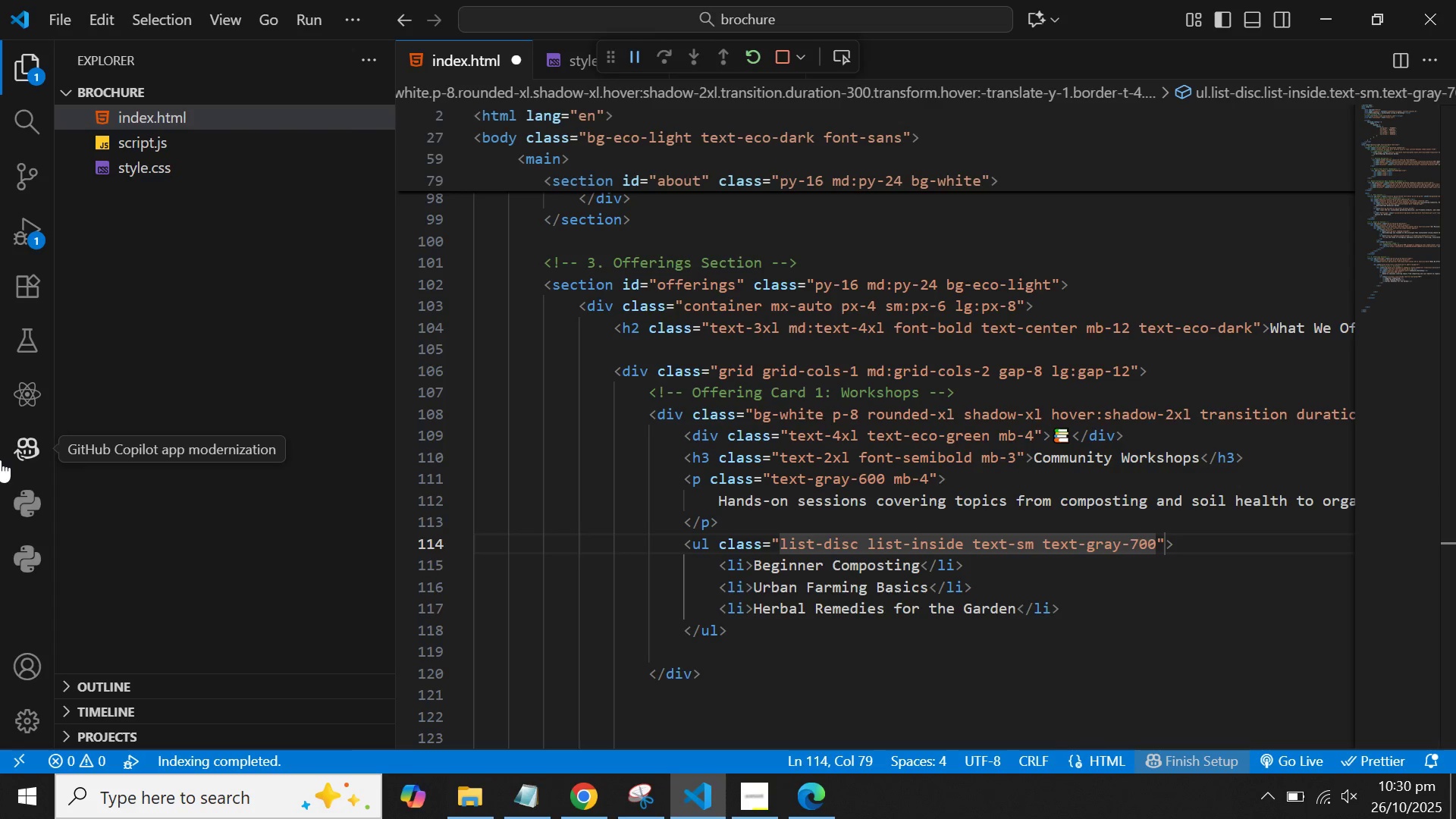 
type( space-y-1)
 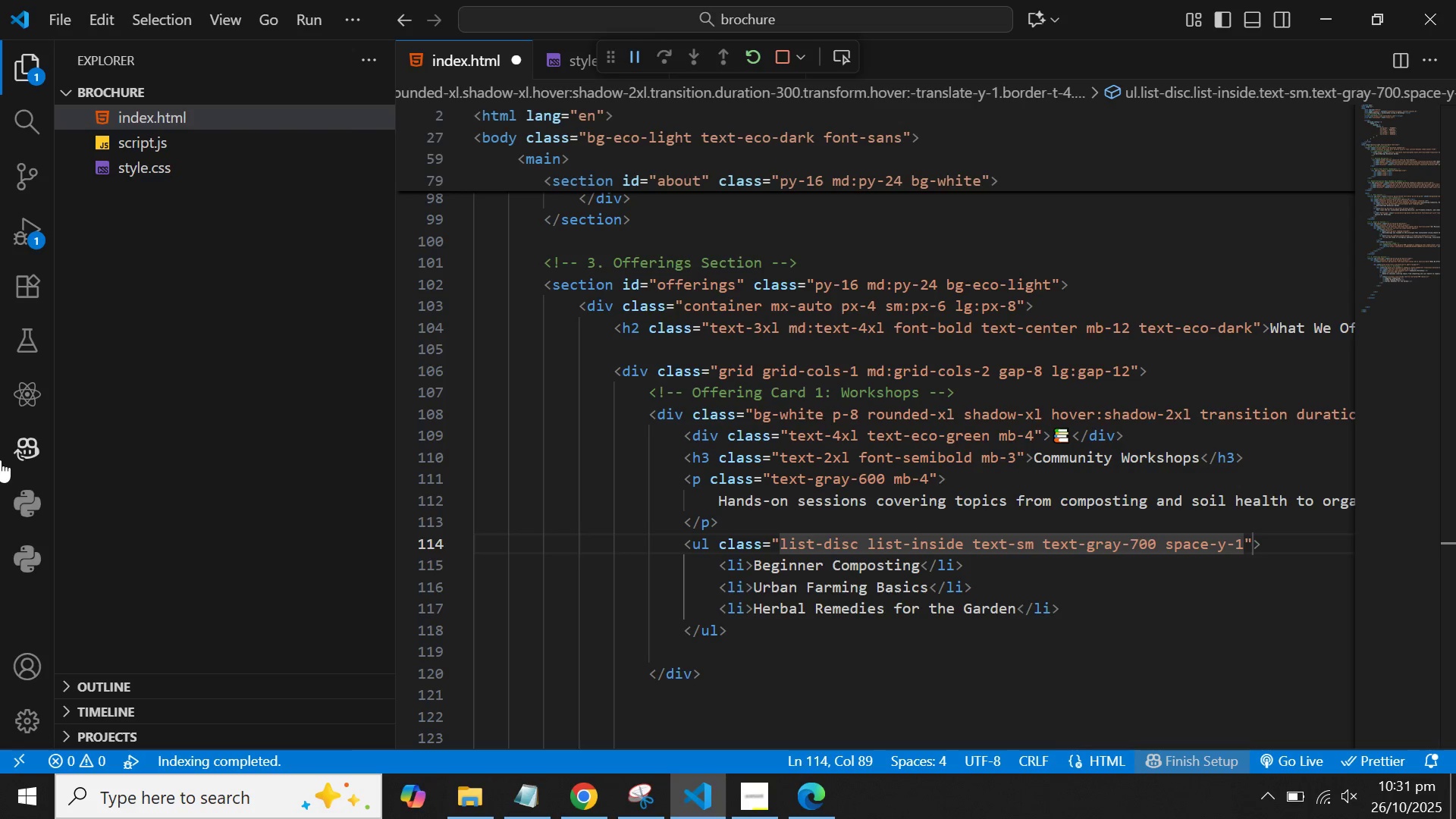 
key(Control+S)
 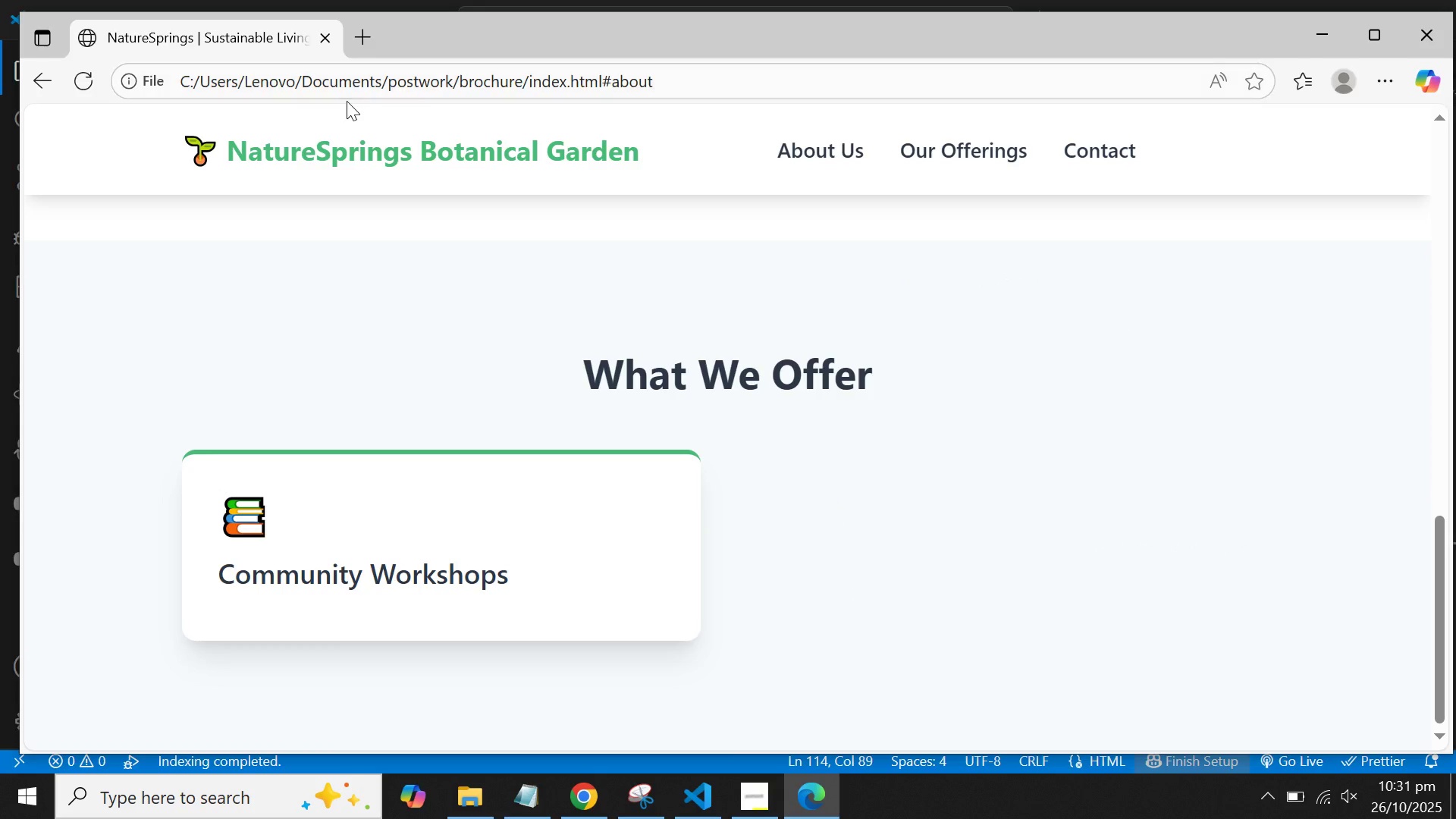 
left_click([72, 84])
 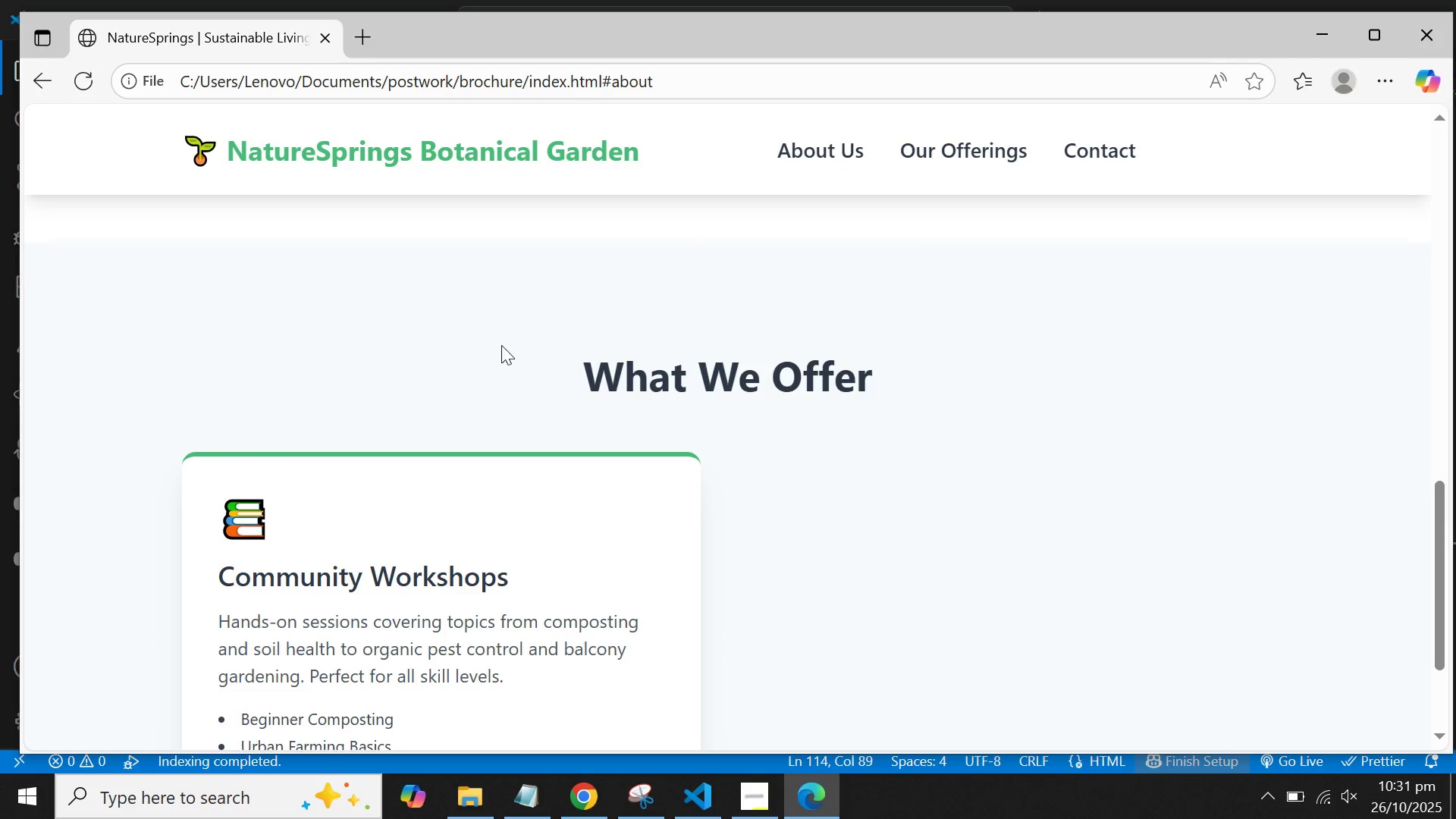 
scroll: coordinate [504, 348], scroll_direction: down, amount: 2.0
 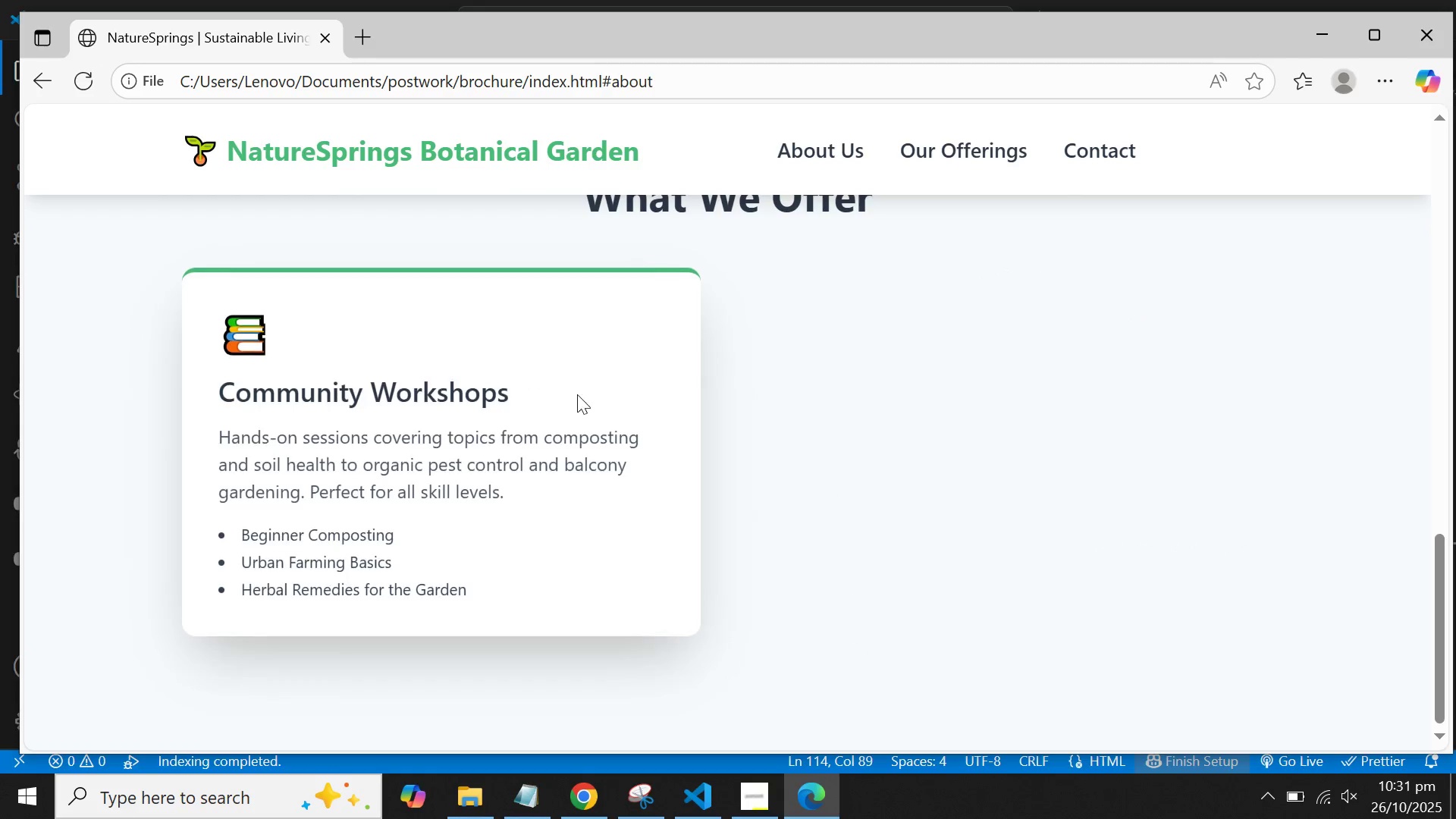 
scroll: coordinate [626, 410], scroll_direction: up, amount: 2.0
 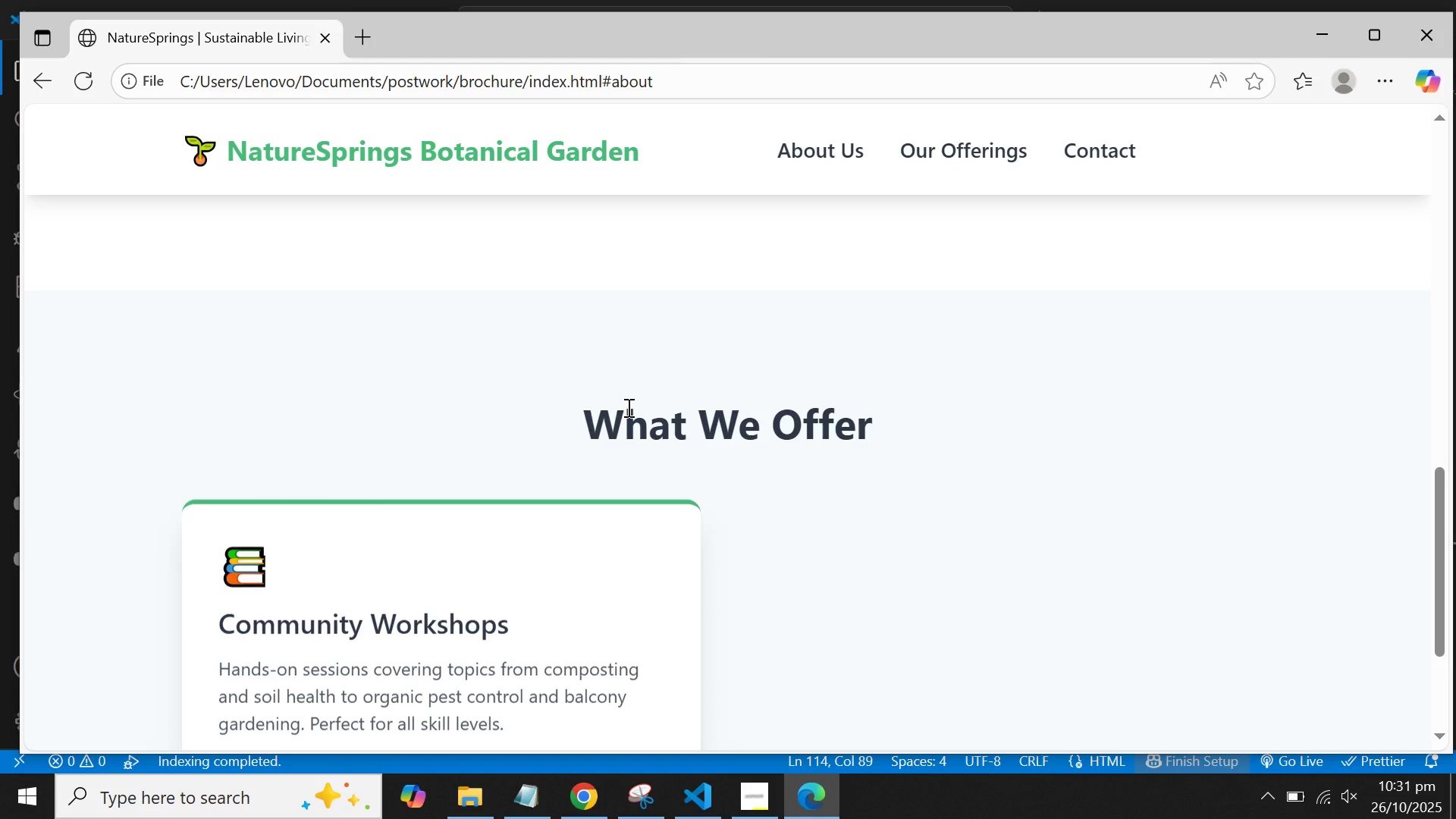 
scroll: coordinate [616, 376], scroll_direction: down, amount: 1.0
 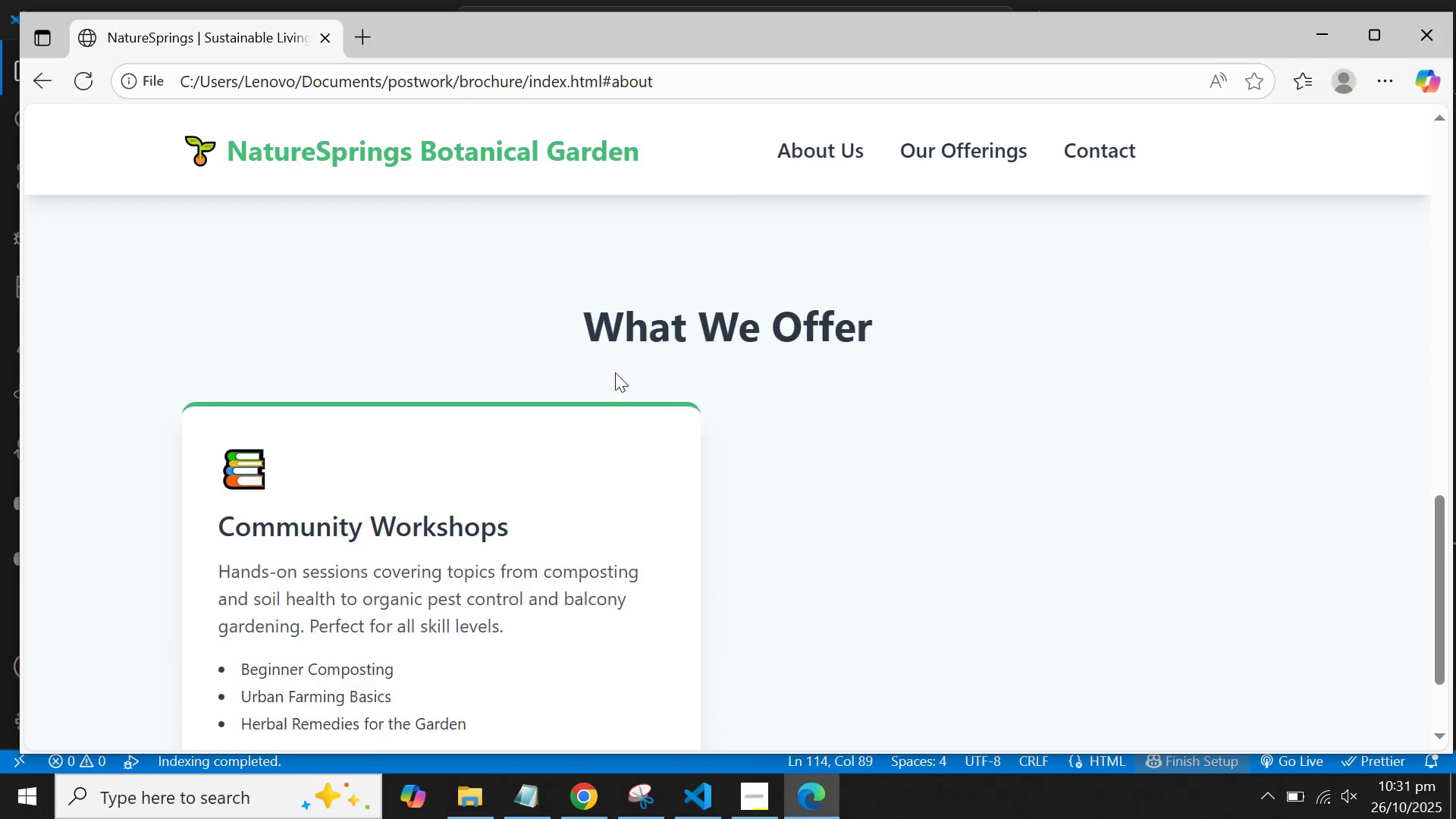 
scroll: coordinate [525, 368], scroll_direction: up, amount: 4.0
 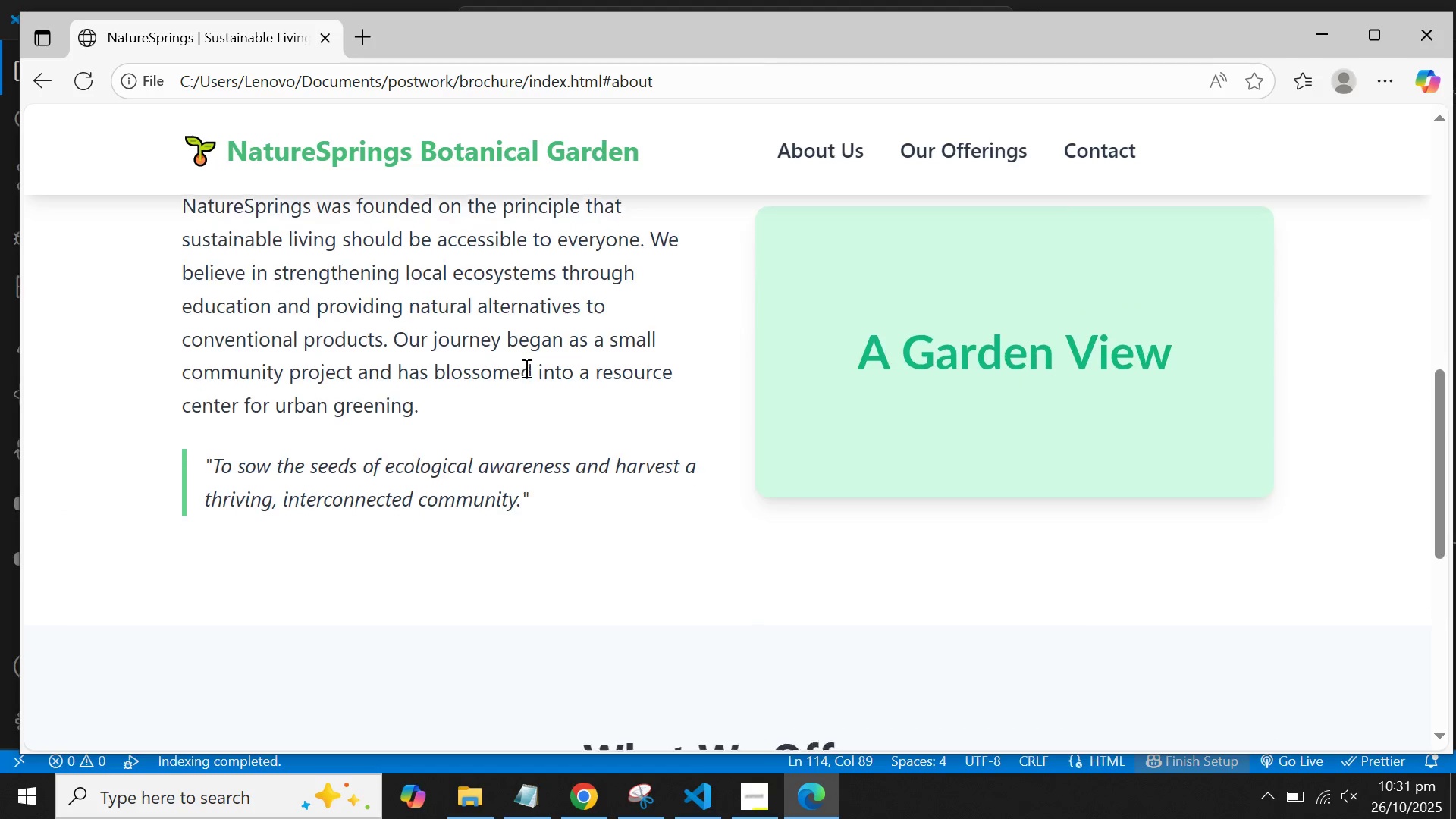 
scroll: coordinate [525, 368], scroll_direction: down, amount: 8.0
 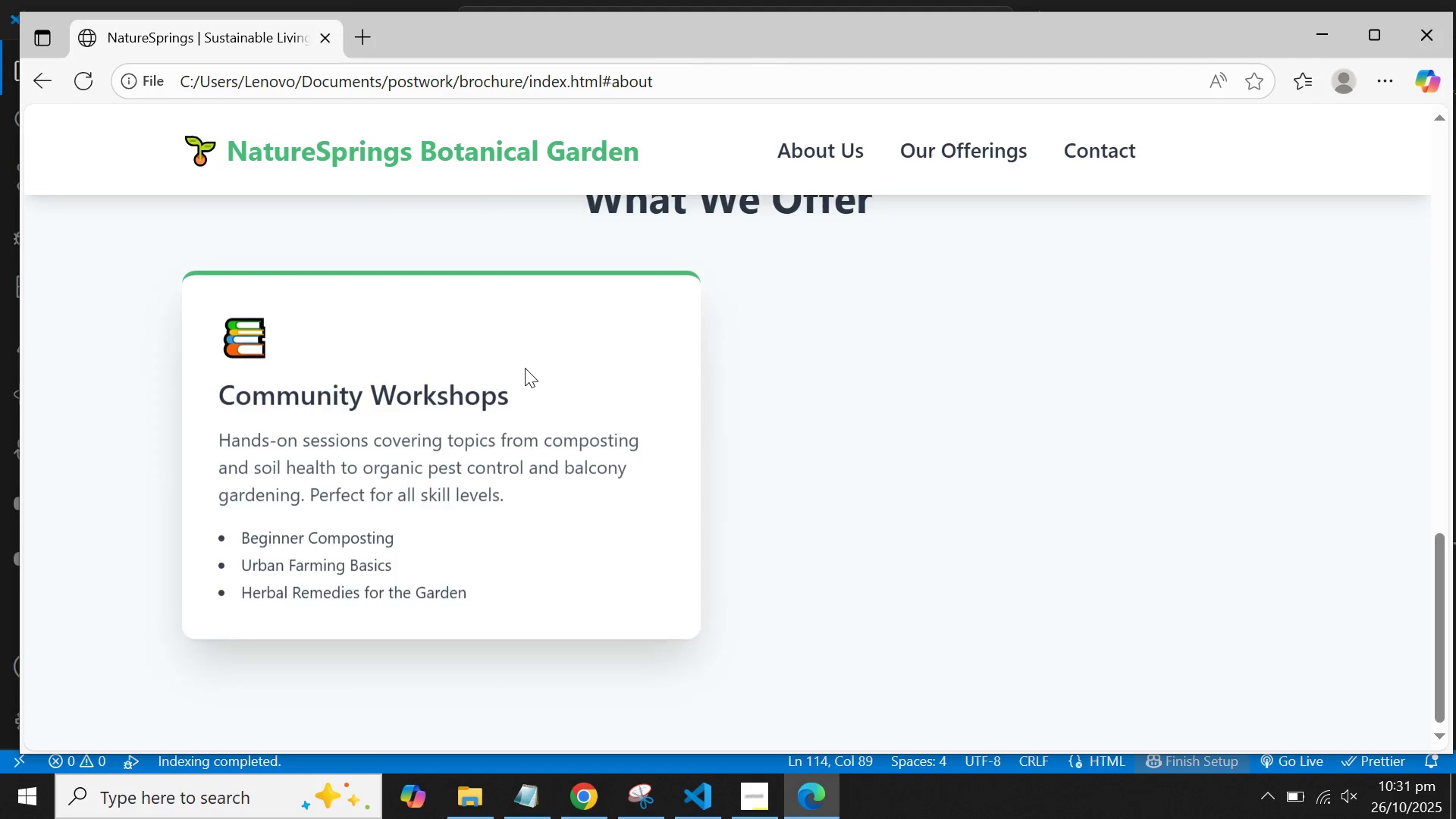 
scroll: coordinate [525, 368], scroll_direction: up, amount: 3.0
 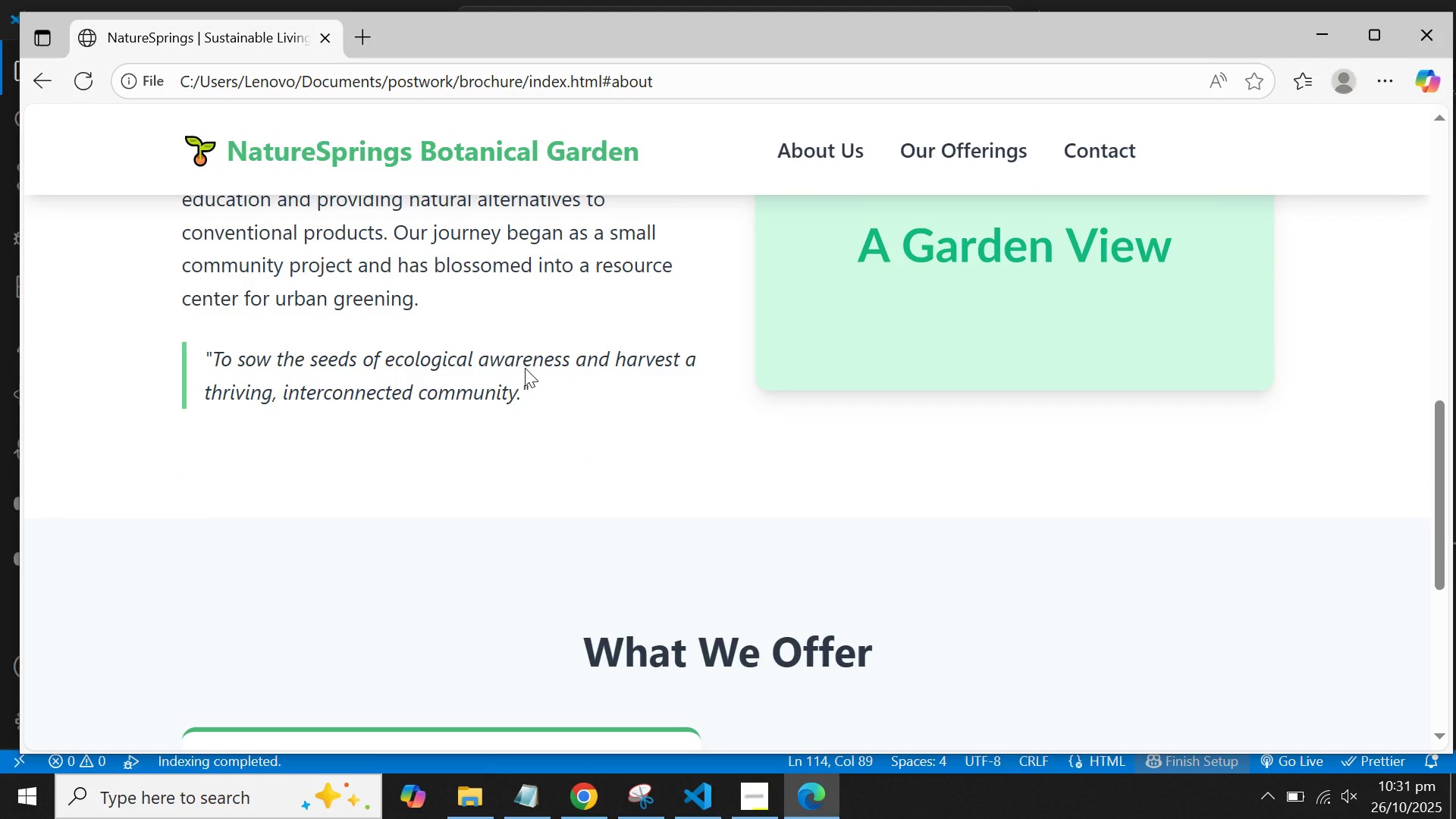 
scroll: coordinate [525, 368], scroll_direction: down, amount: 3.0
 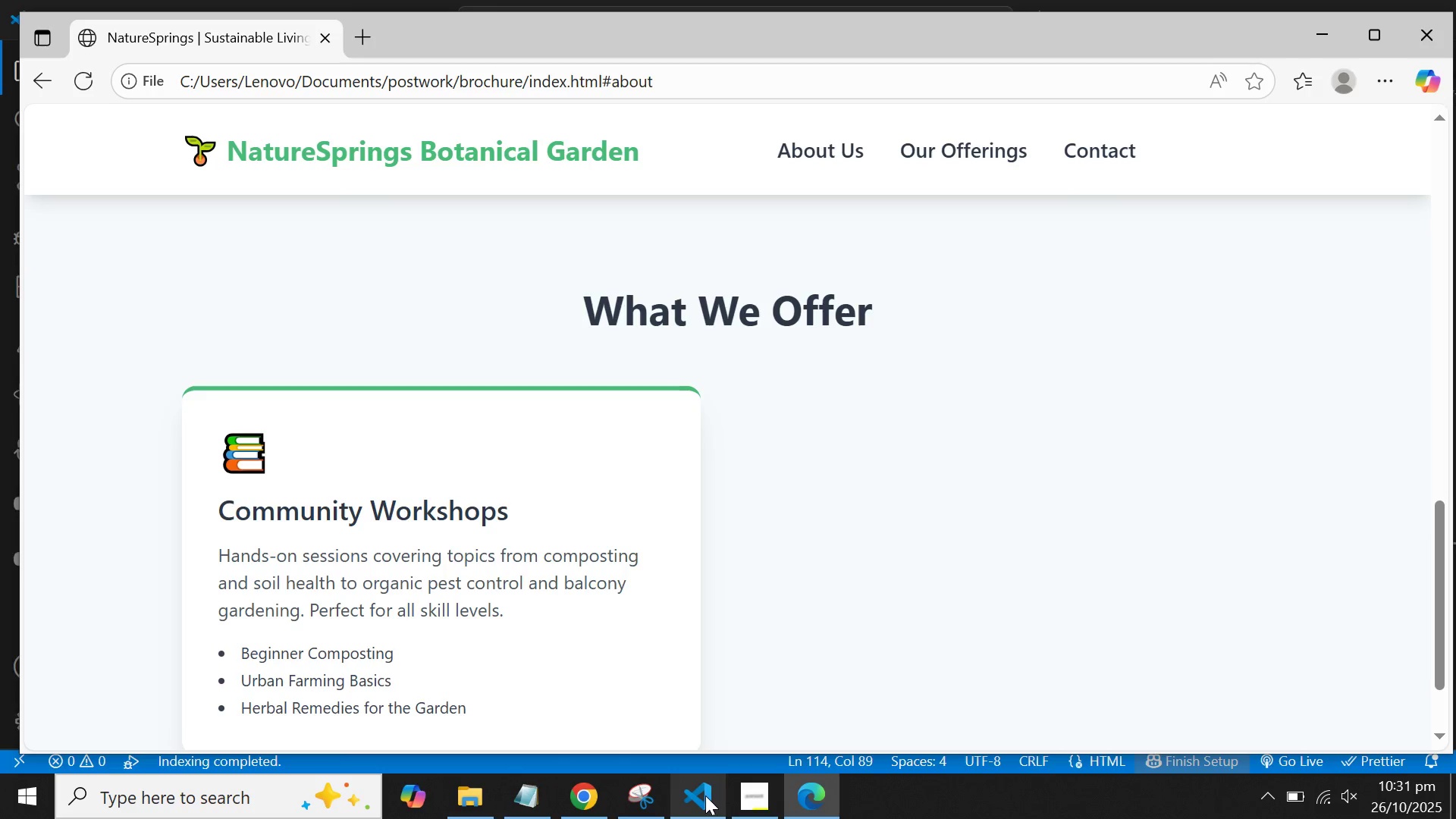 
left_click([705, 795])
 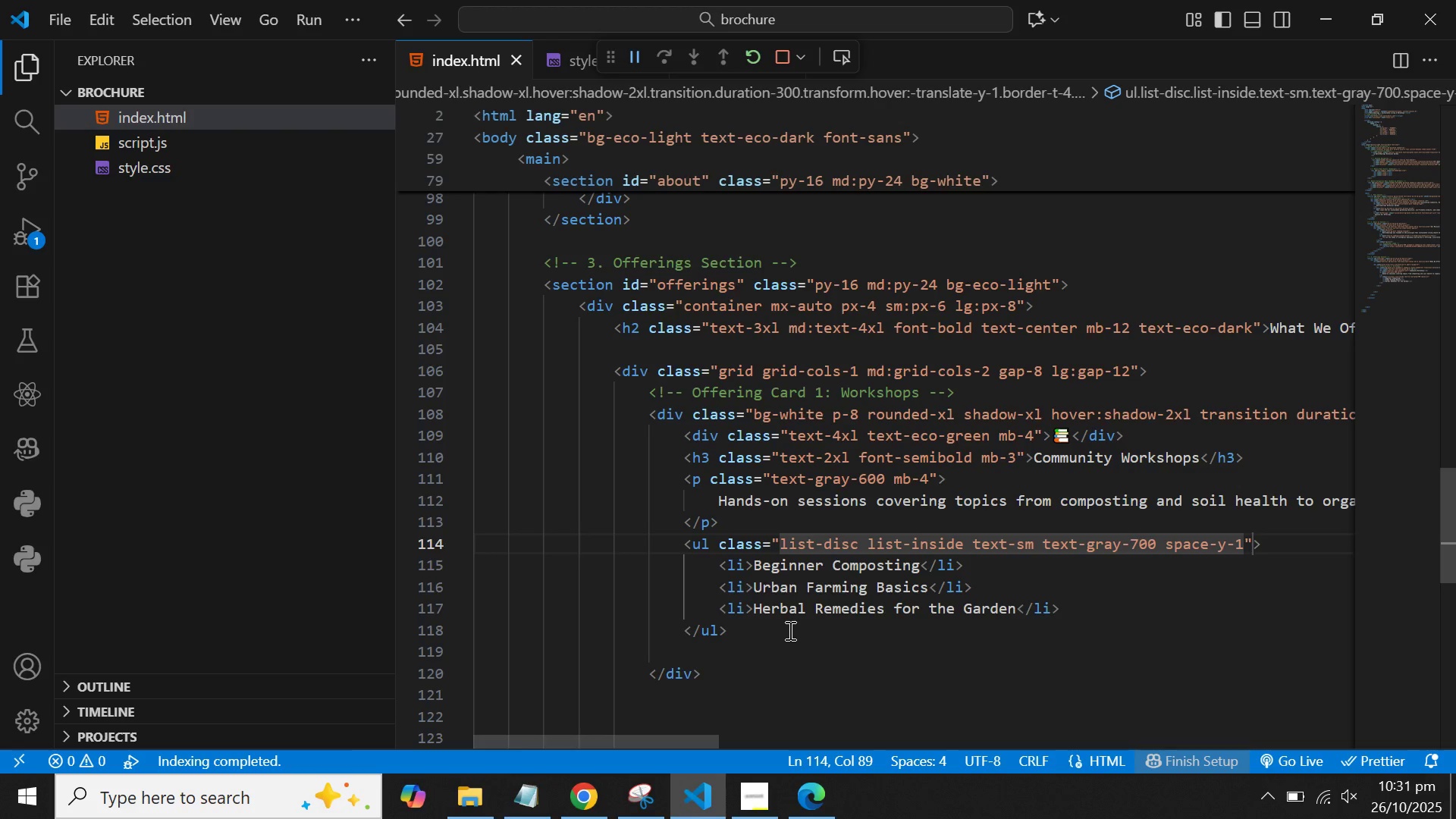 
left_click([648, 641])
 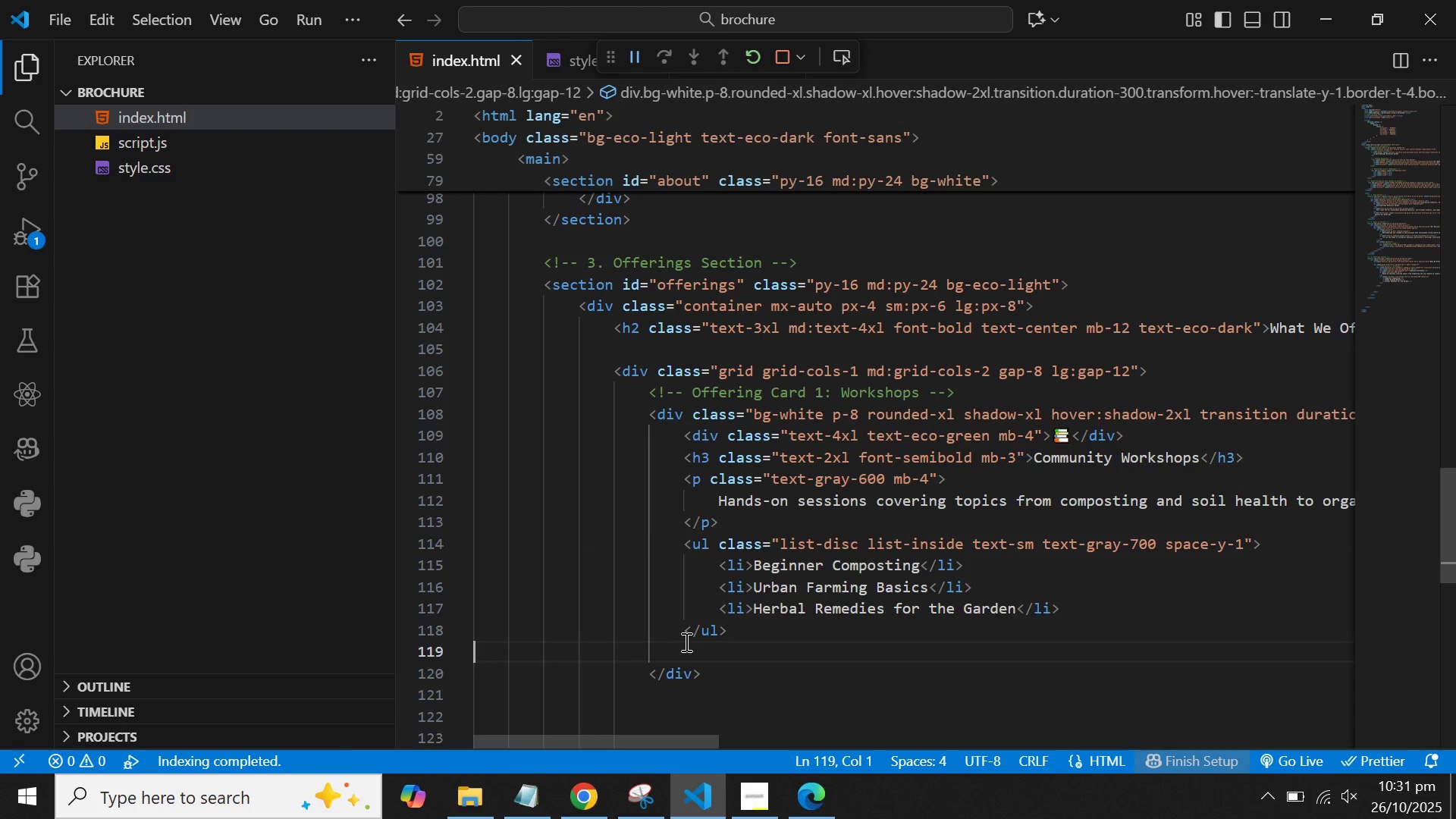 
key(Backspace)
 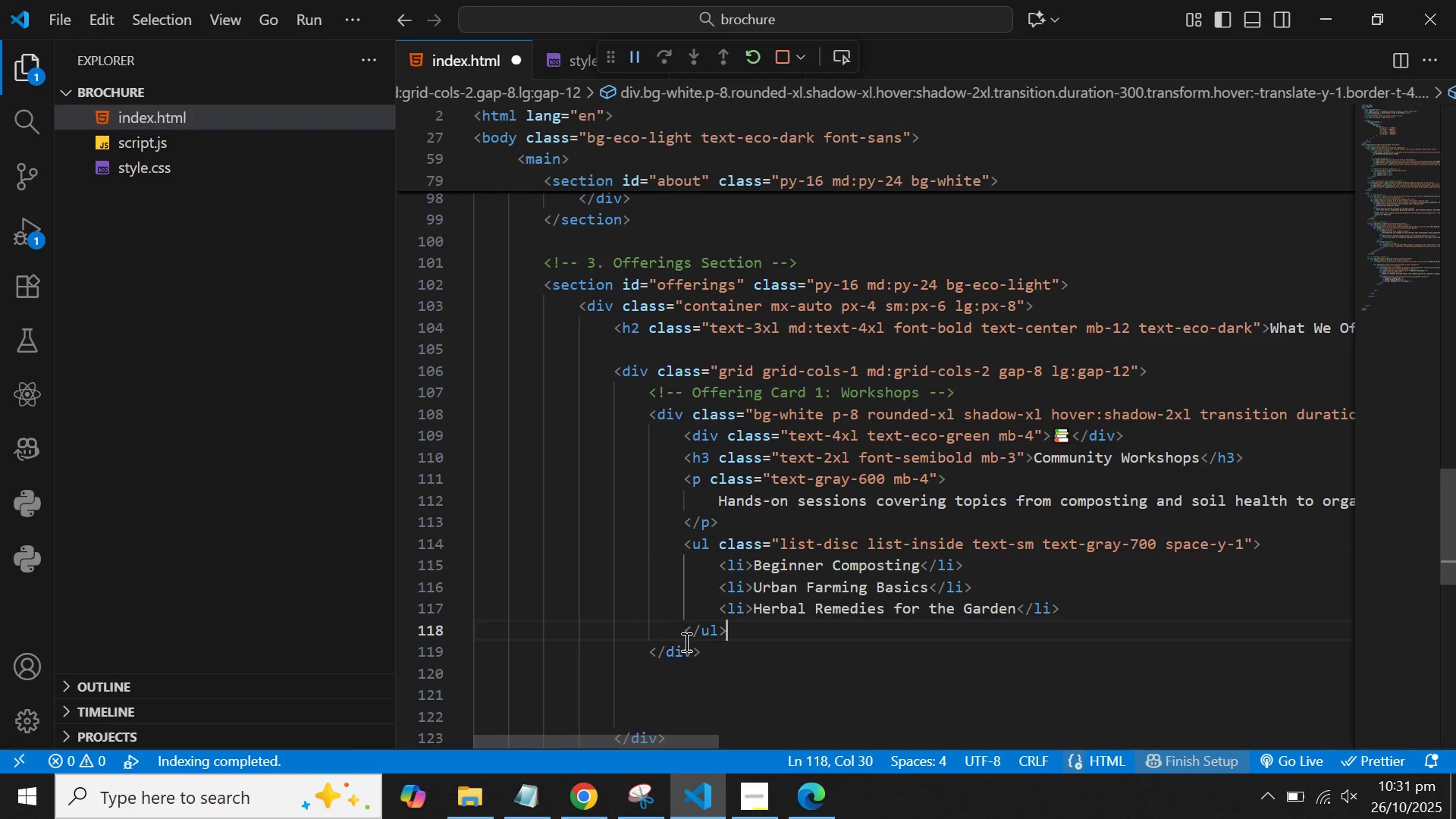 
key(ArrowDown)
 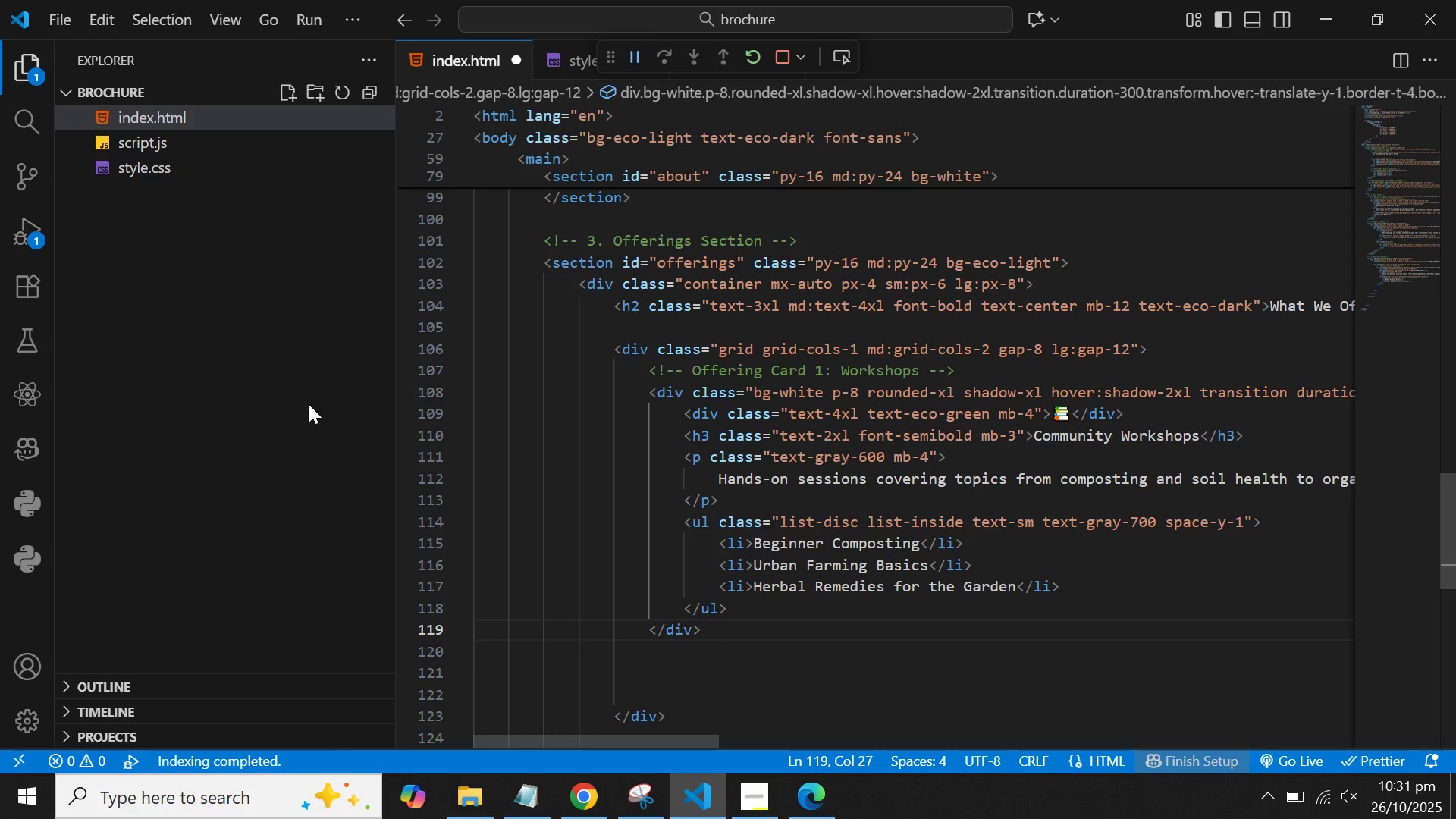 
double_click([714, 371])
 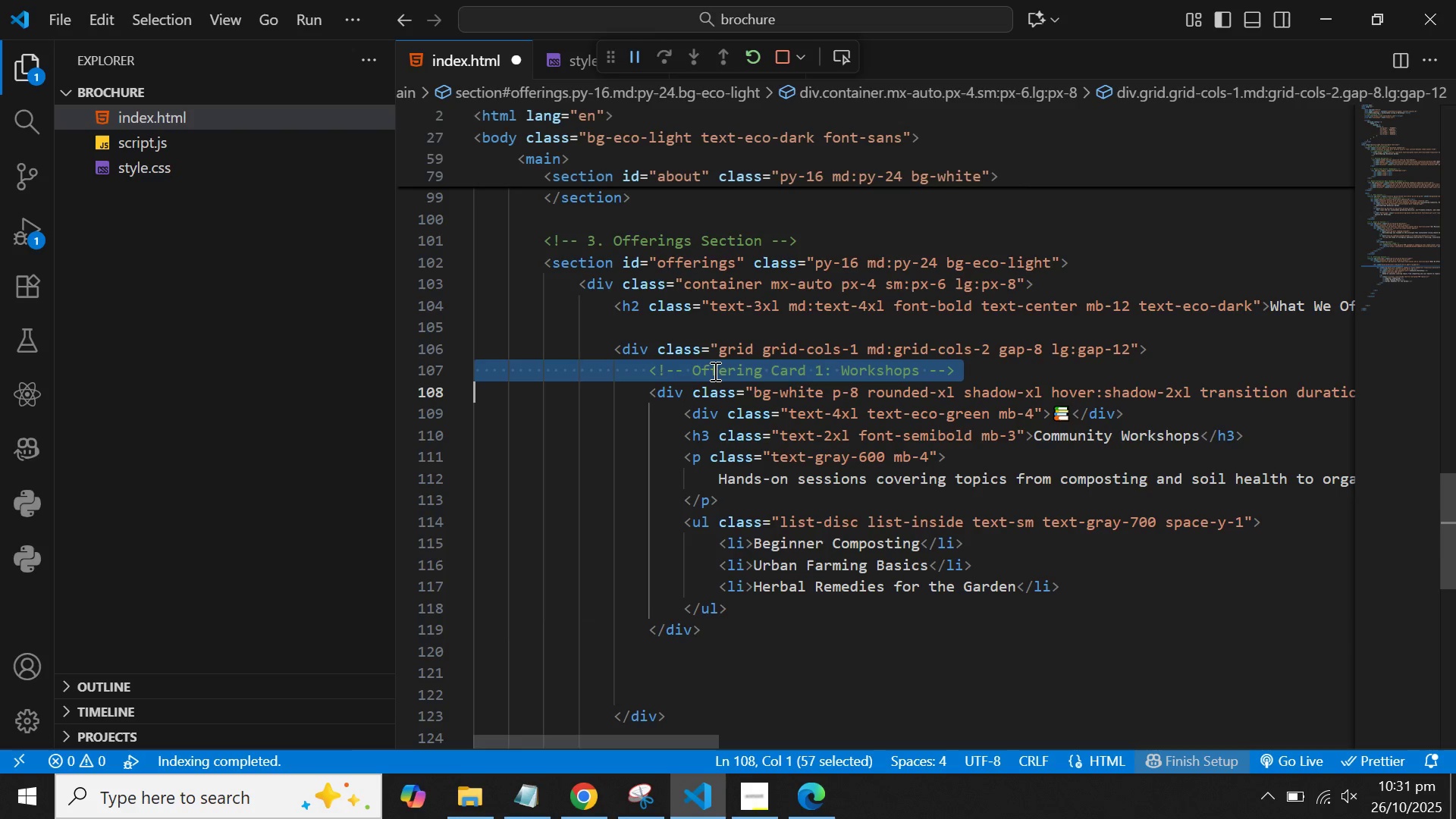 
triple_click([714, 371])
 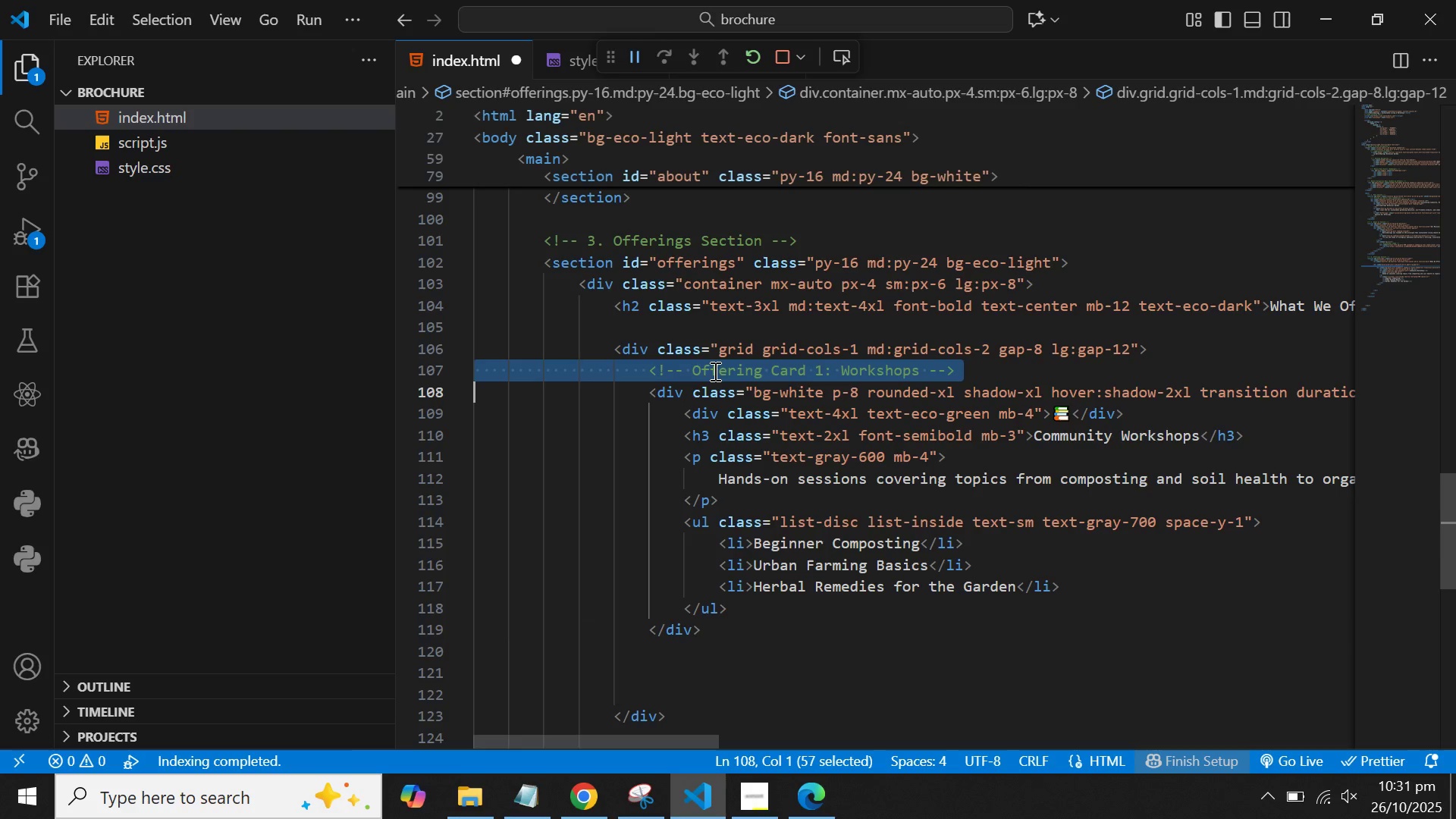 
key(Control+ControlLeft)
 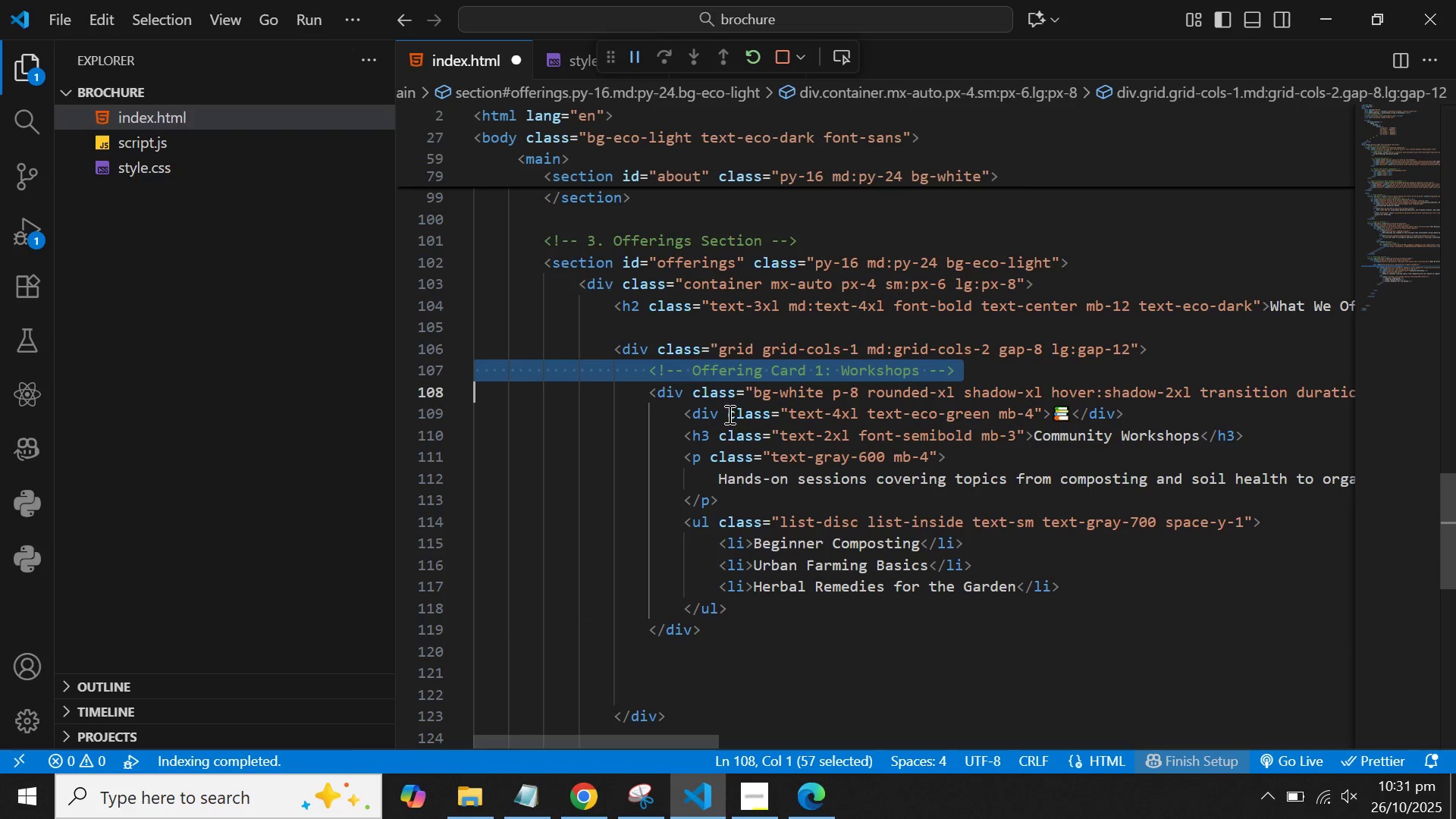 
key(Control+C)
 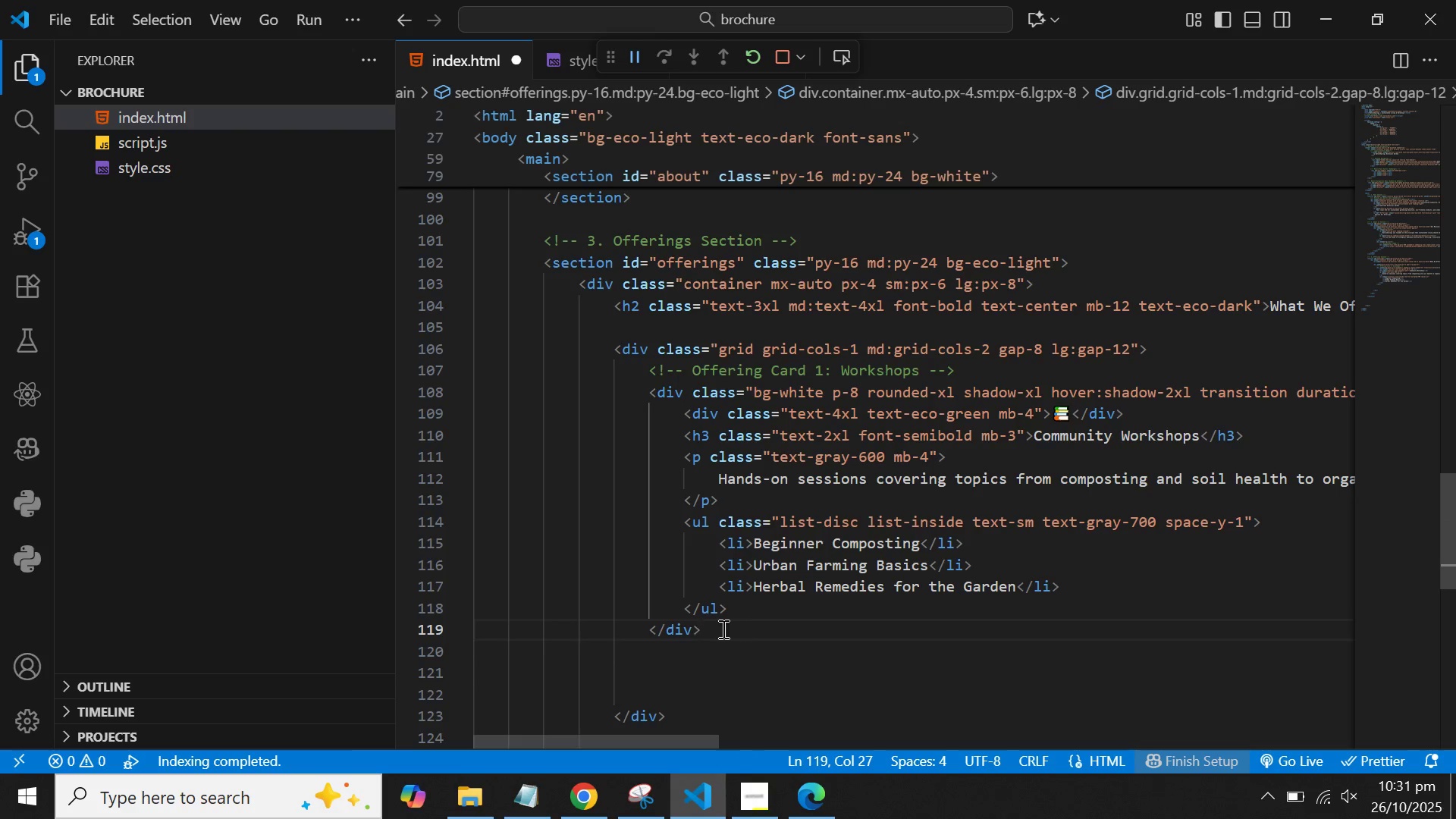 
key(Enter)
 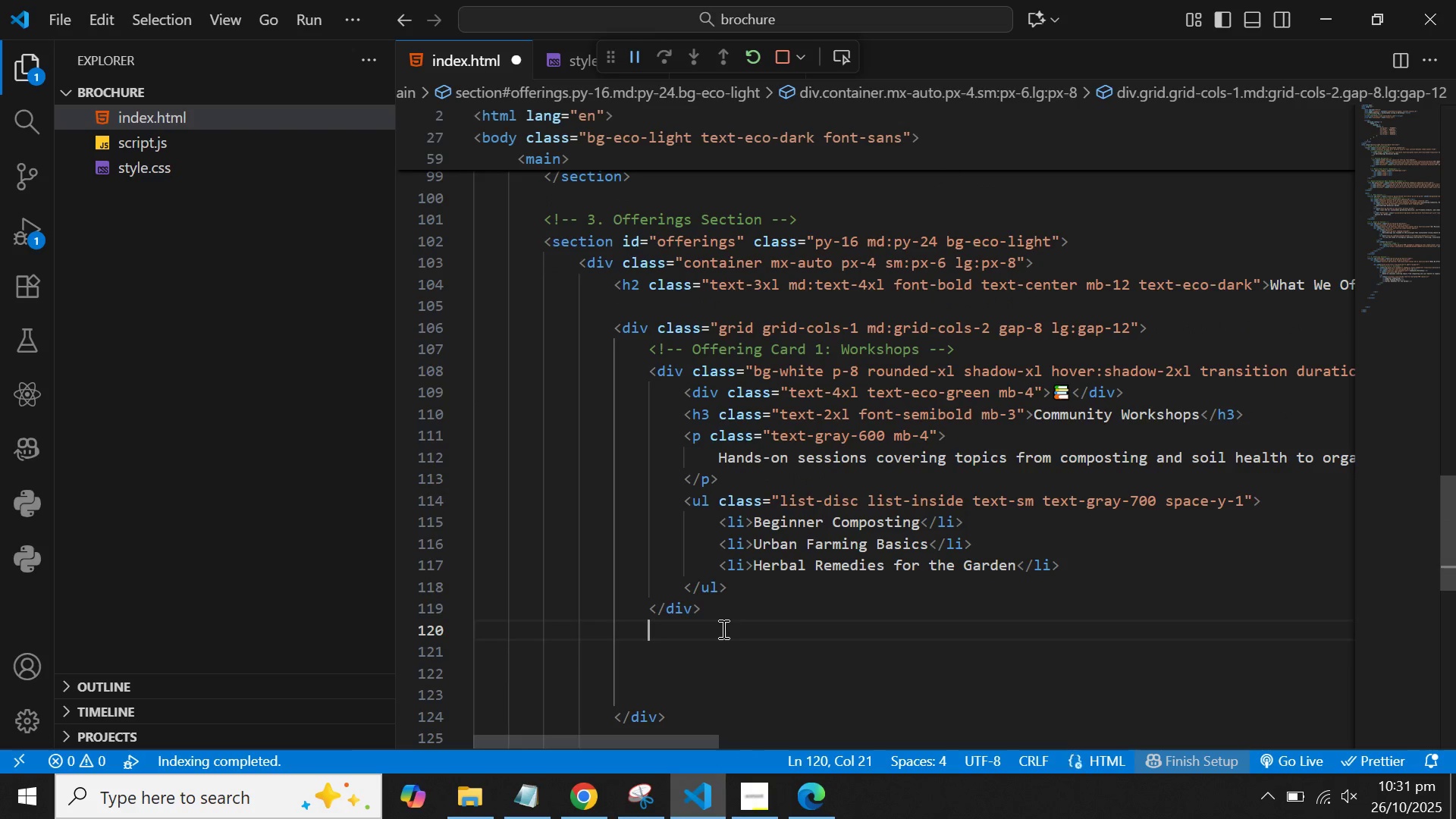 
key(Enter)
 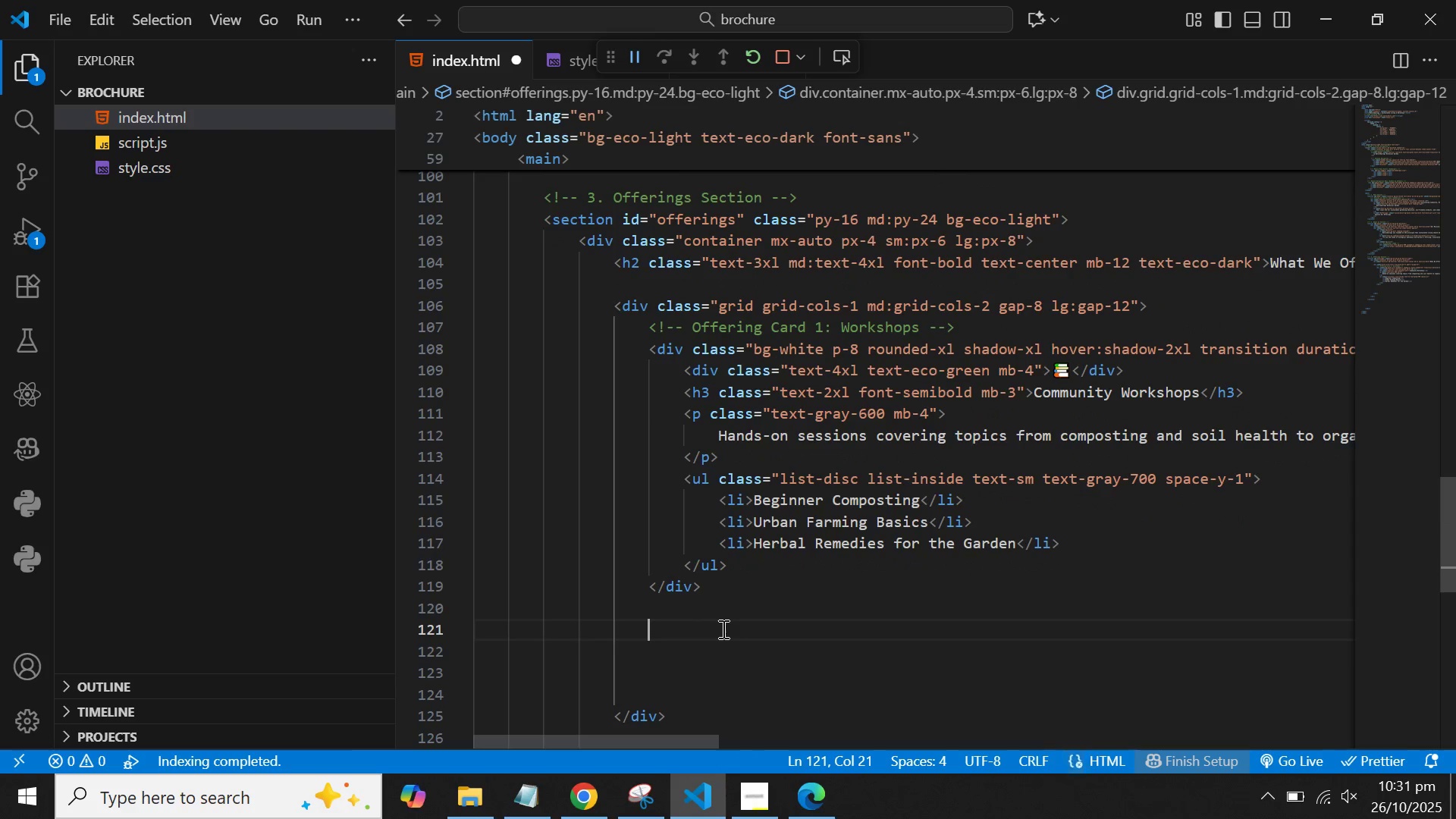 
key(Control+V)
 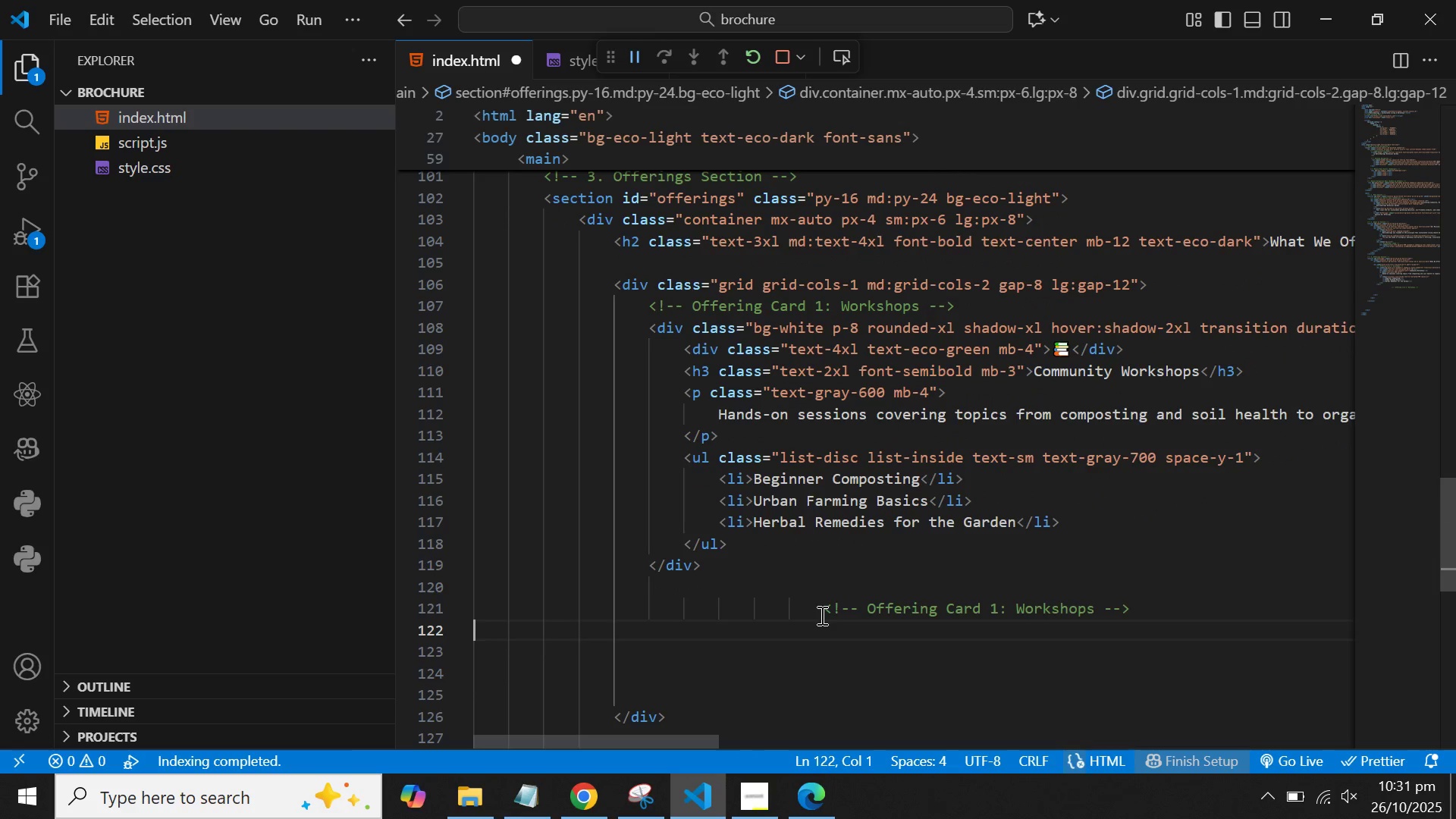 
left_click([819, 615])
 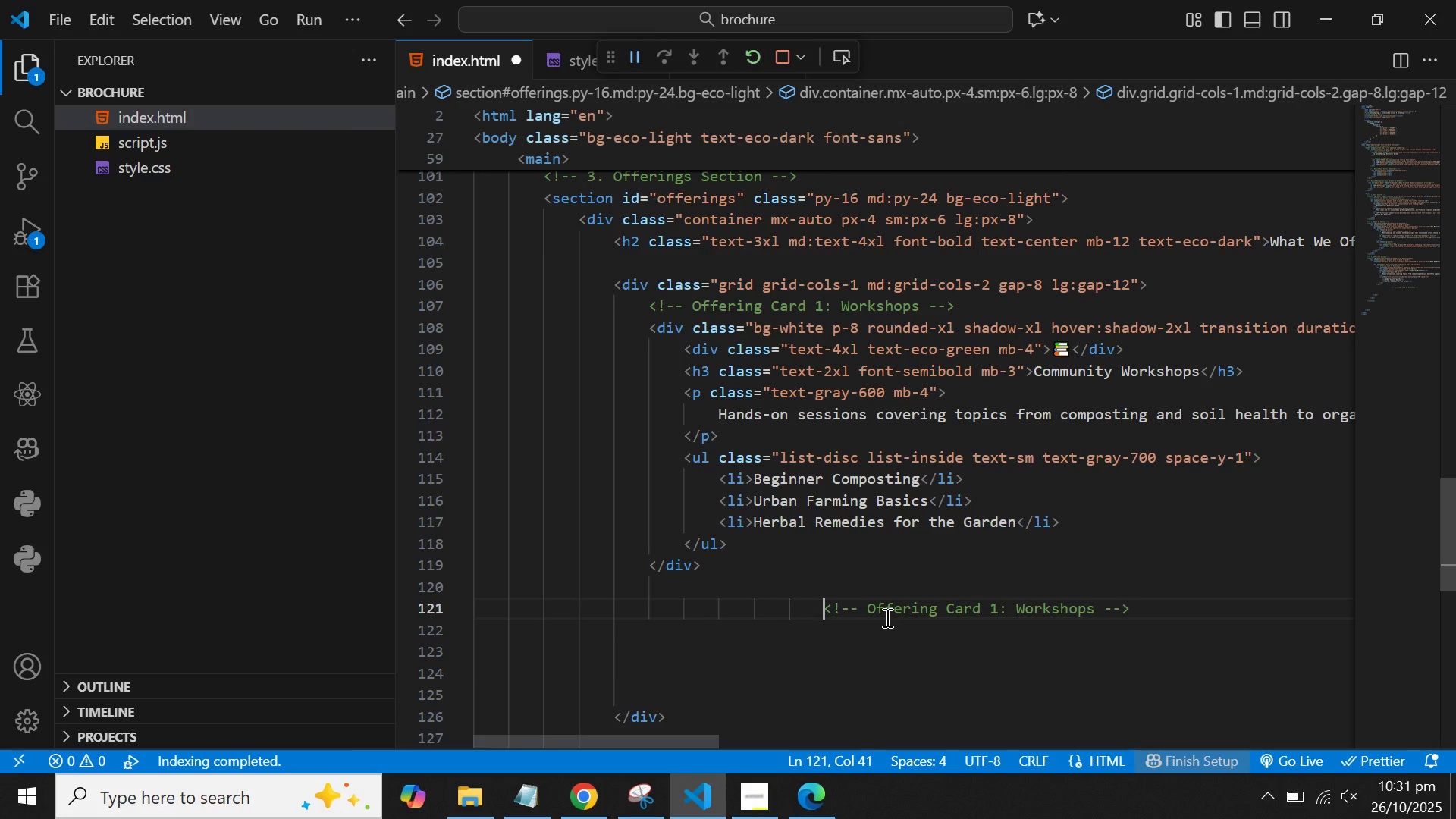 
key(Backspace)
 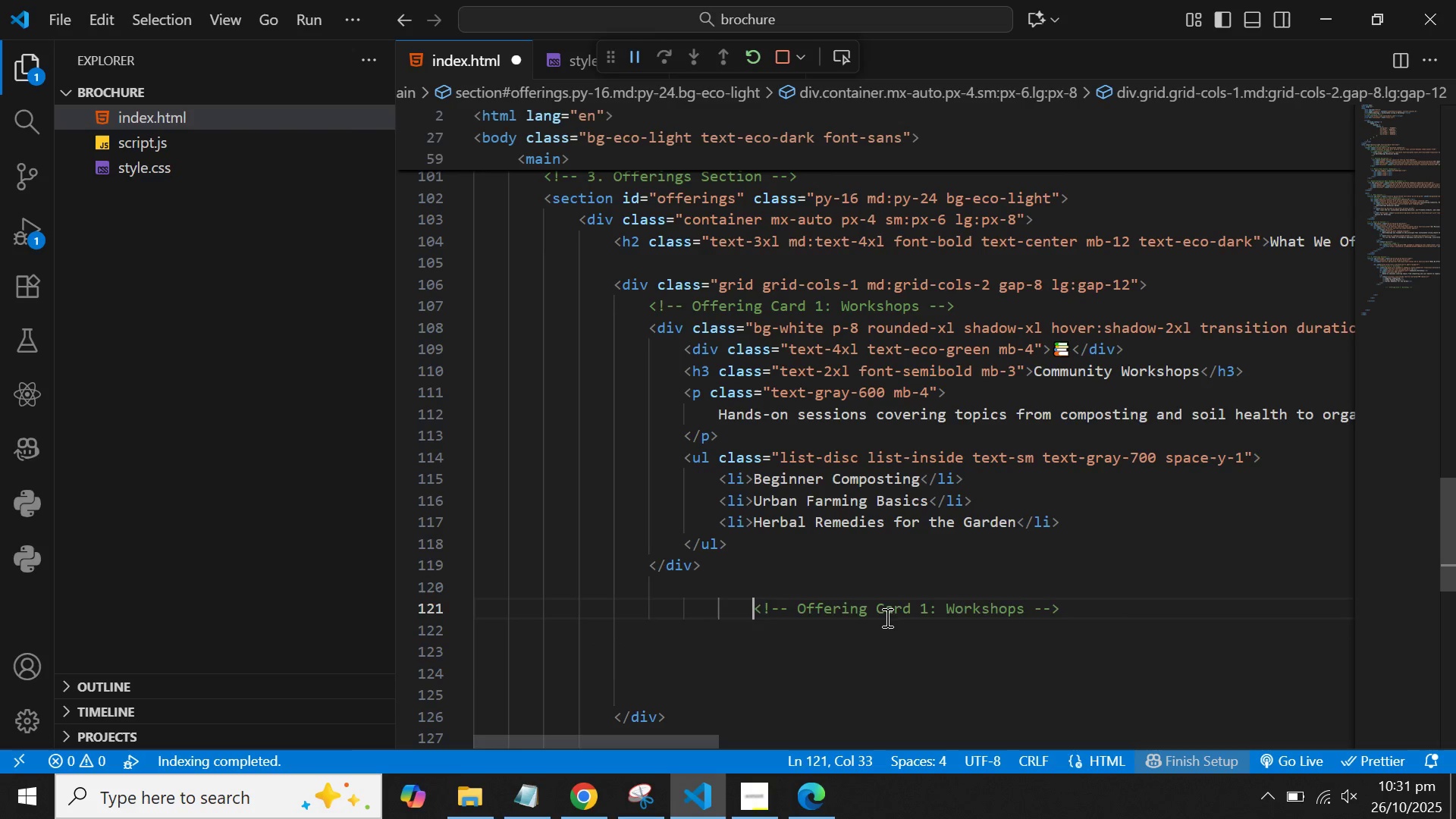 
key(Backspace)
 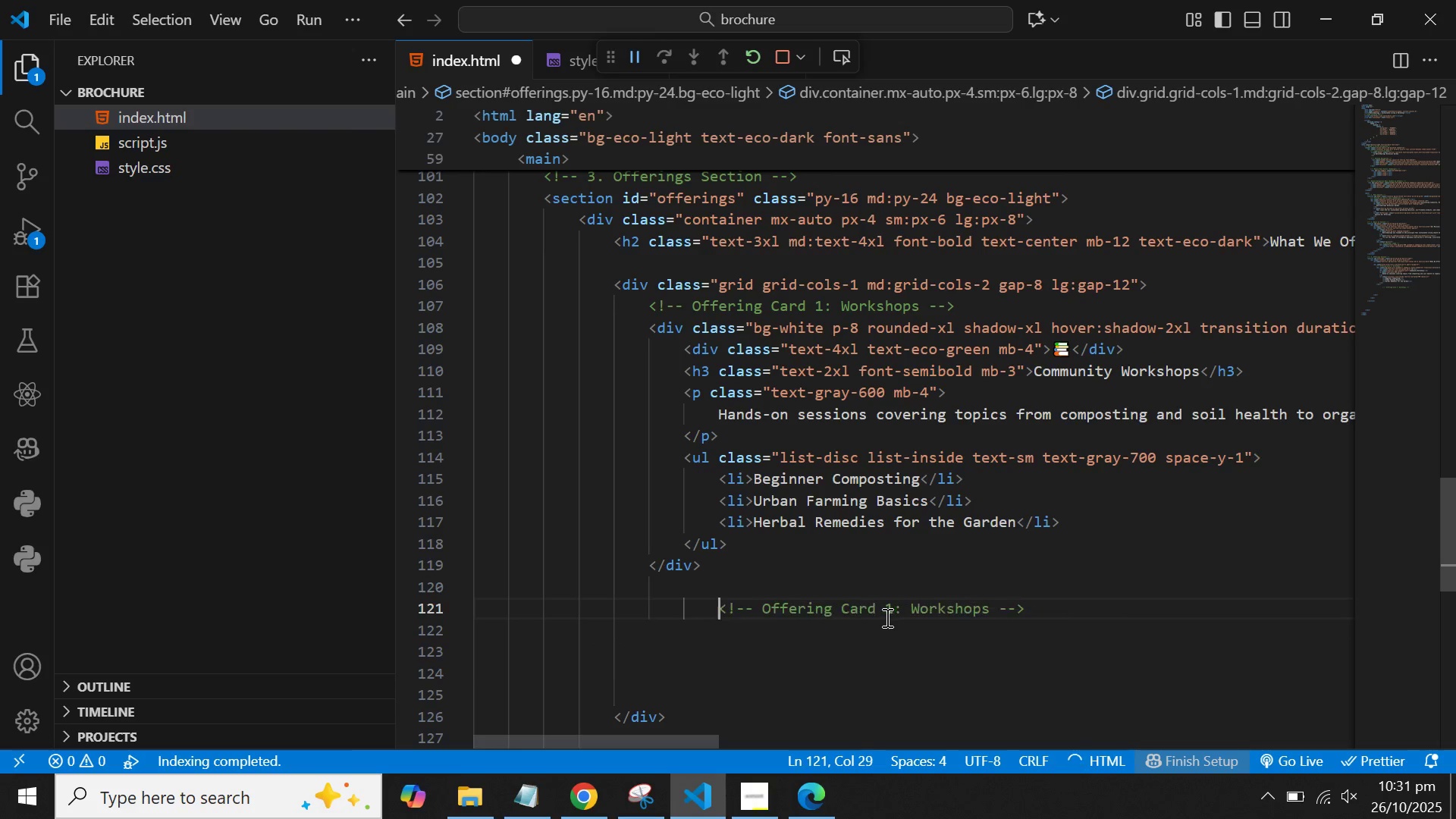 
key(Backspace)
 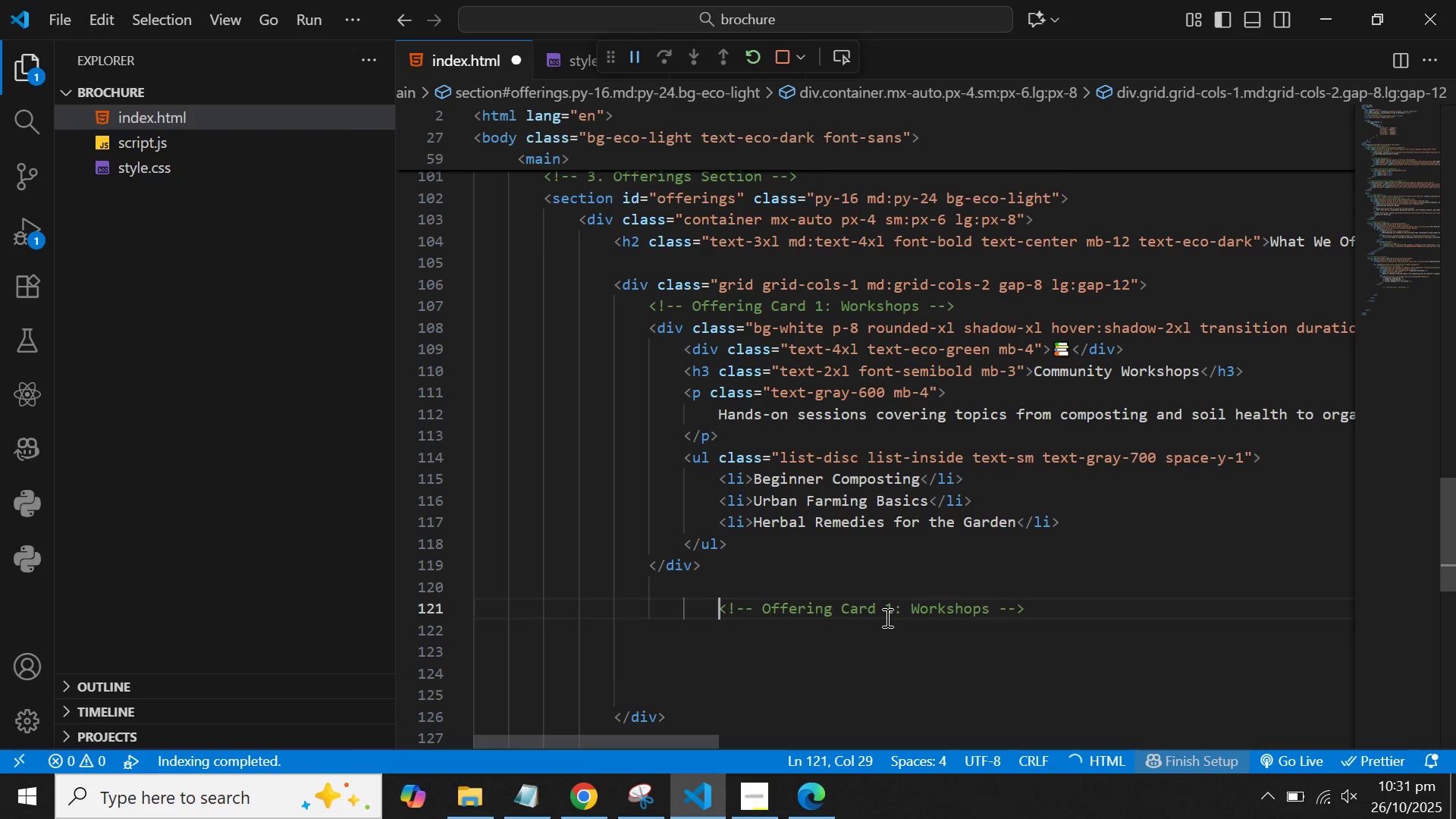 
key(Backspace)
 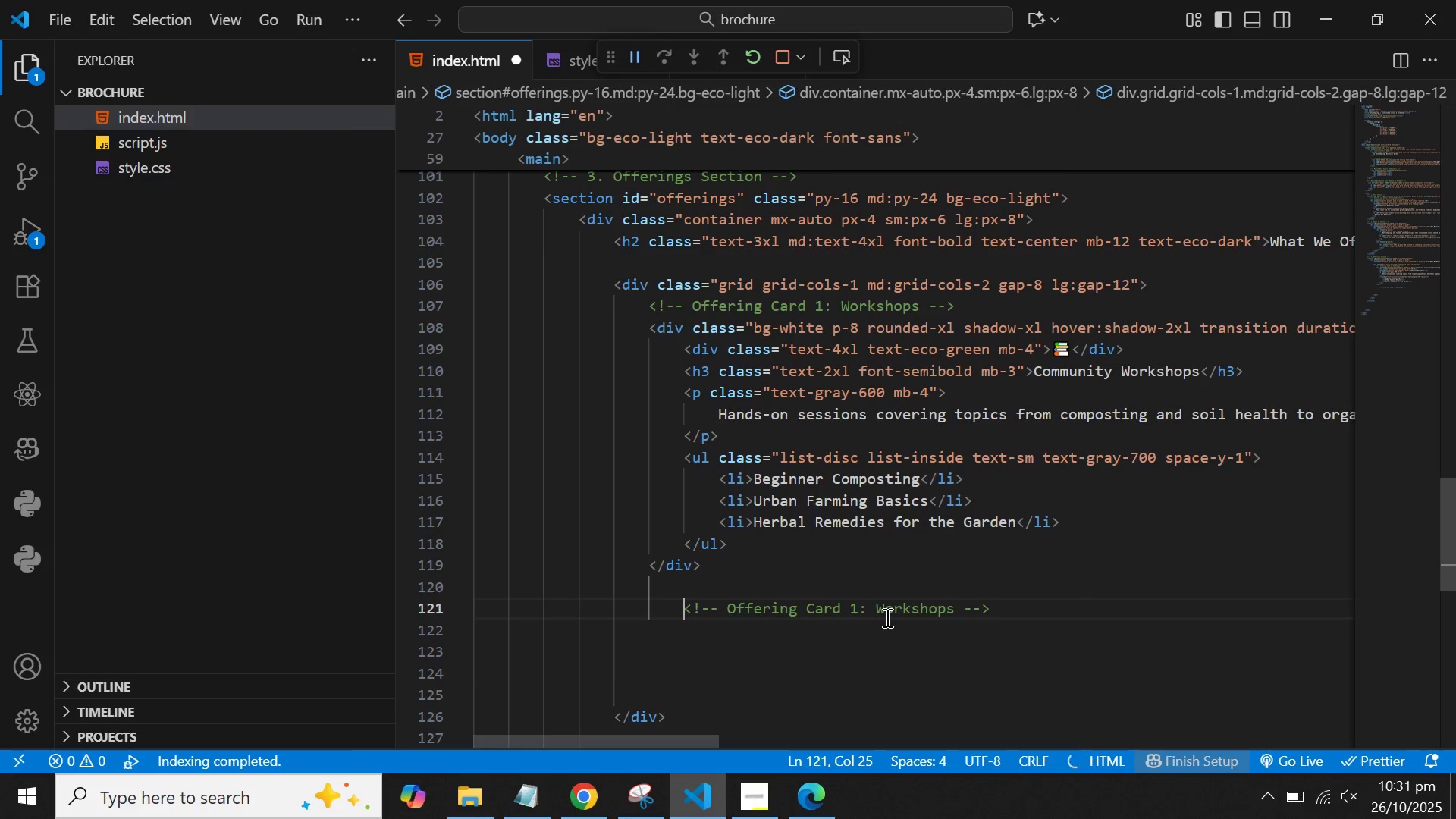 
key(Backspace)
 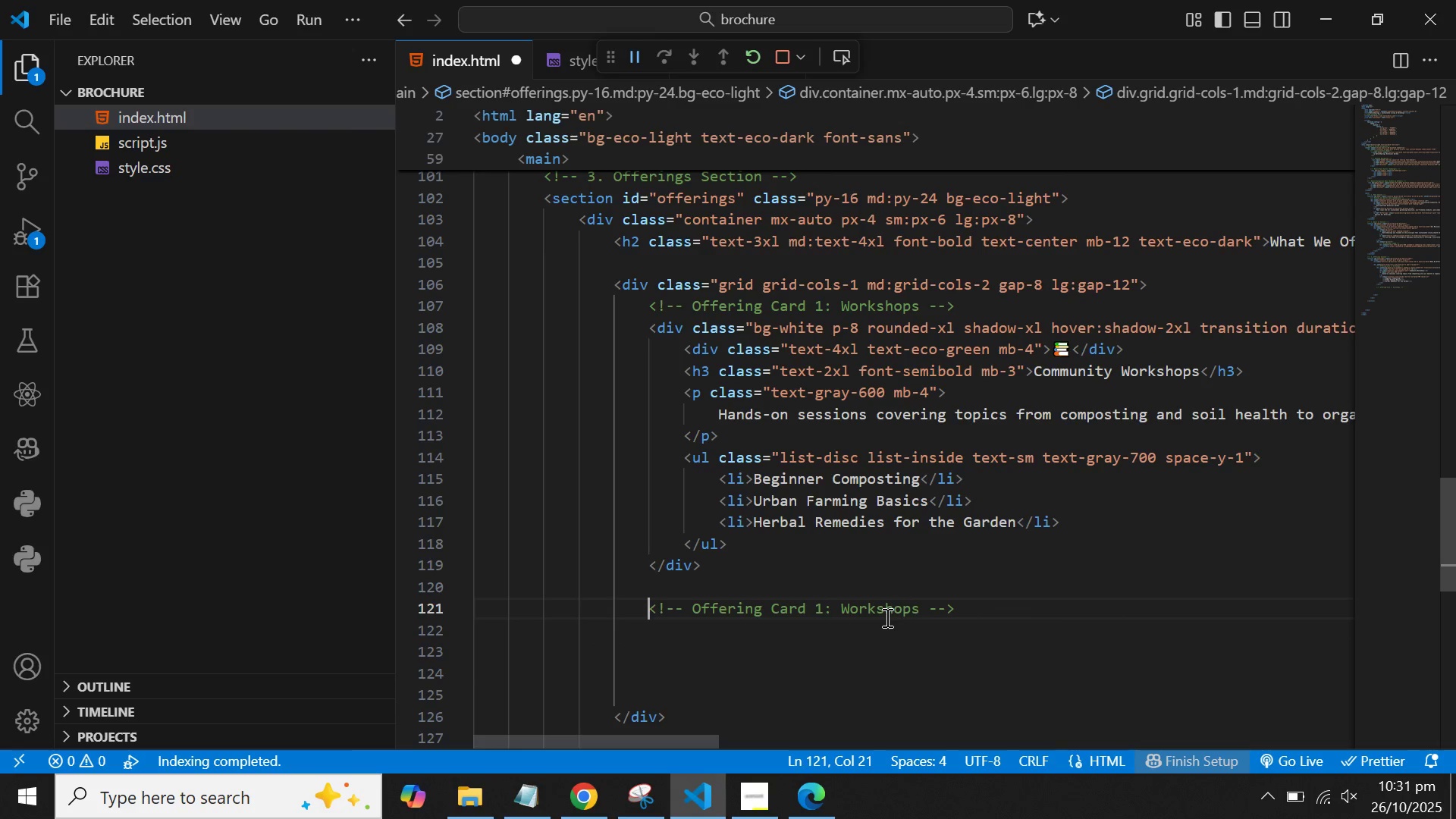 
hold_key(key=ArrowRight, duration=1.05)
 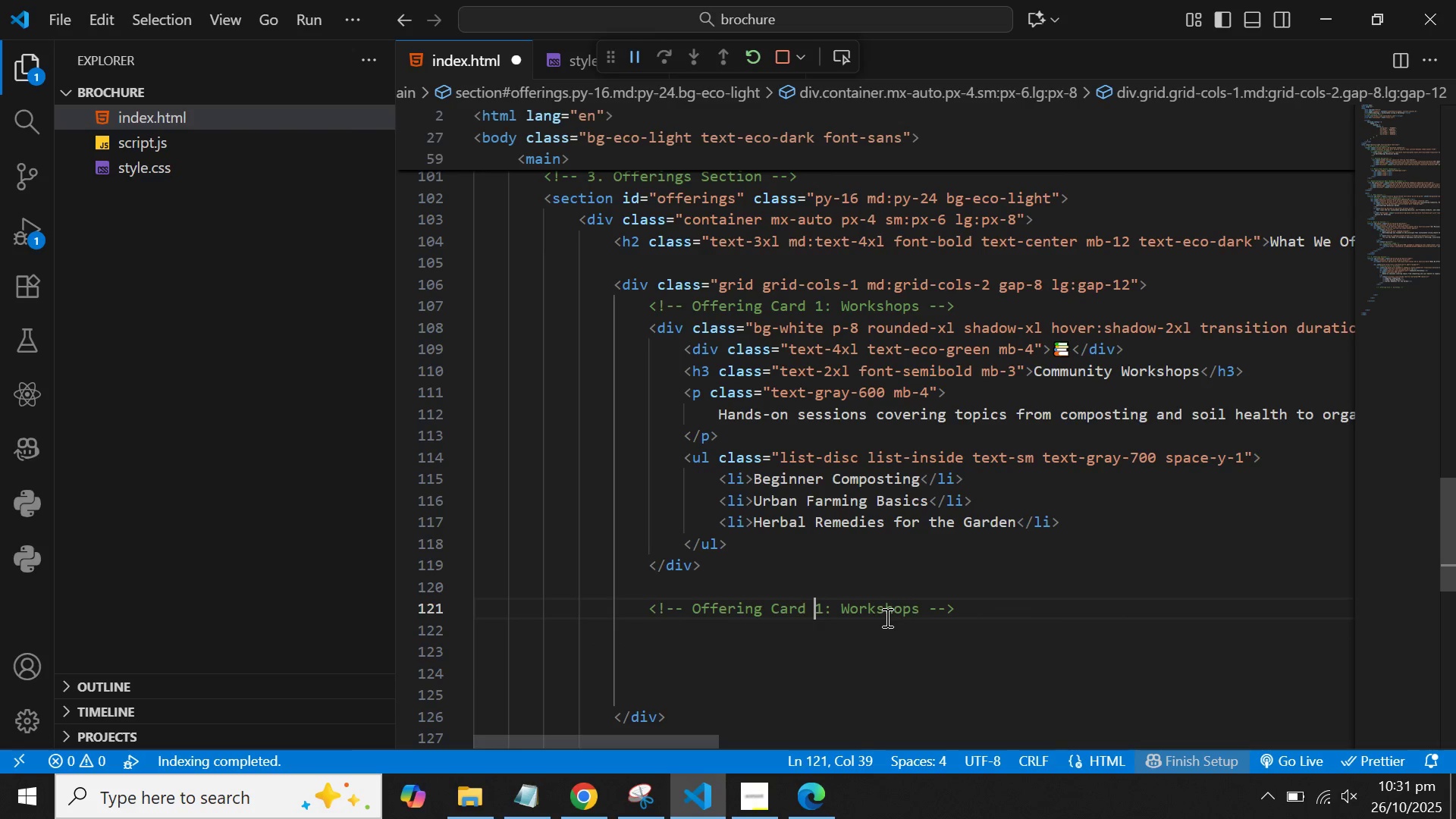 
key(ArrowRight)
 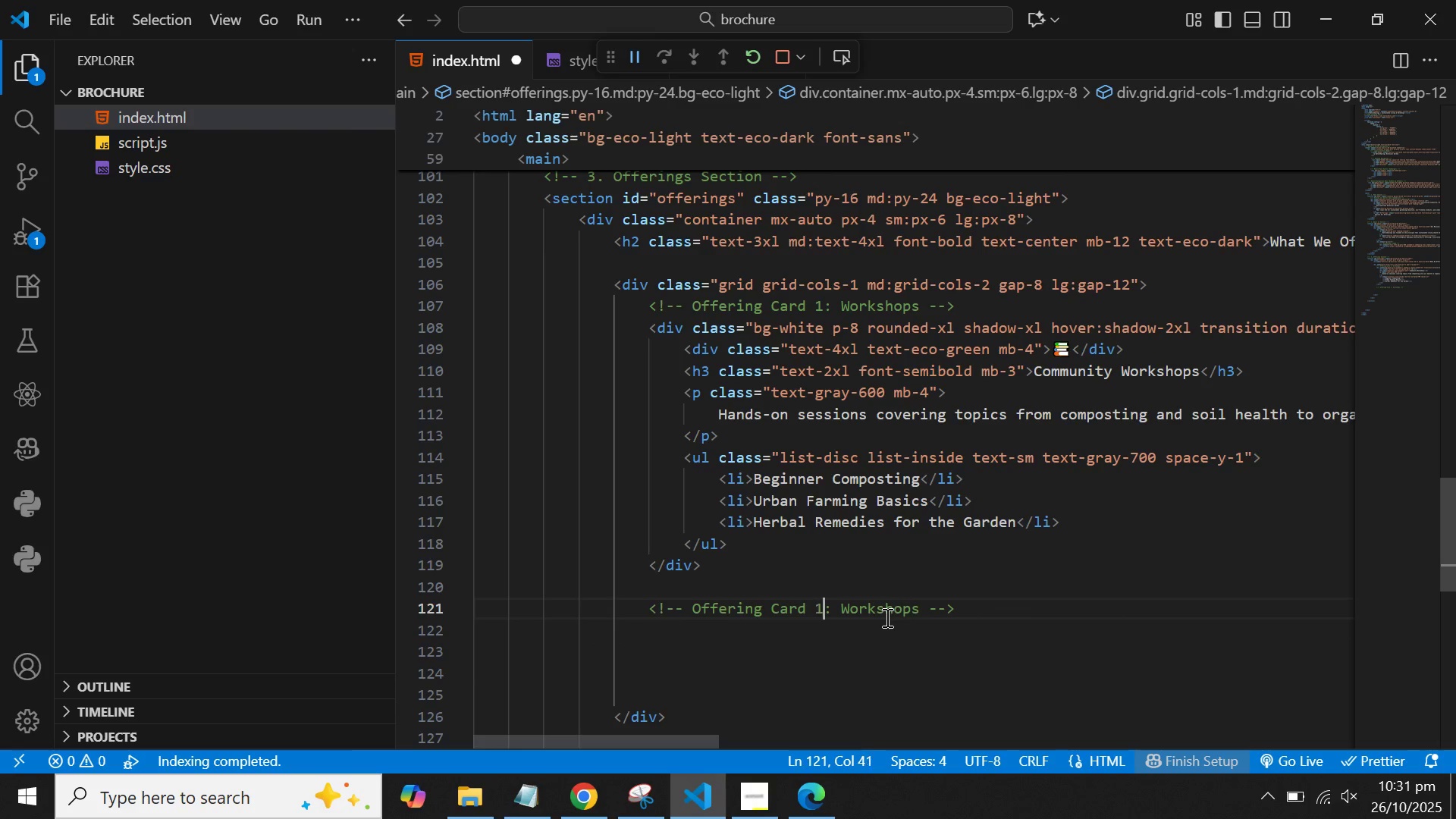 
key(ArrowRight)
 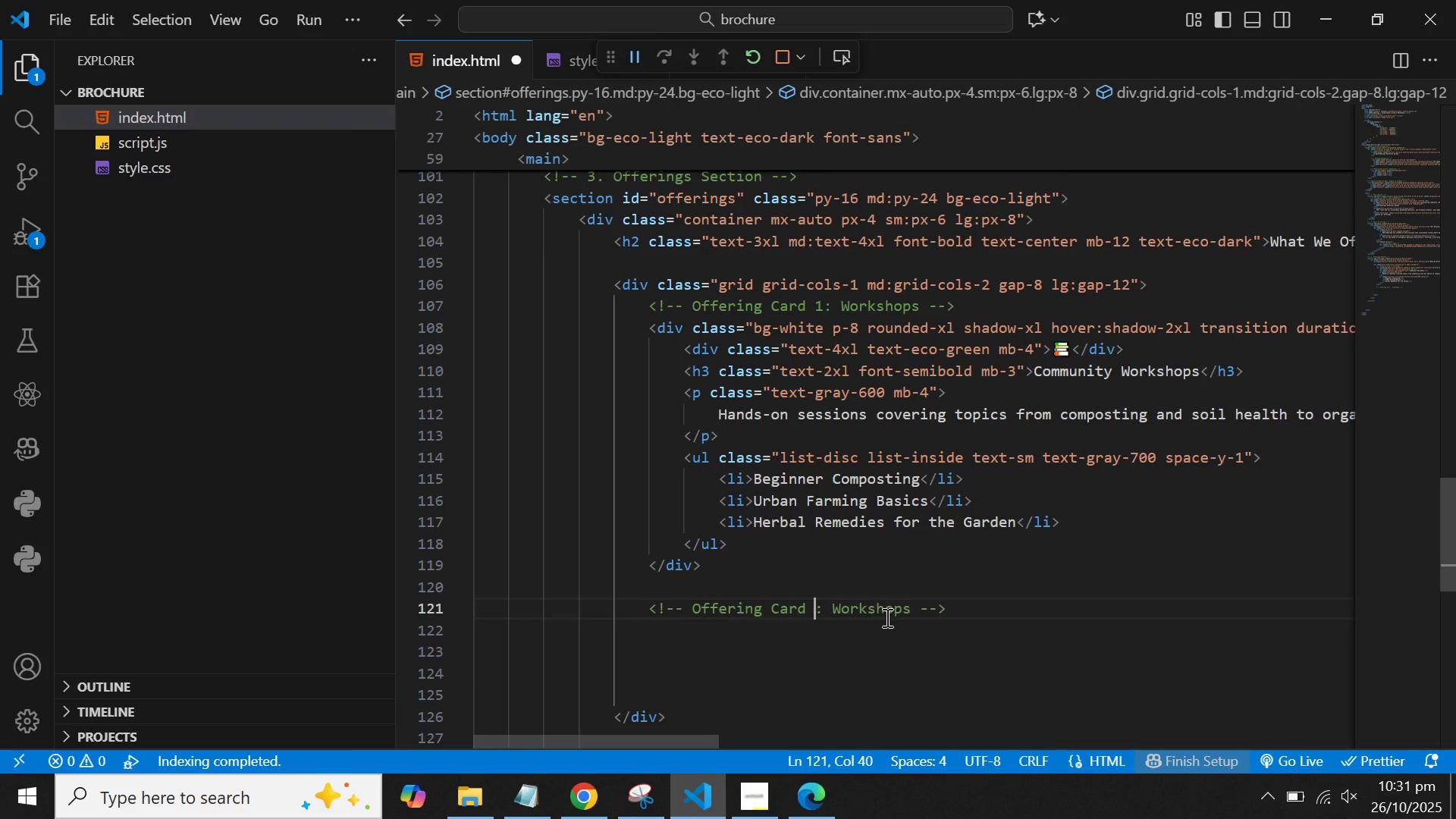 
key(Backspace)
 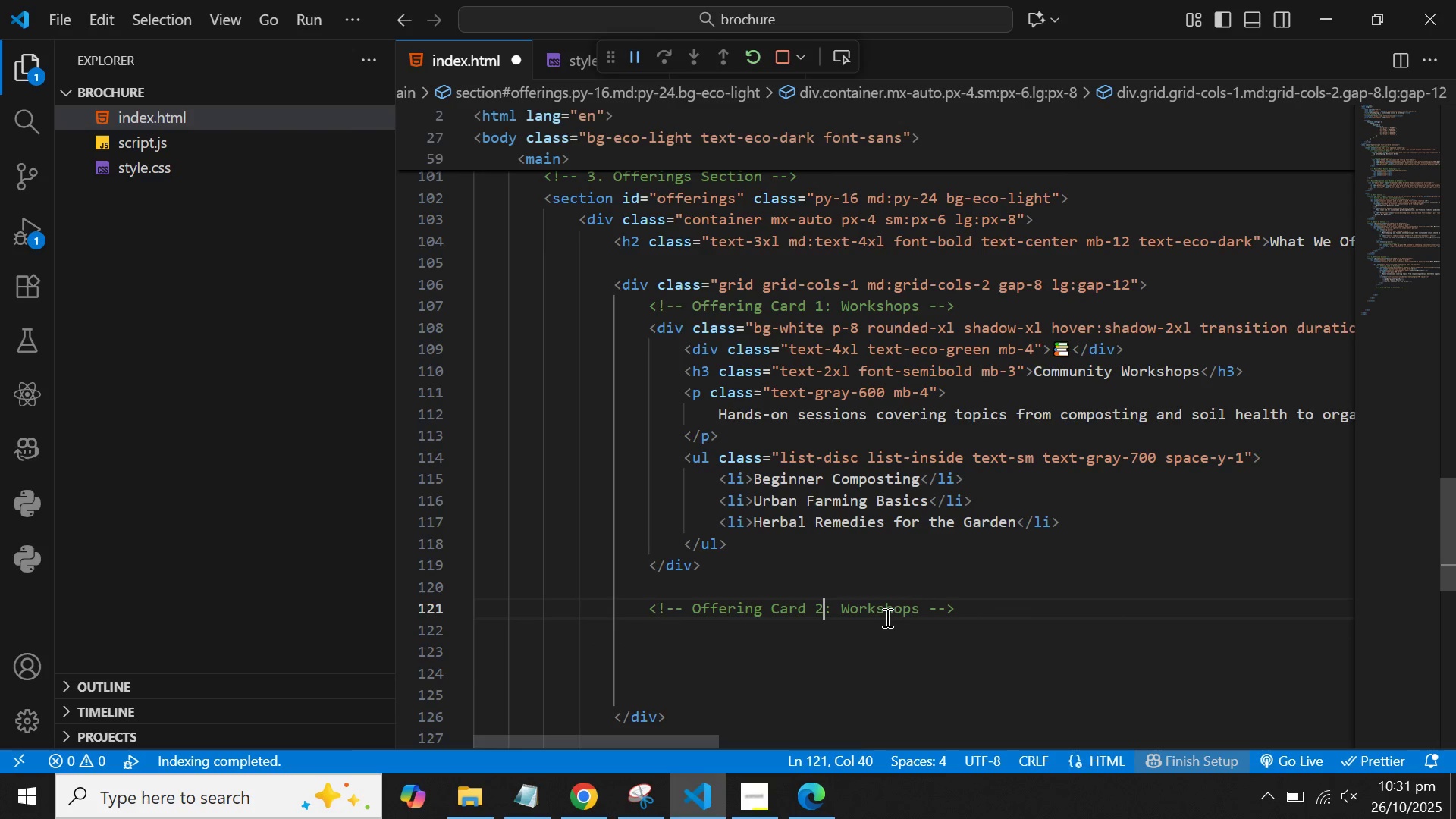 
key(2)
 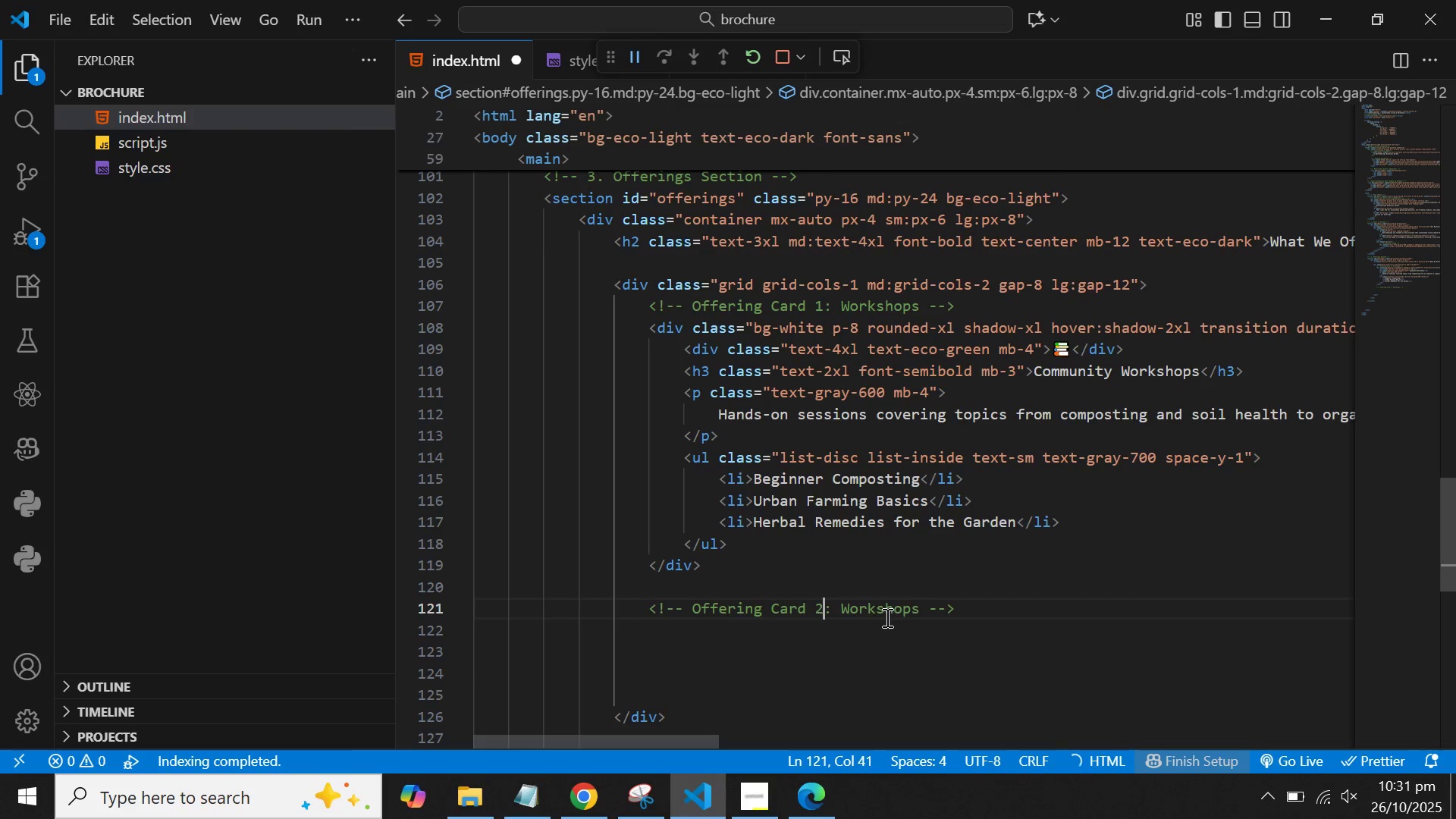 
key(ArrowRight)
 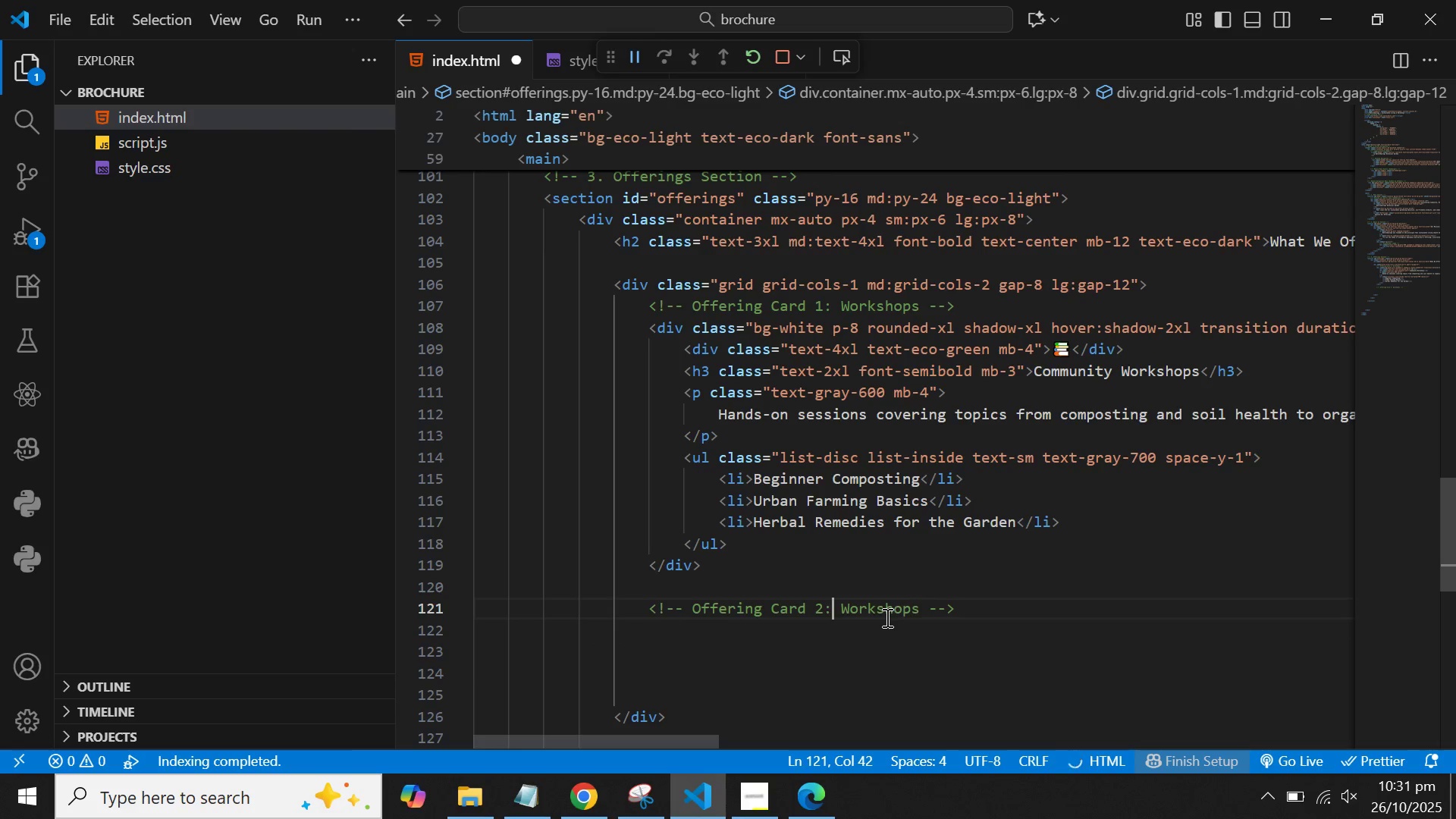 
hold_key(key=ArrowRight, duration=0.75)
 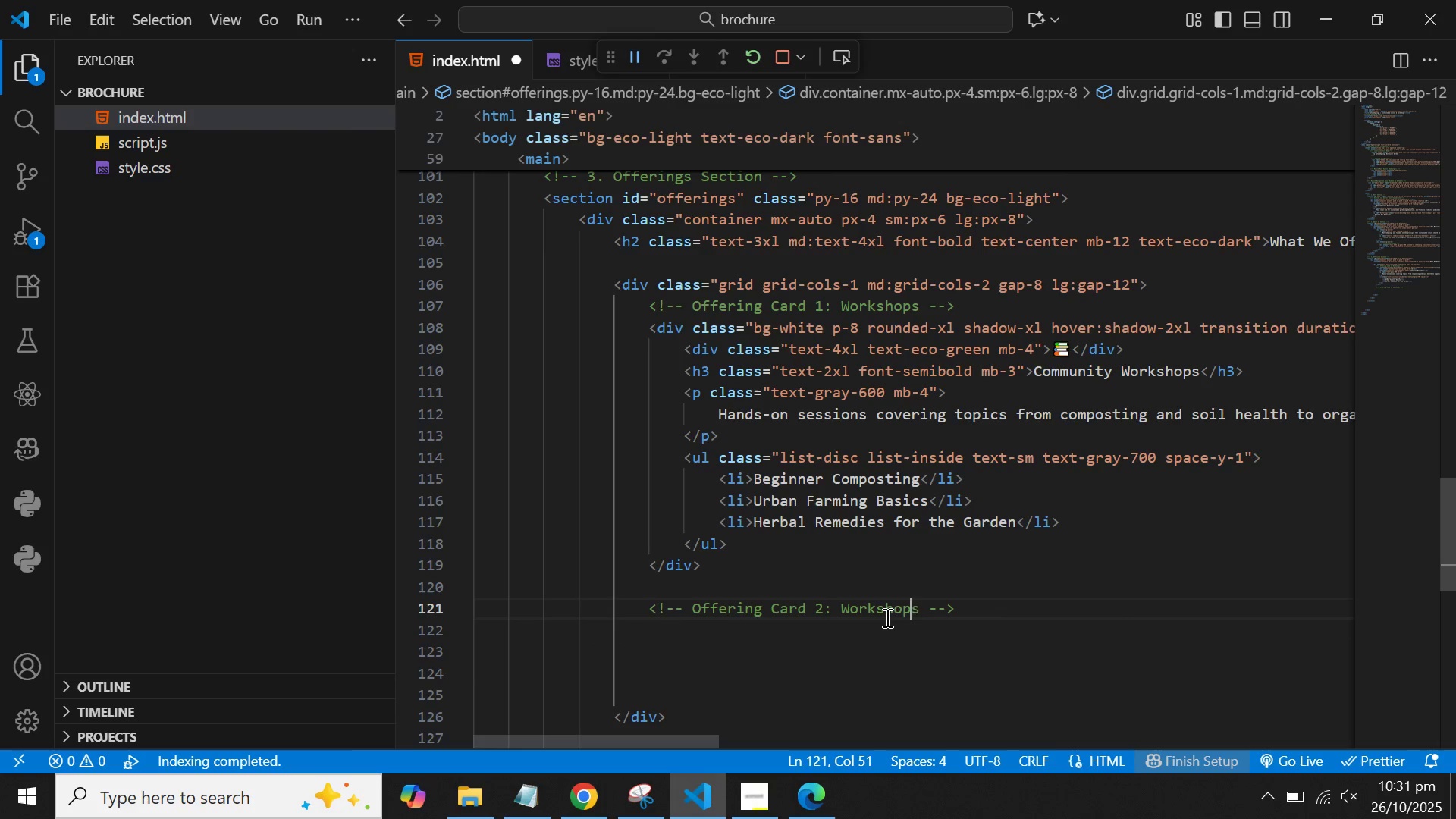 
key(ArrowRight)
 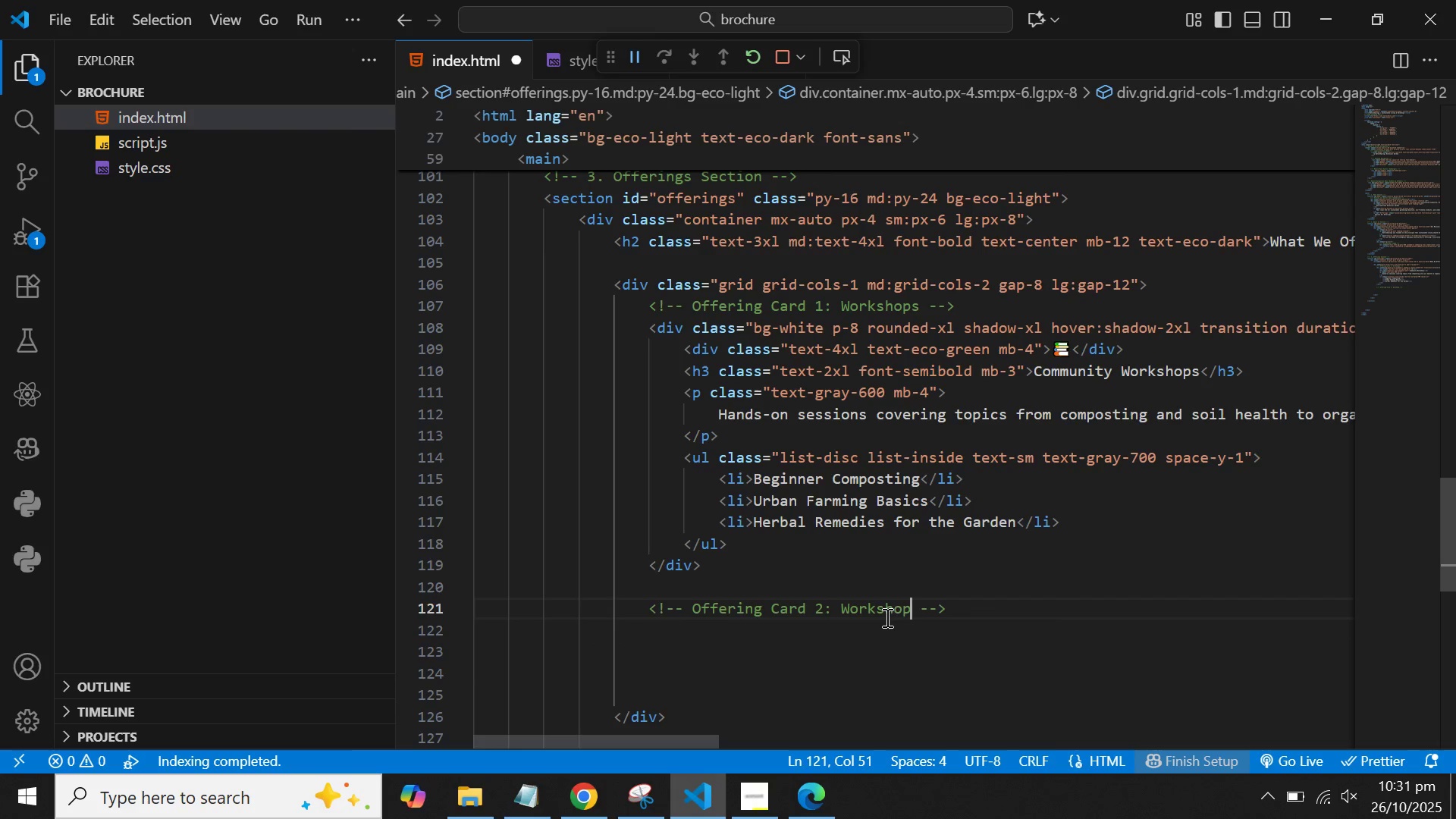 
hold_key(key=Backspace, duration=0.73)
 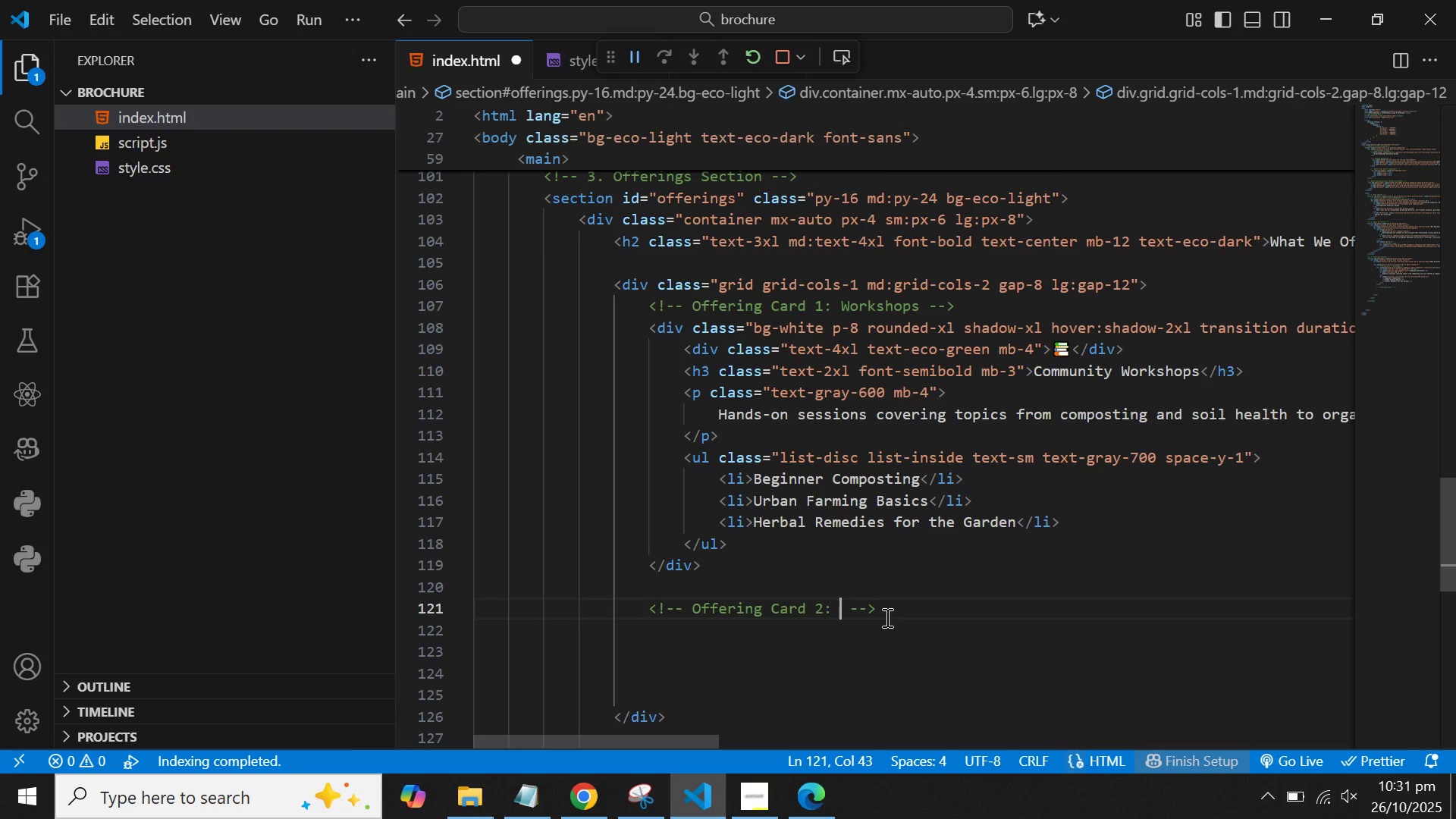 
type(Sustaiba)
key(Backspace)
key(Backspace)
type(nable Products)
 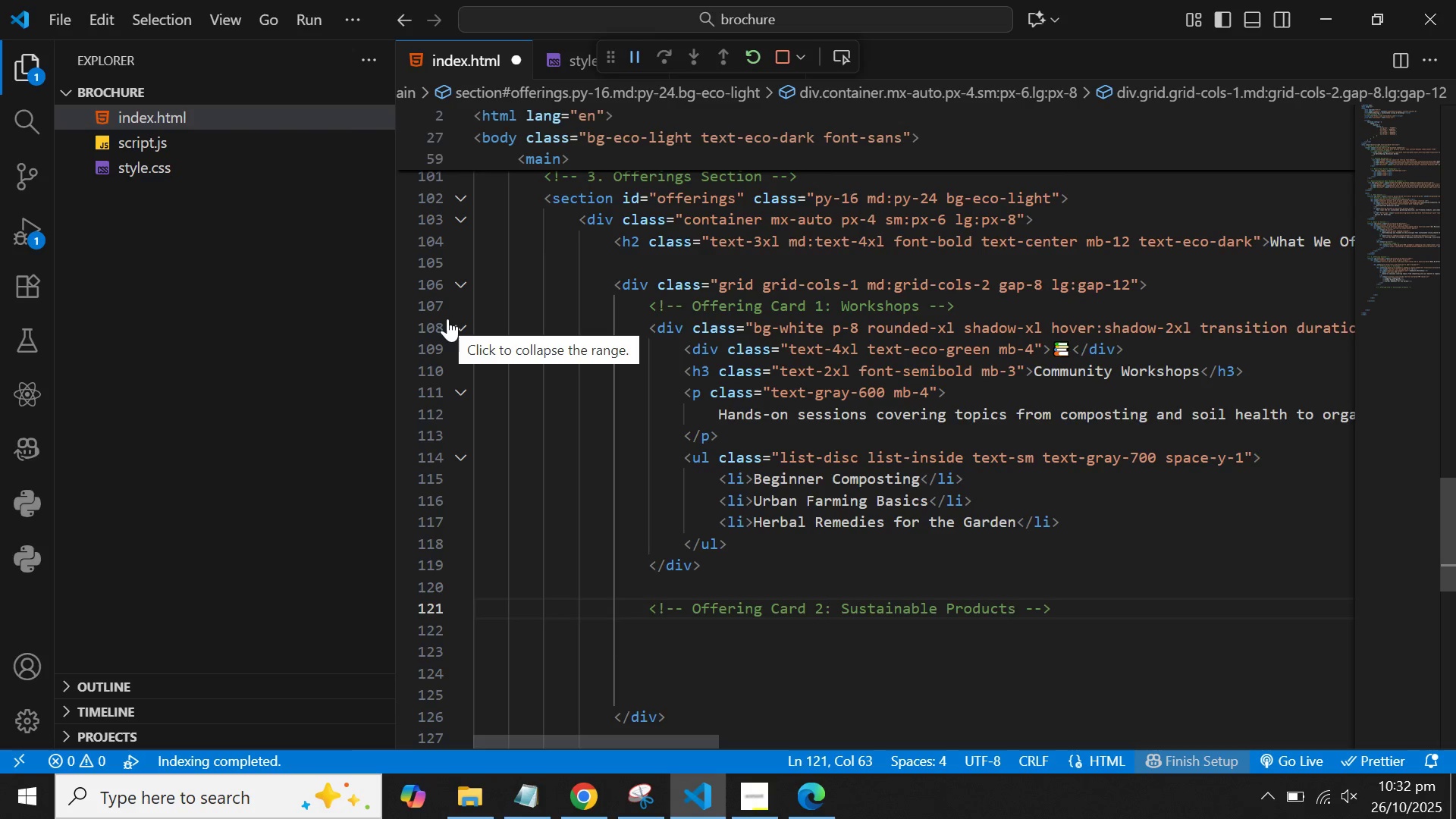 
wait(32.8)
 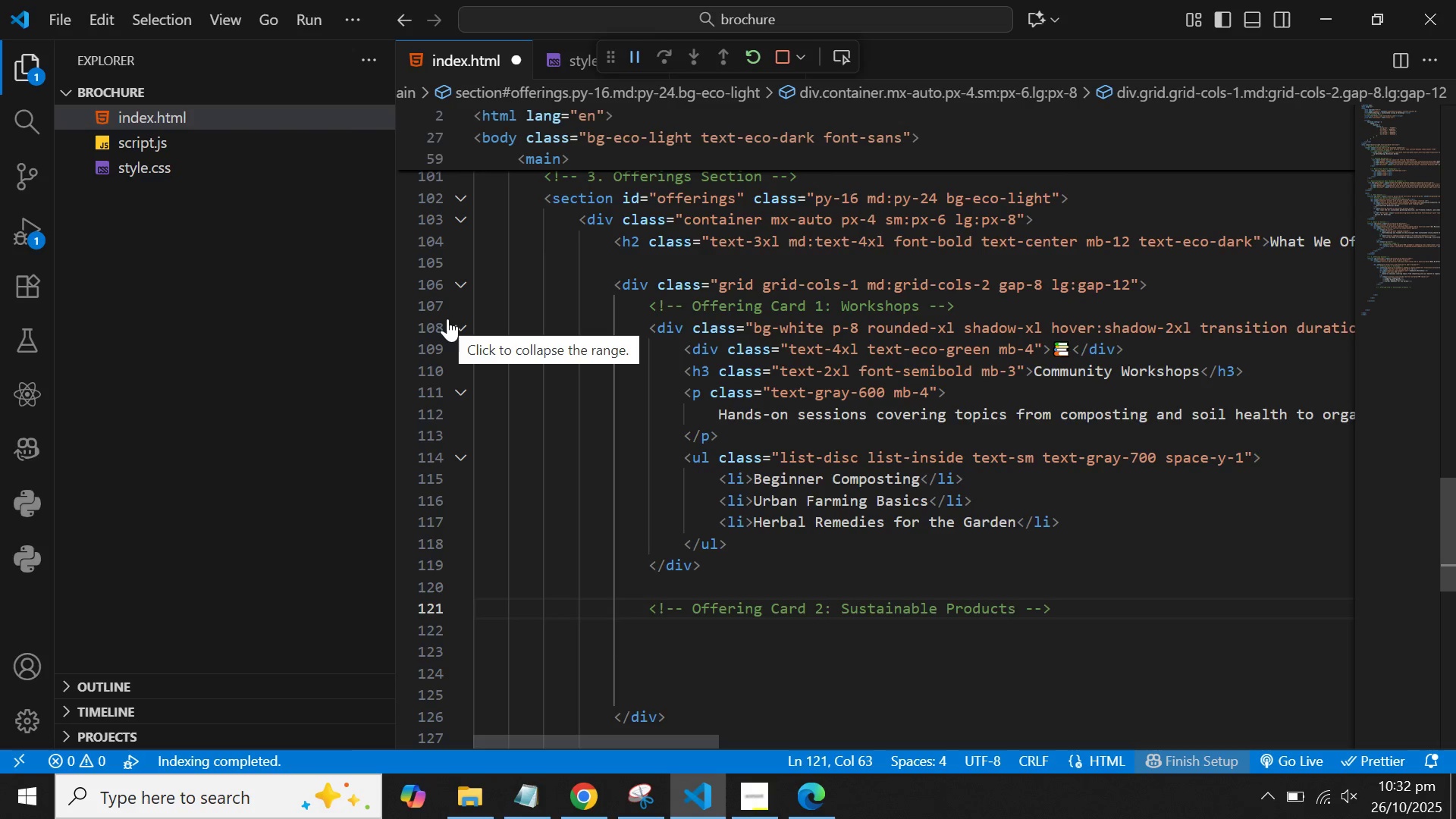 
left_click([949, 315])
 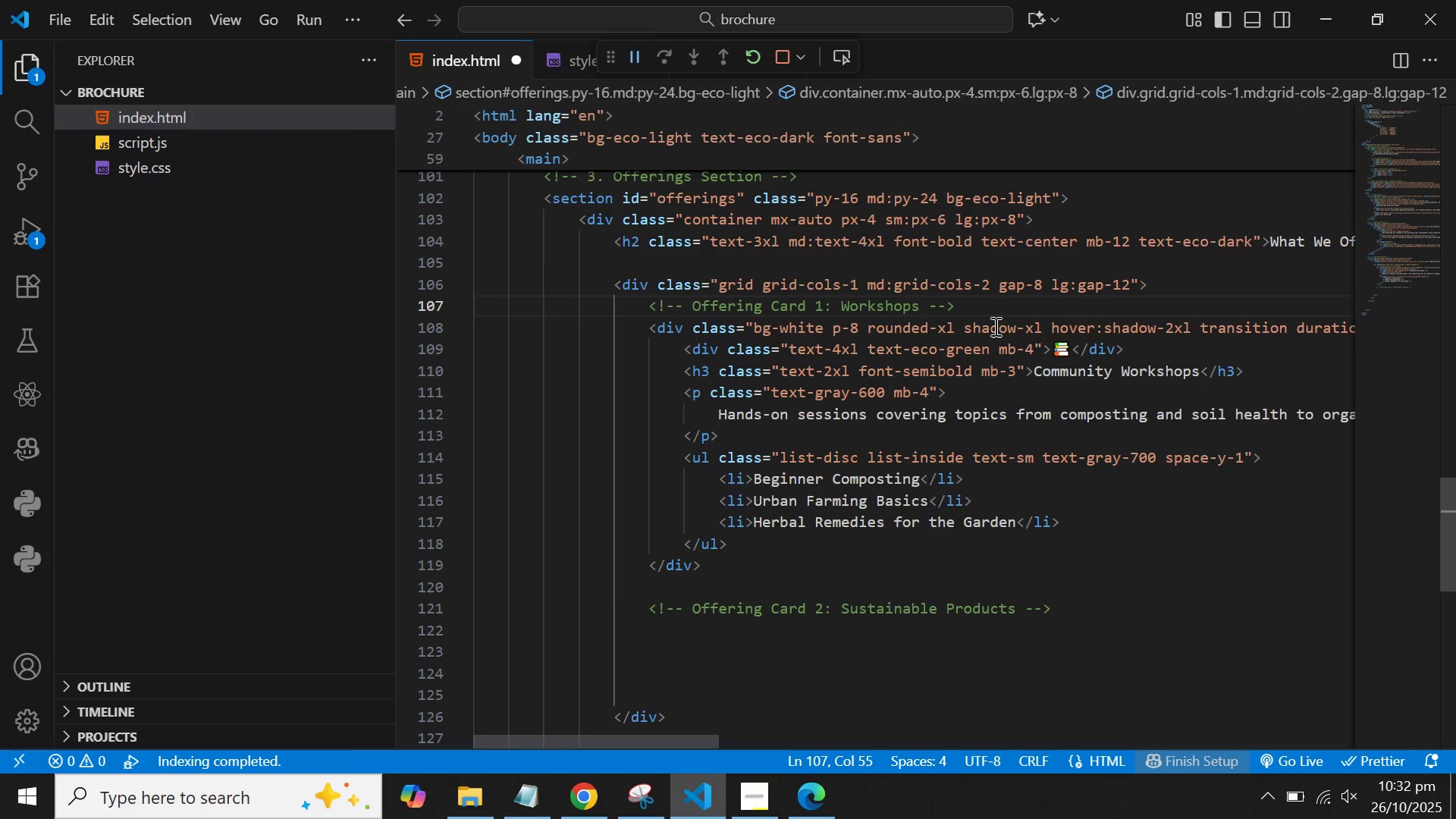 
left_click_drag(start_coordinate=[994, 326], to_coordinate=[1324, 335])
 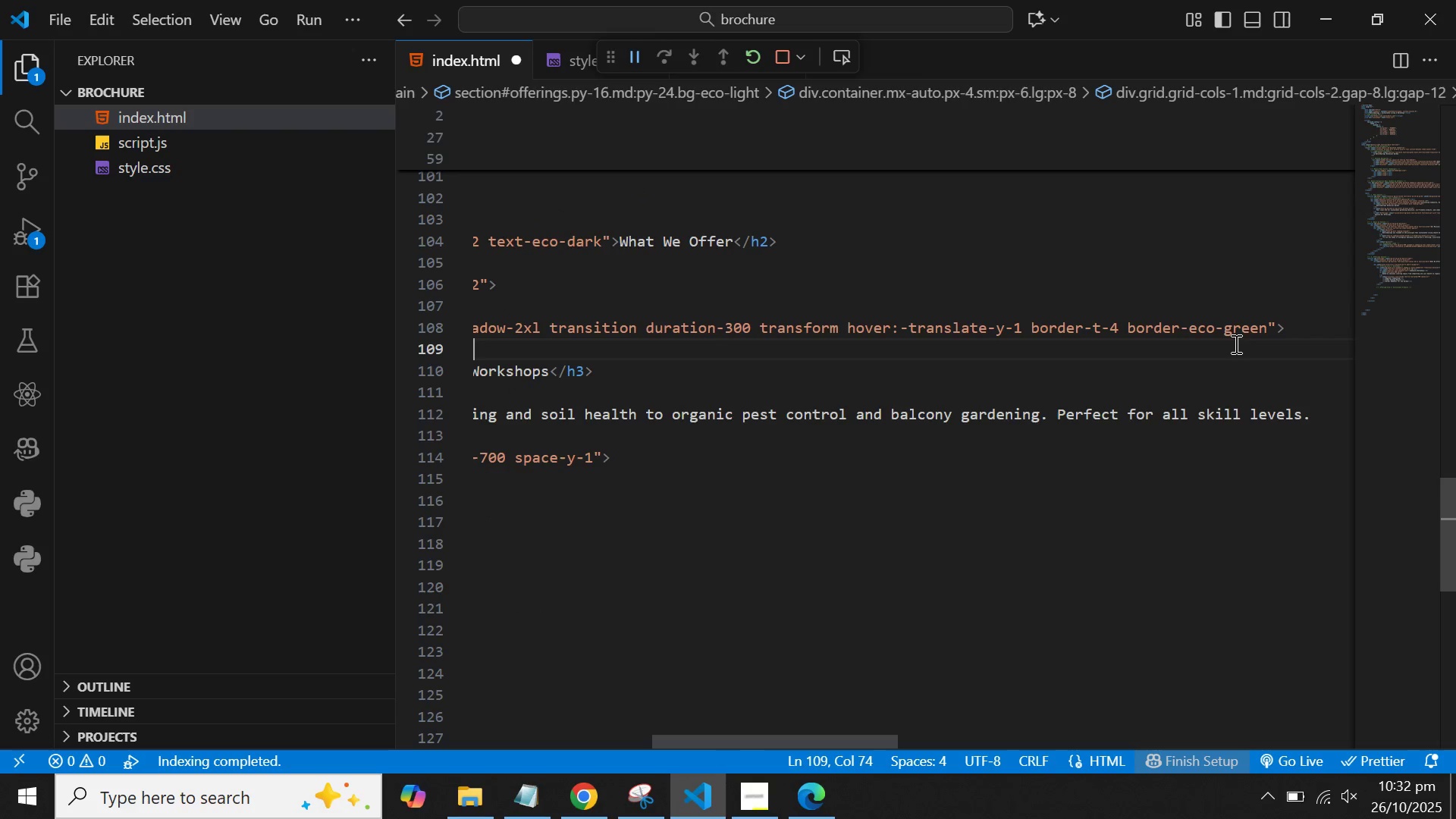 
left_click([1235, 344])
 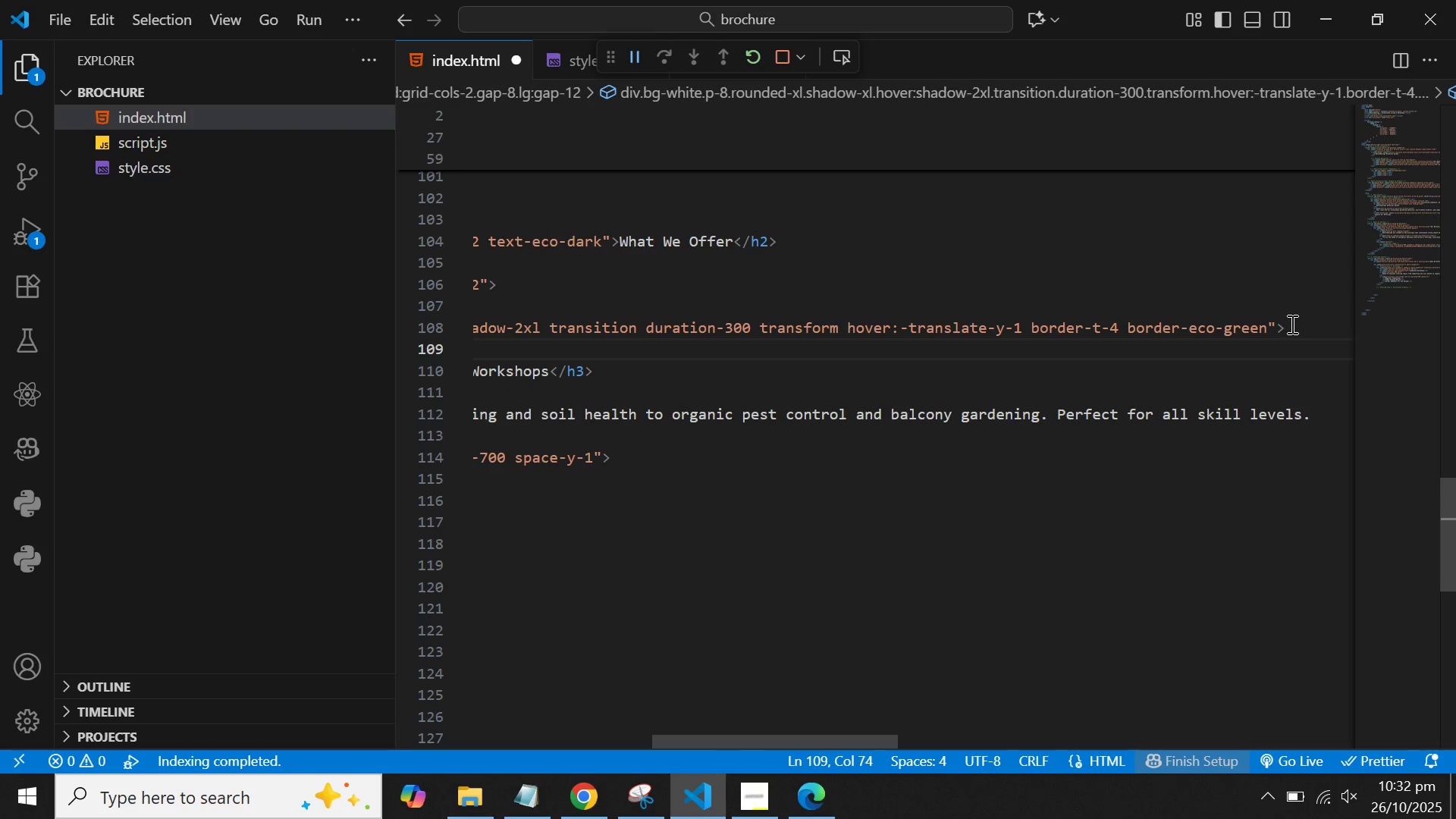 
left_click_drag(start_coordinate=[1293, 325], to_coordinate=[479, 331])
 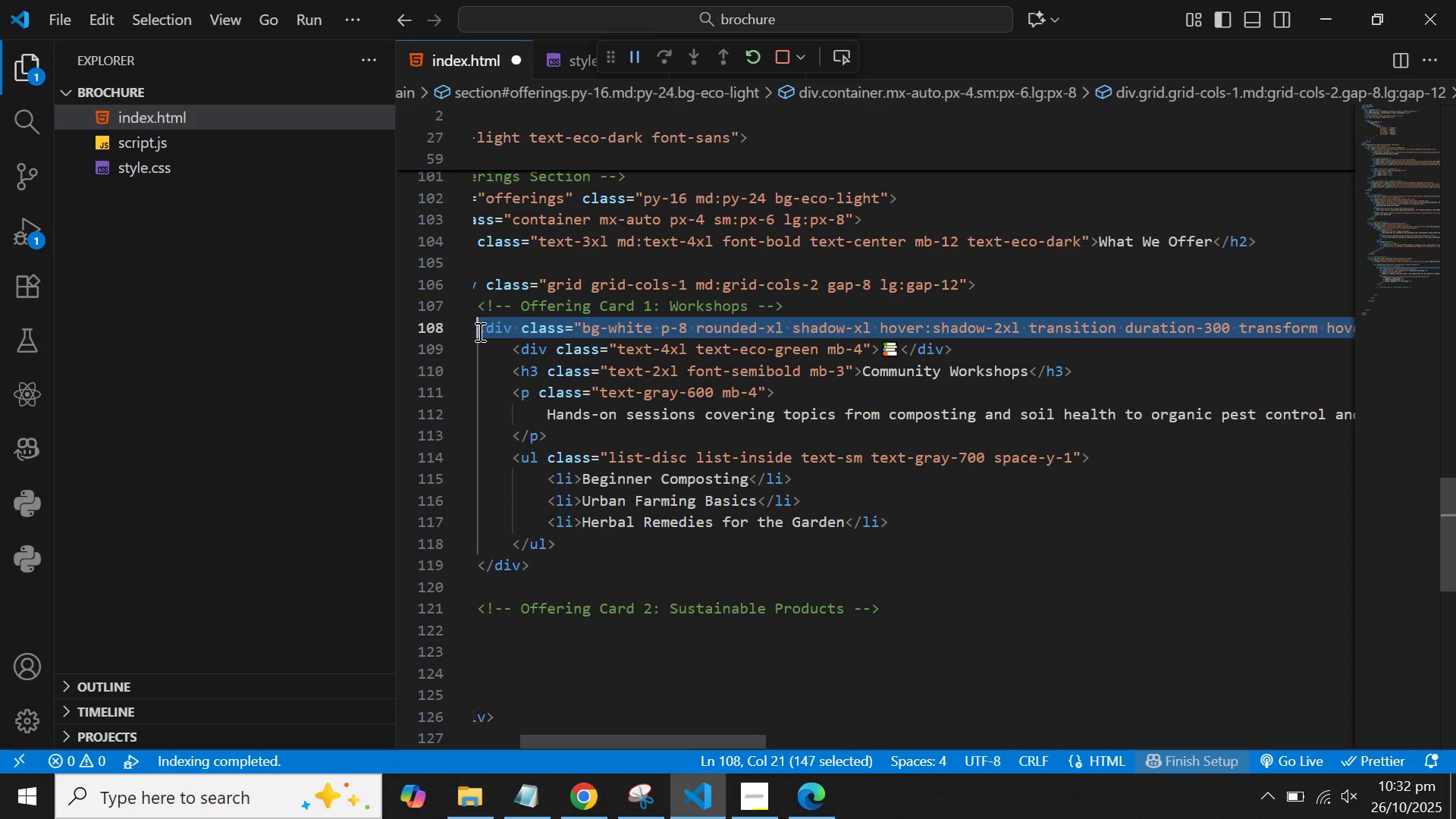 
key(Control+C)
 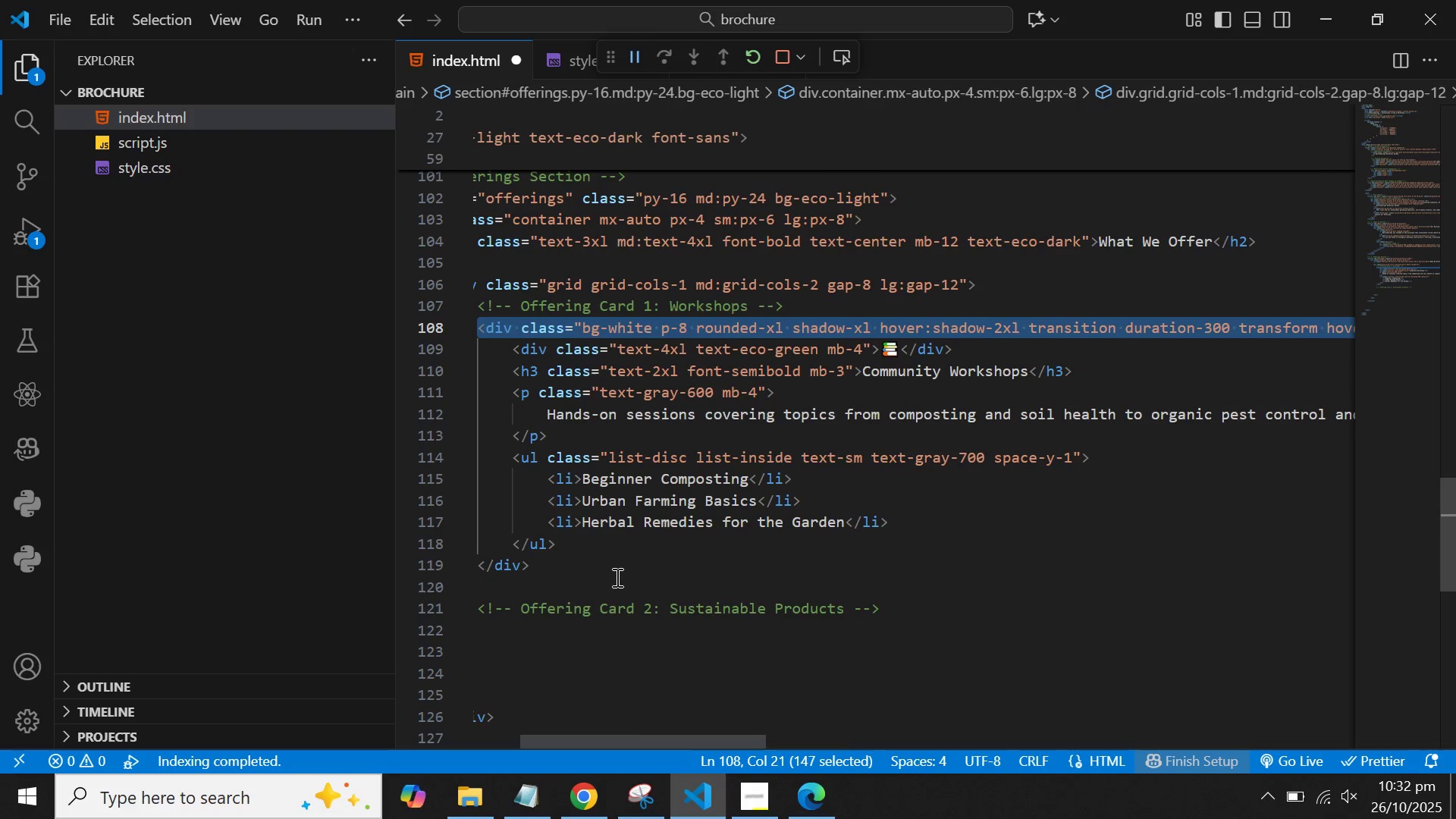 
scroll: coordinate [616, 577], scroll_direction: down, amount: 1.0
 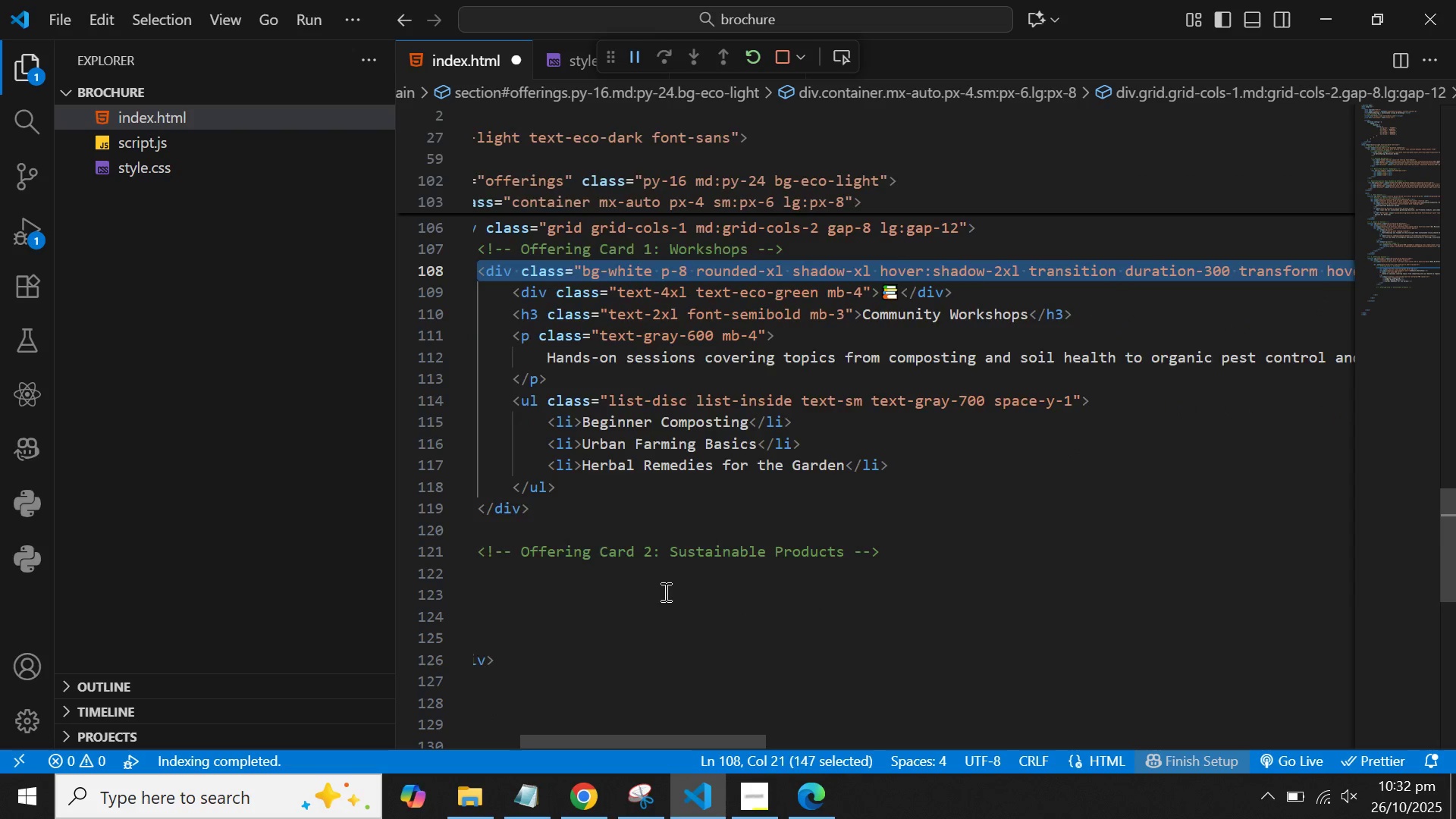 
left_click([664, 595])
 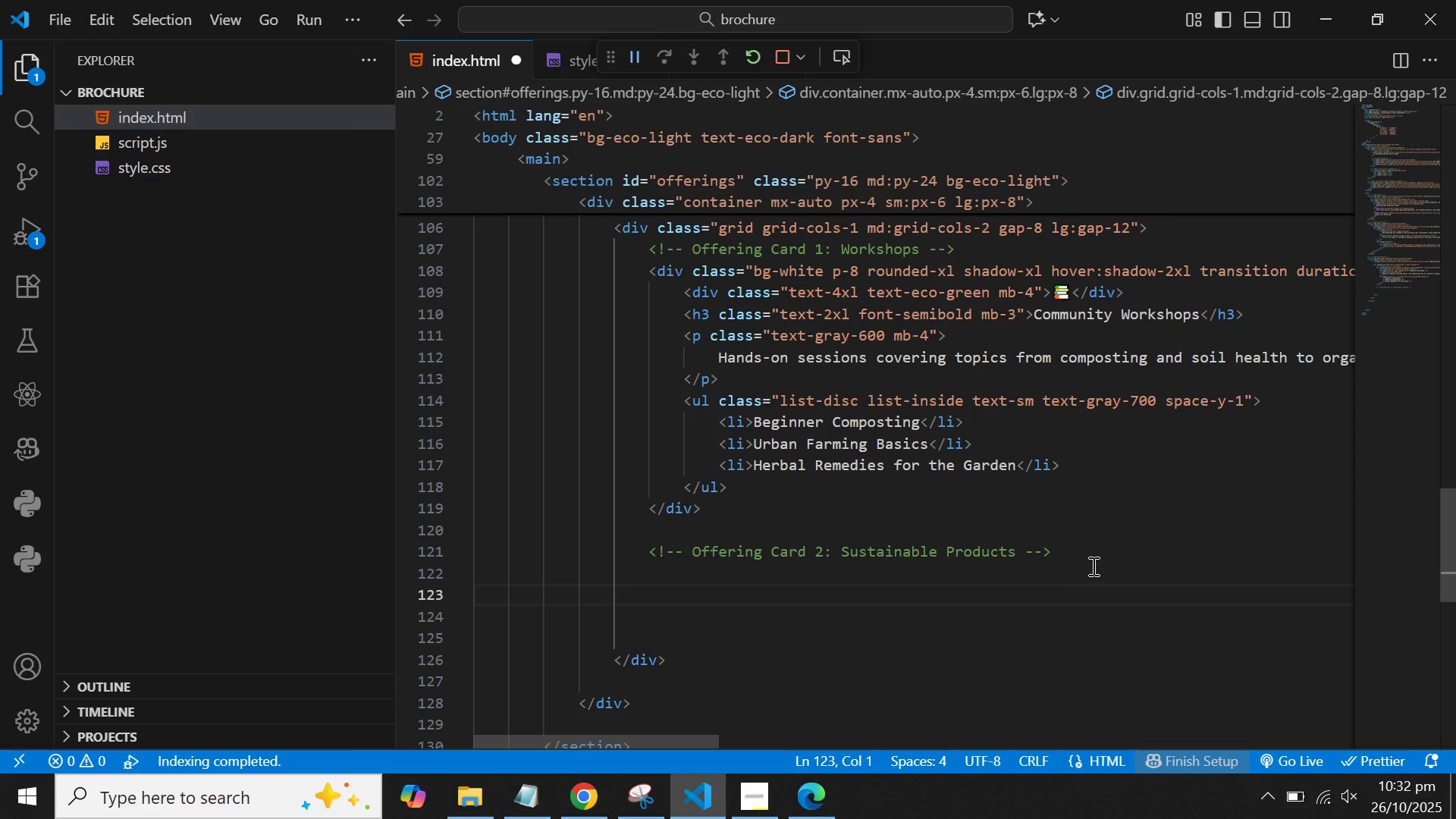 
left_click([1072, 557])
 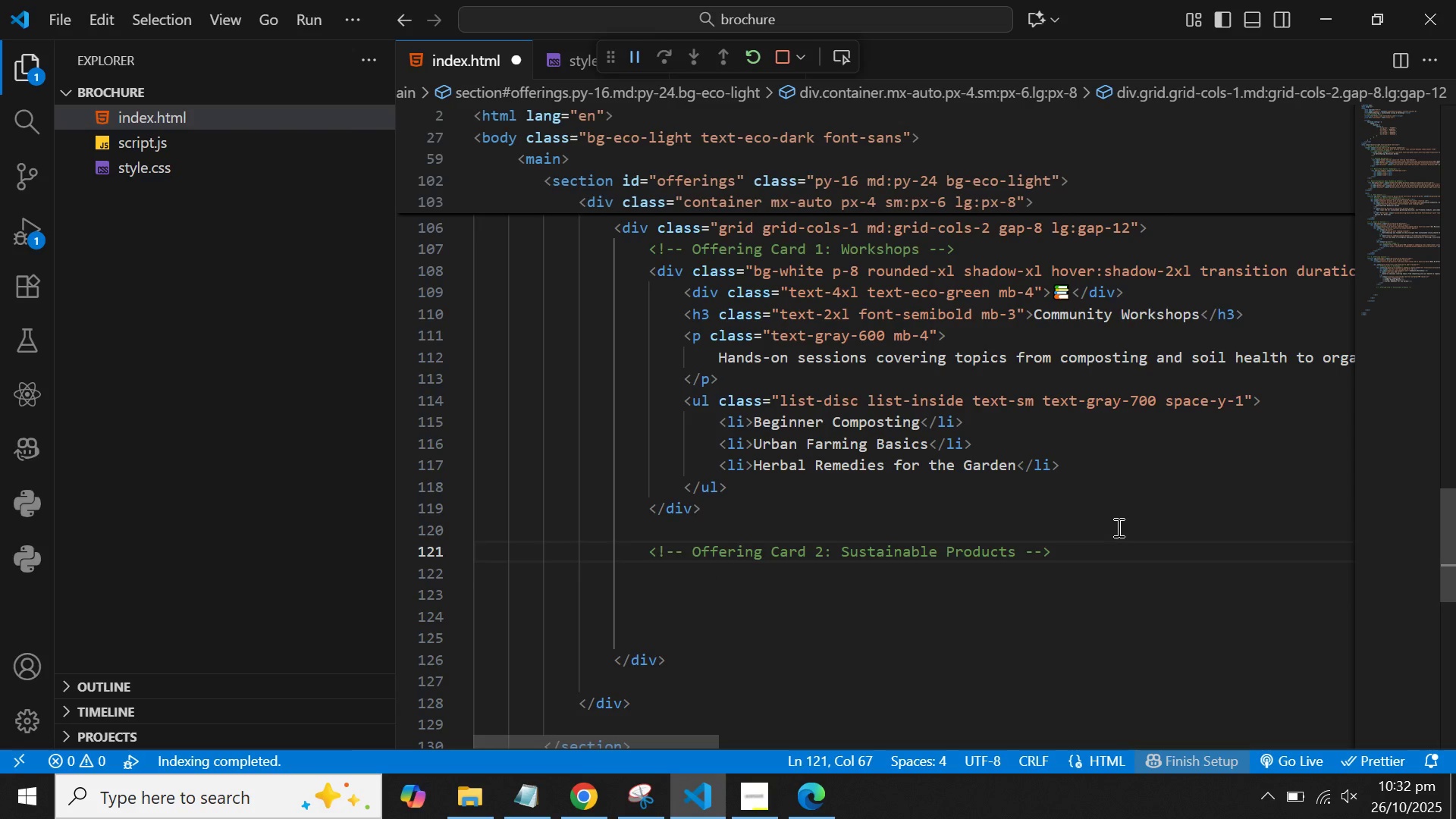 
key(Enter)
 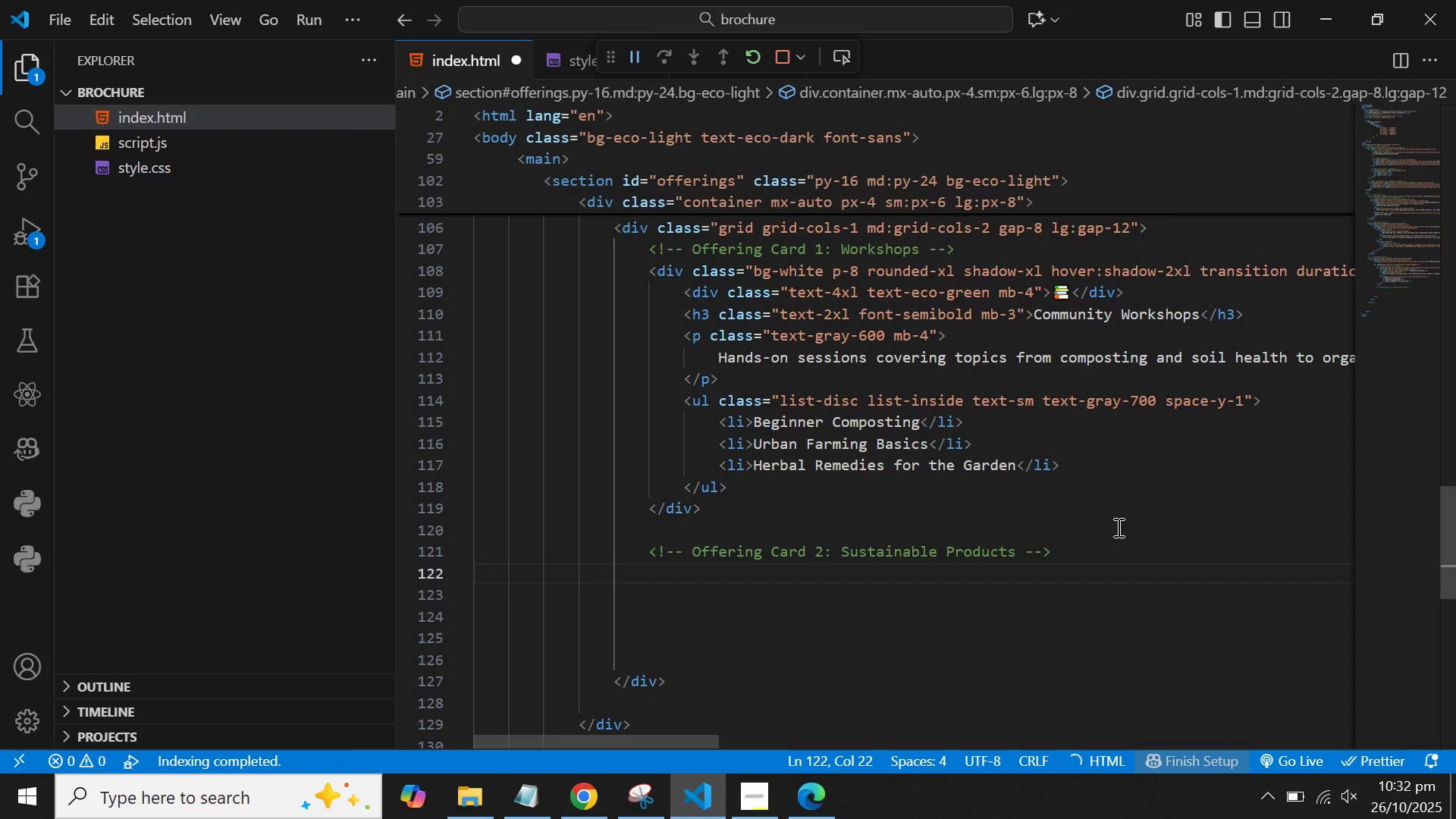 
key(Control+V)
 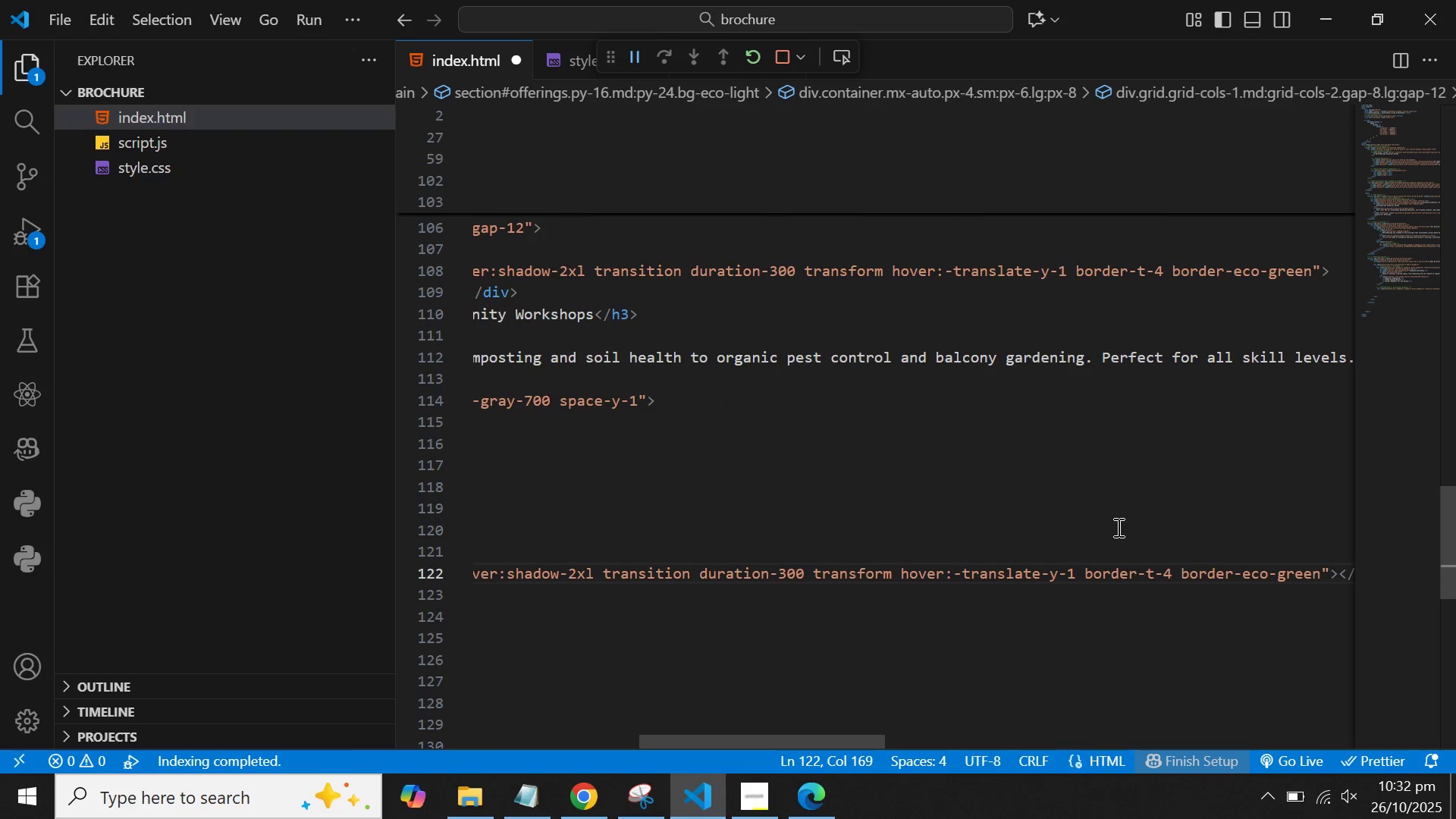 
key(Control+ControlLeft)
 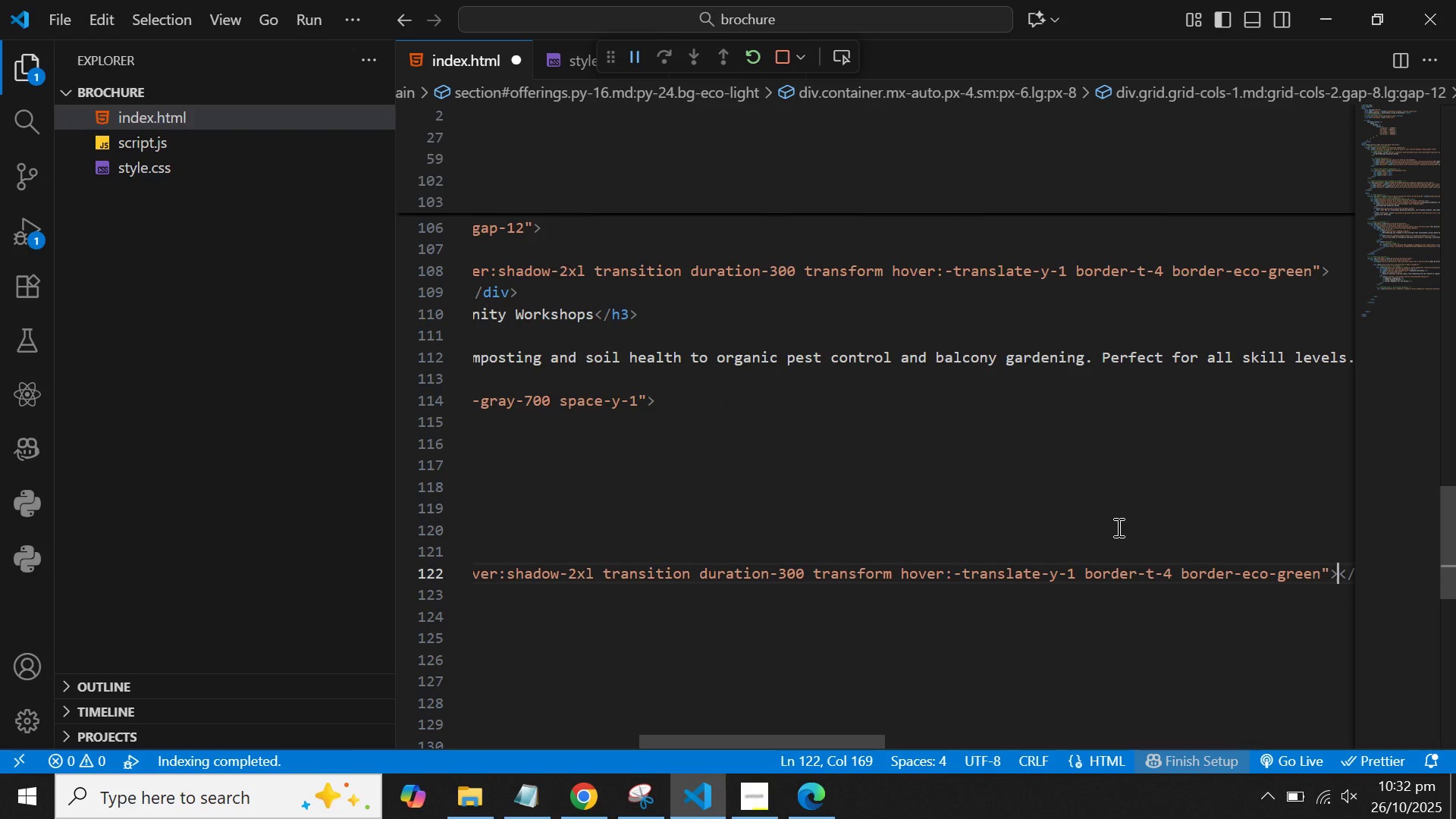 
hold_key(key=ArrowRight, duration=0.31)
 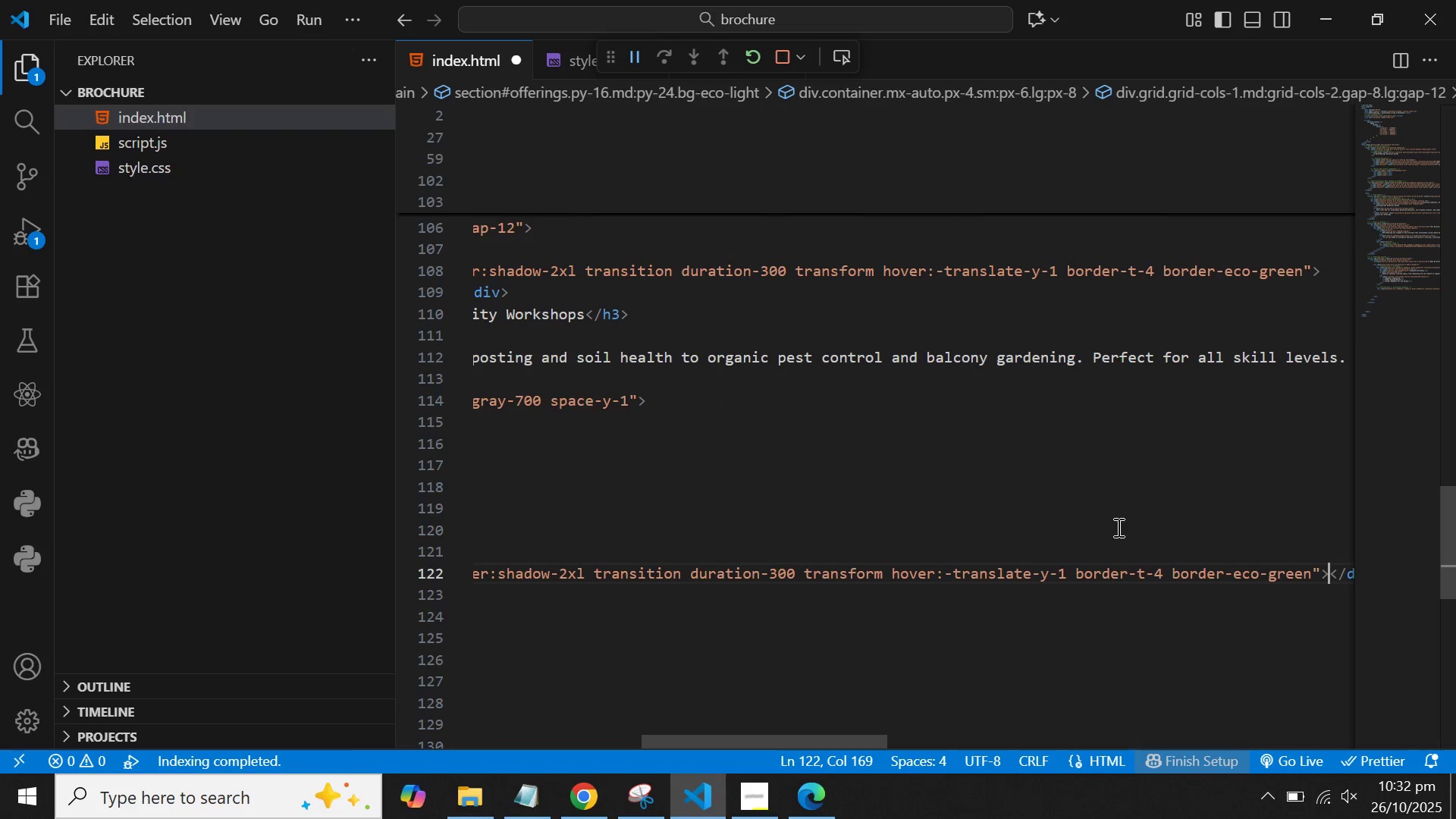 
key(ArrowLeft)
 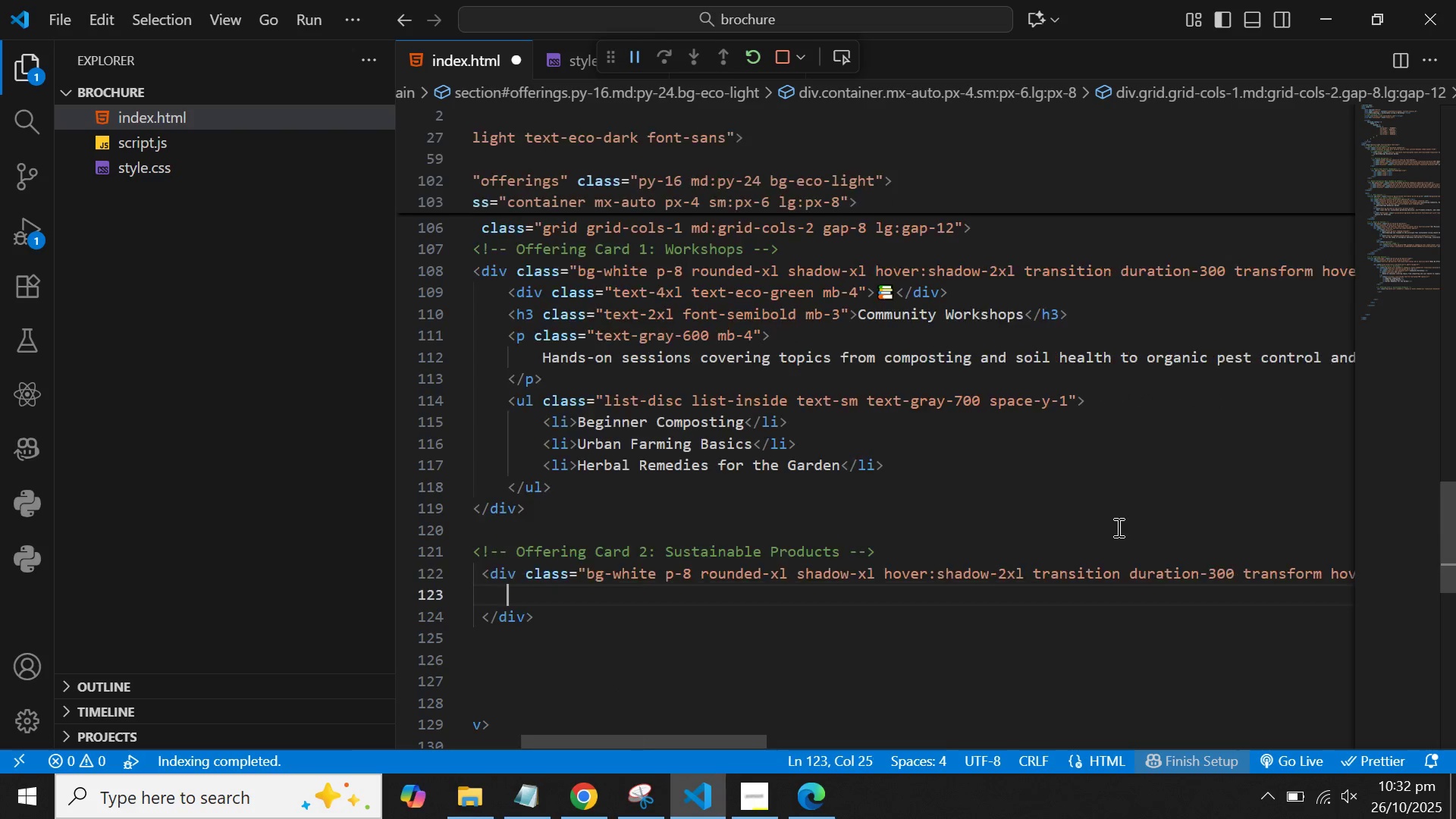 
key(Enter)
 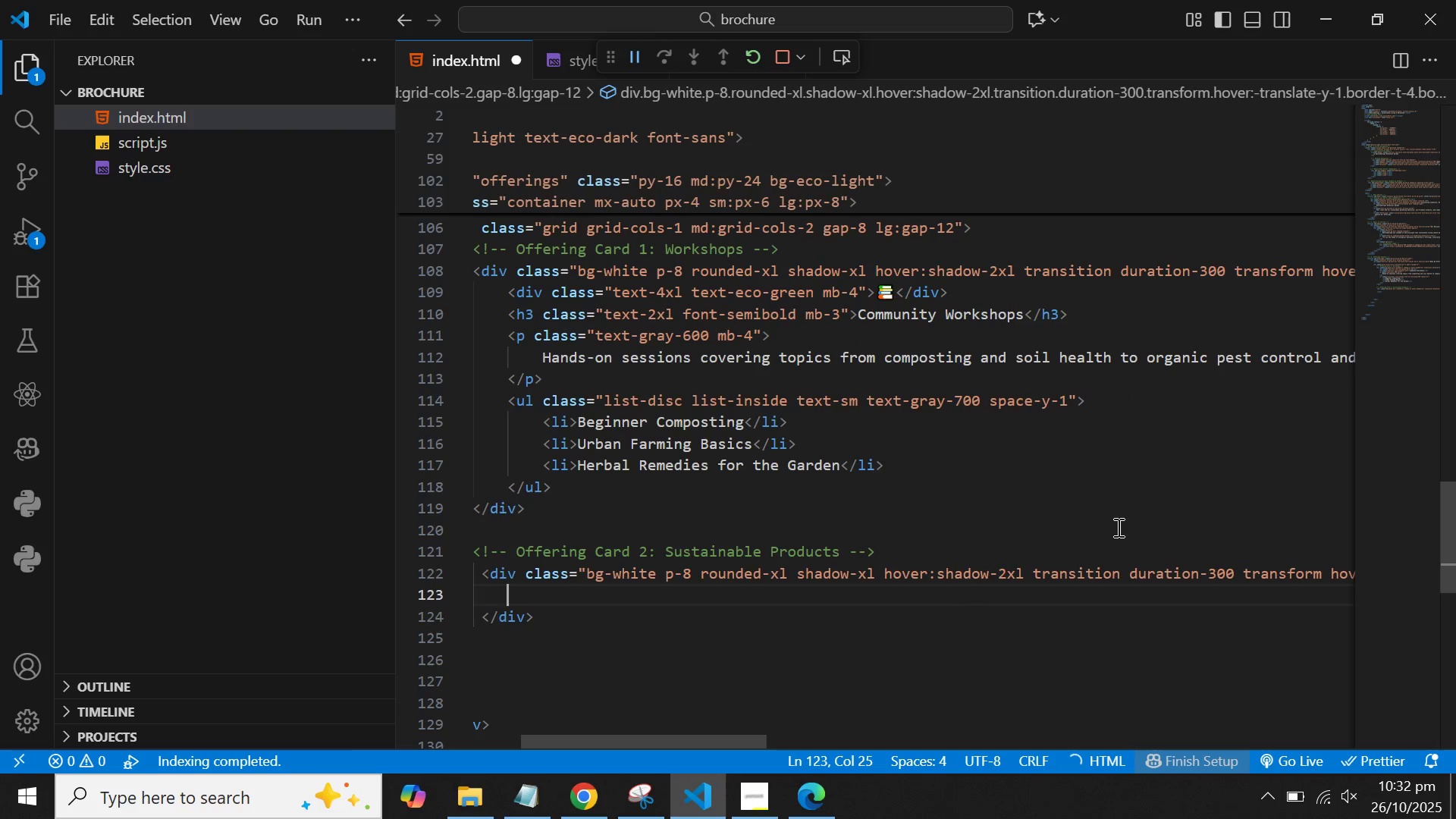 
key(ArrowUp)
 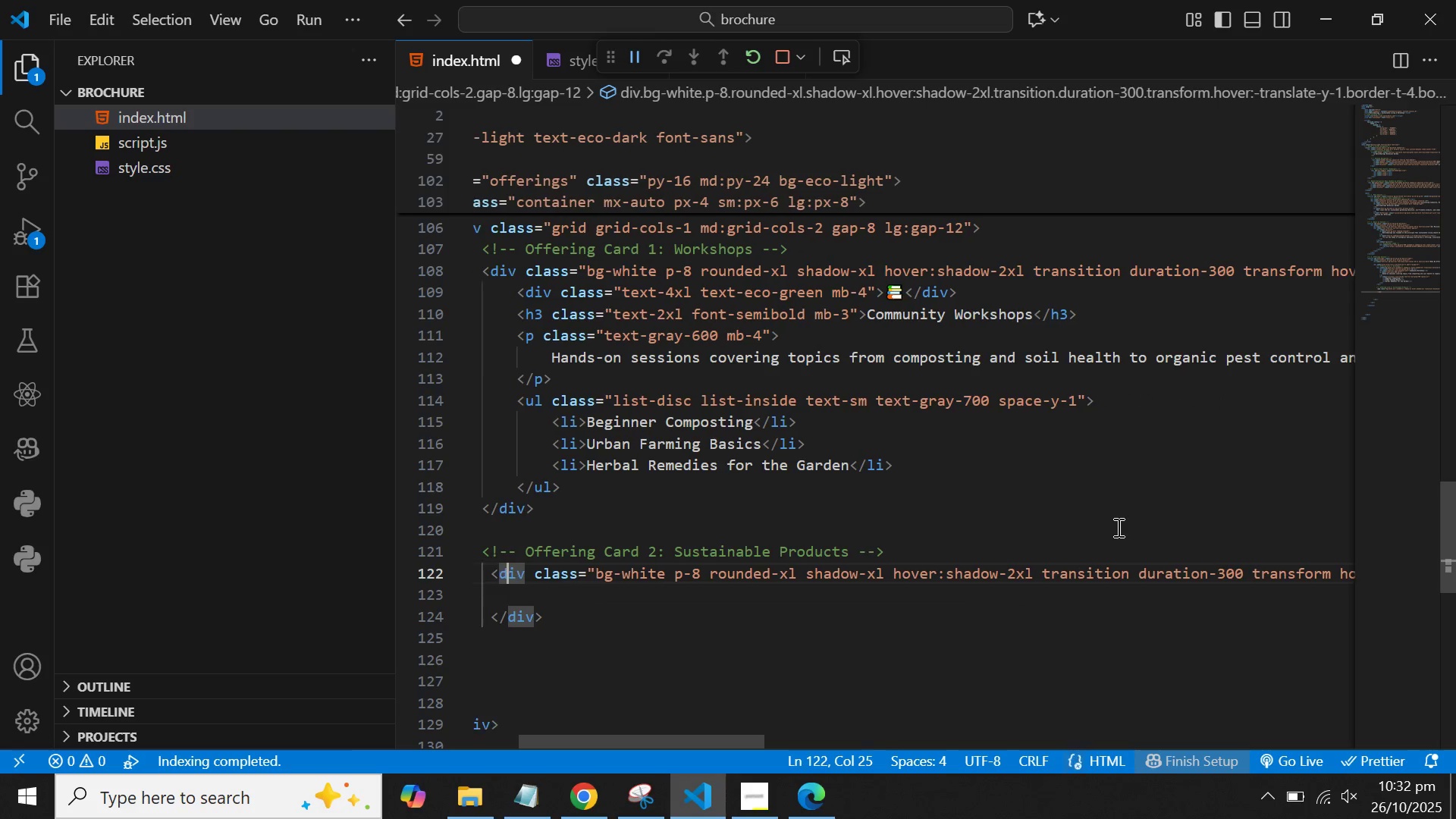 
key(ArrowLeft)
 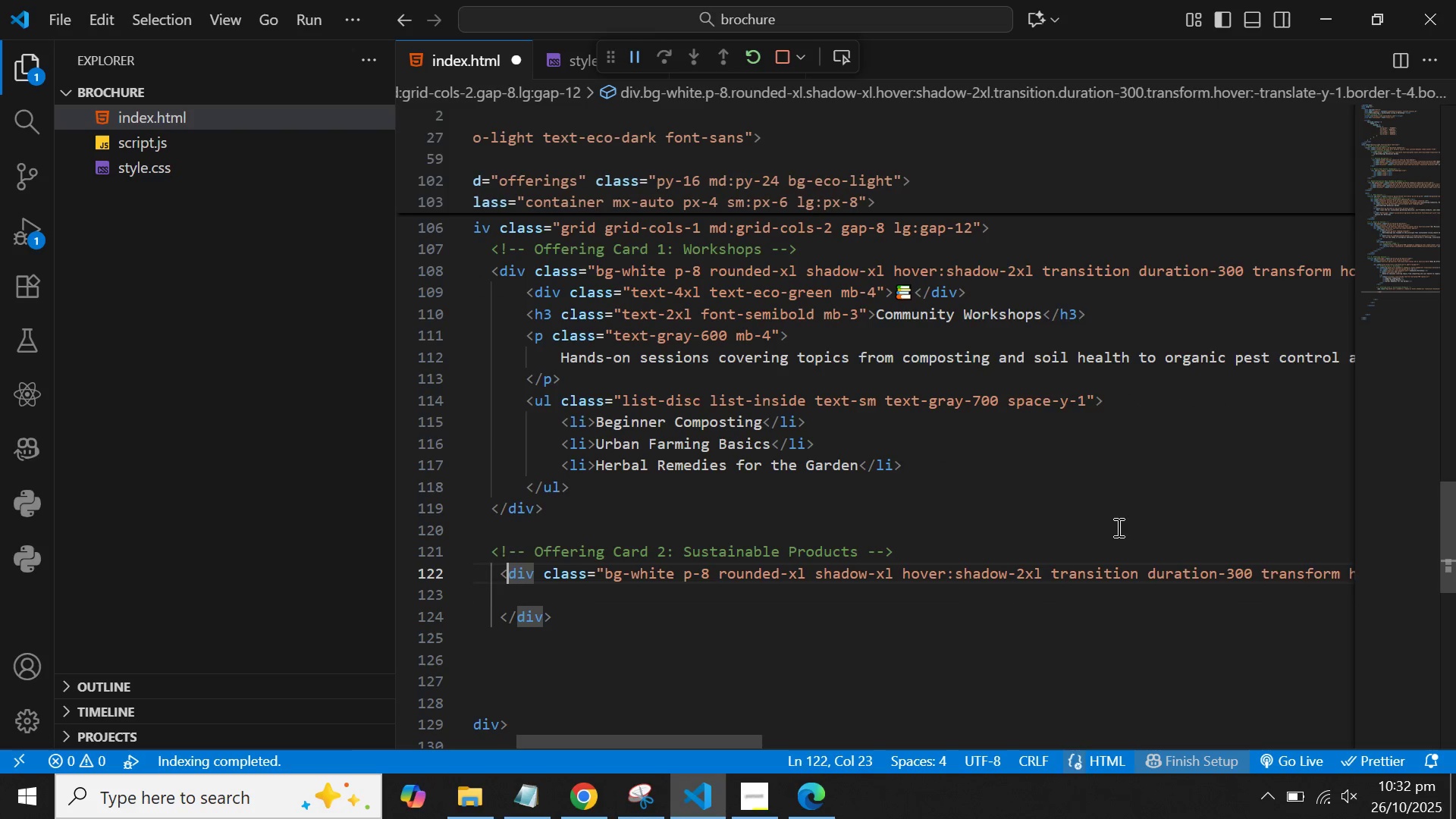 
key(ArrowLeft)
 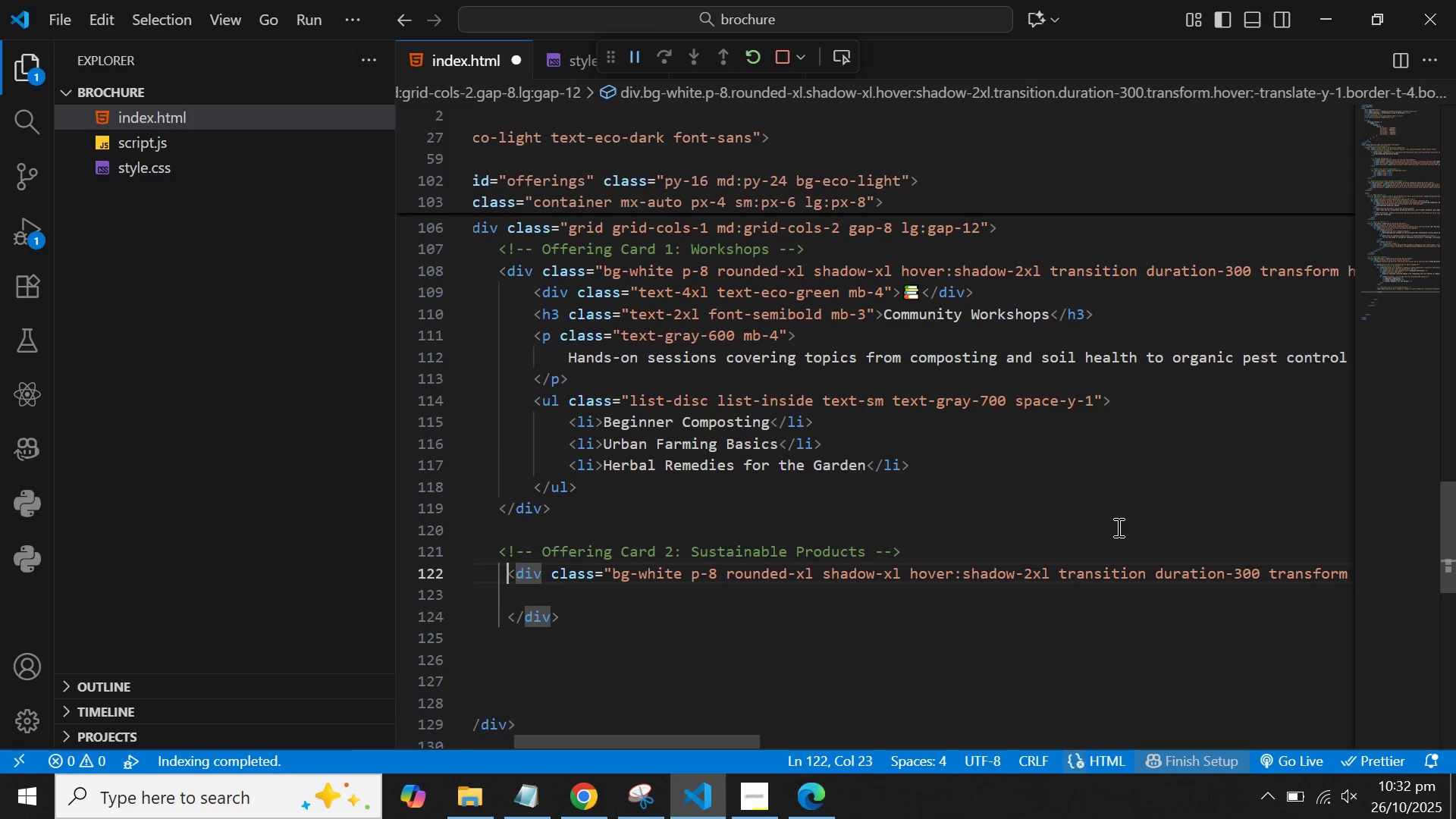 
key(ArrowLeft)
 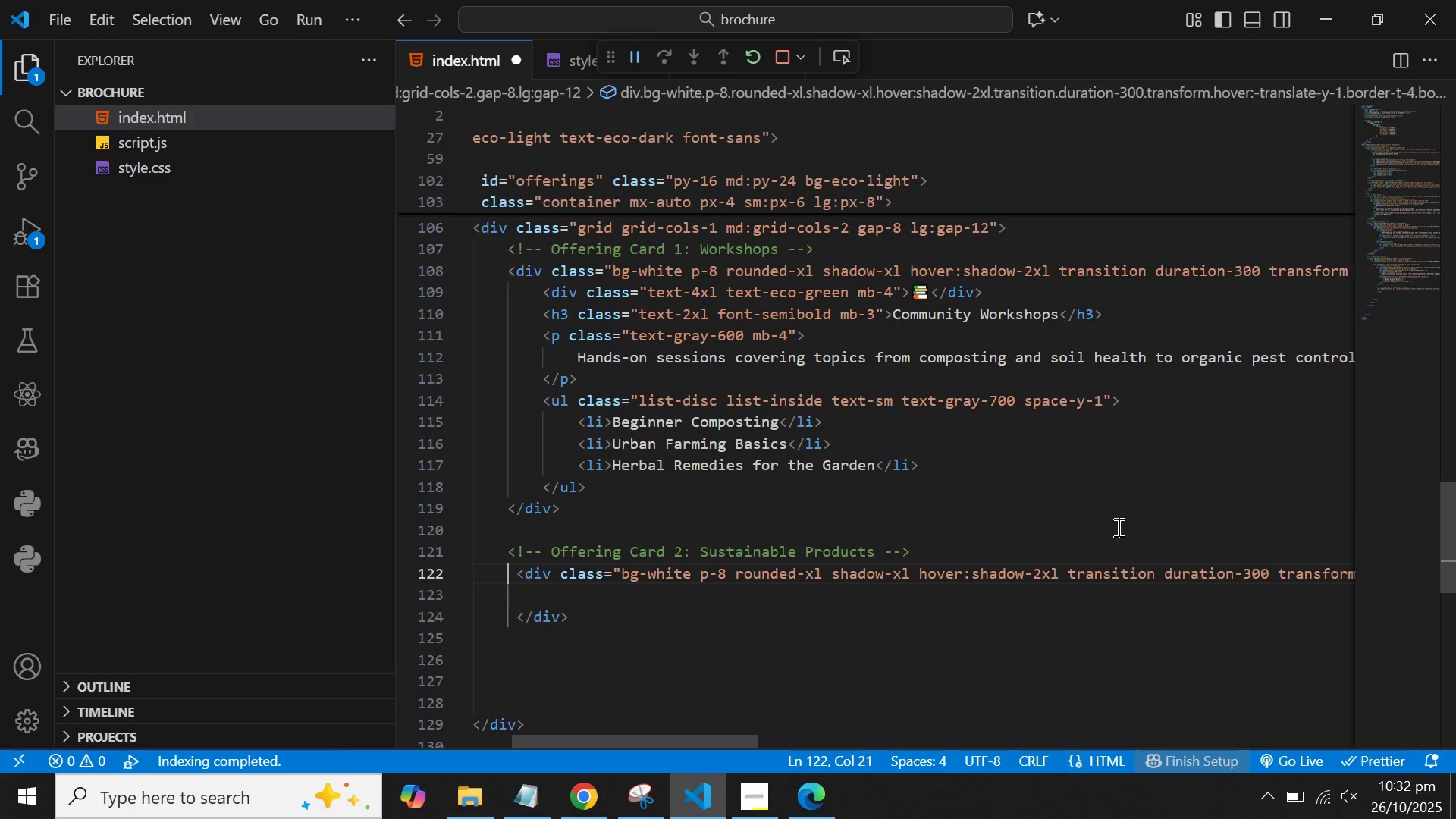 
key(ArrowLeft)
 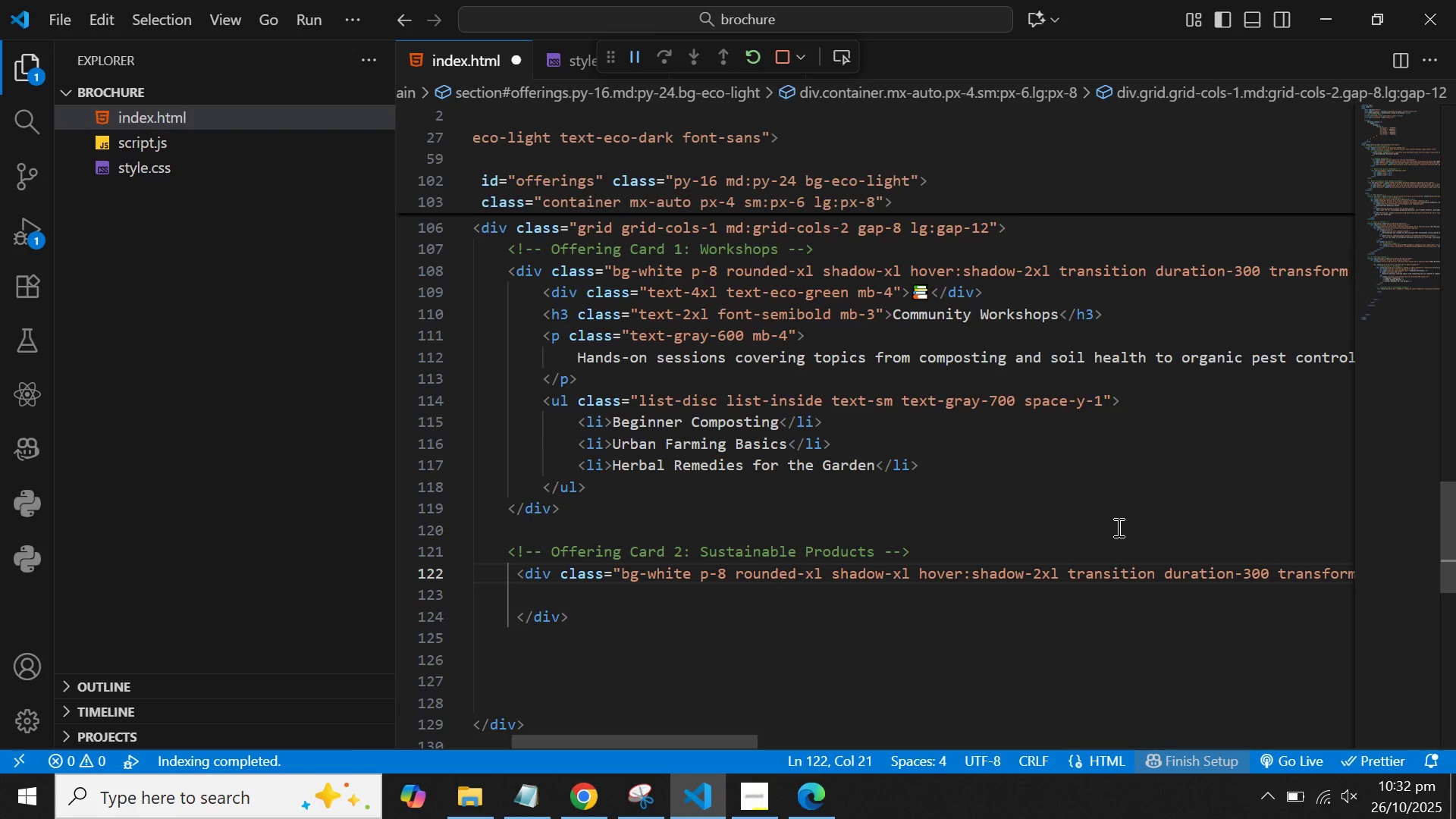 
key(ArrowRight)
 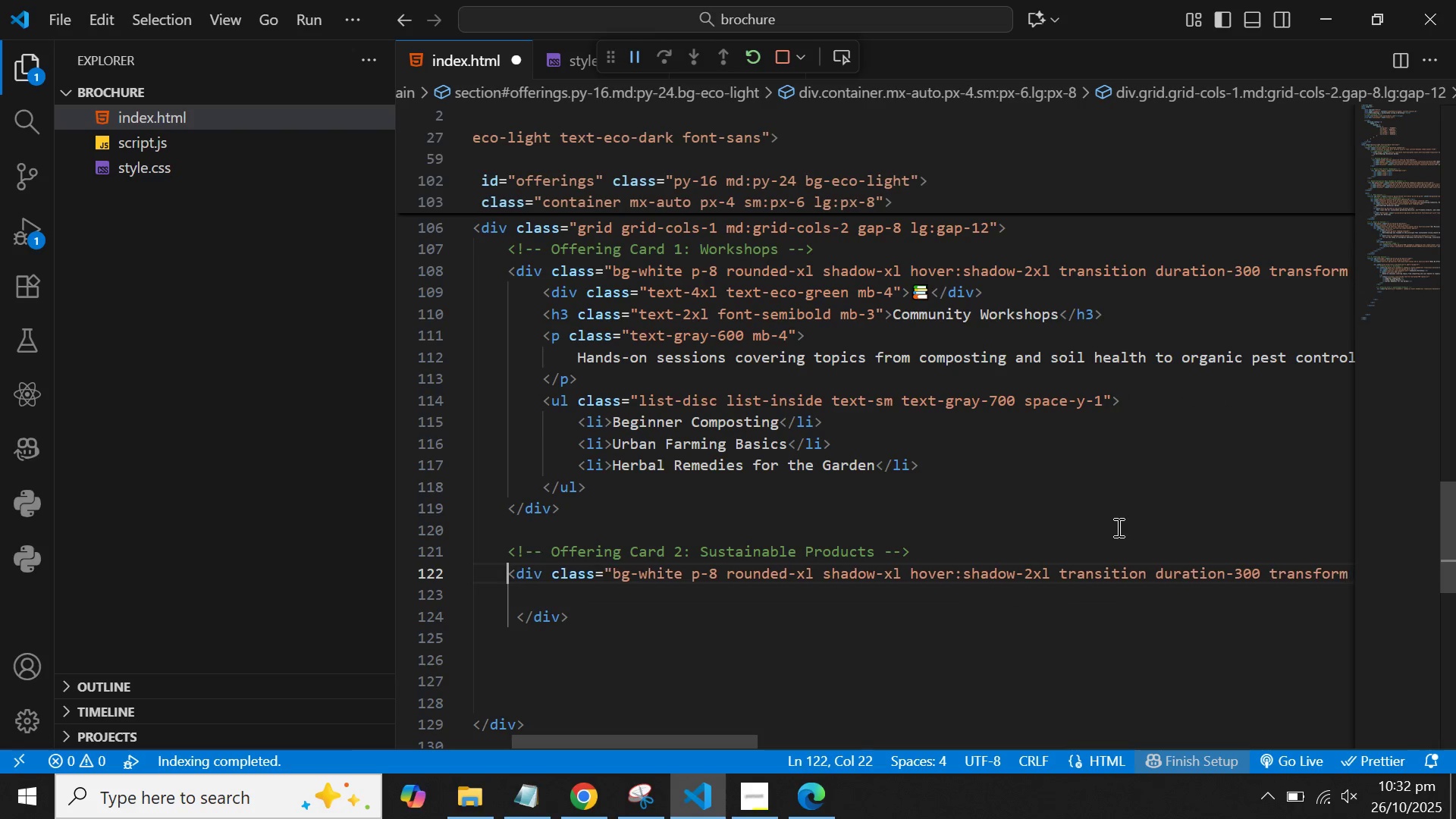 
key(Backspace)
 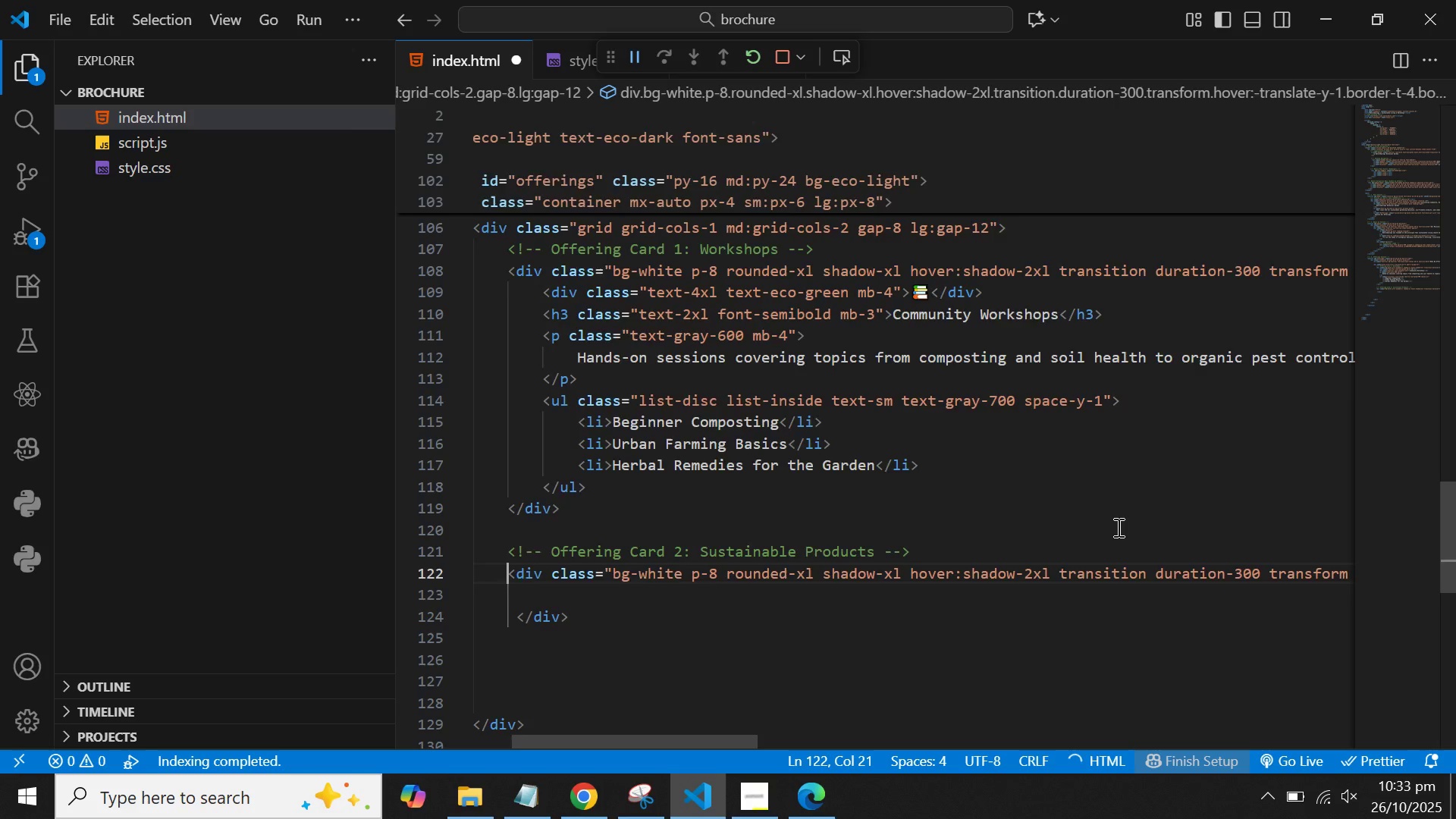 
key(ArrowDown)
 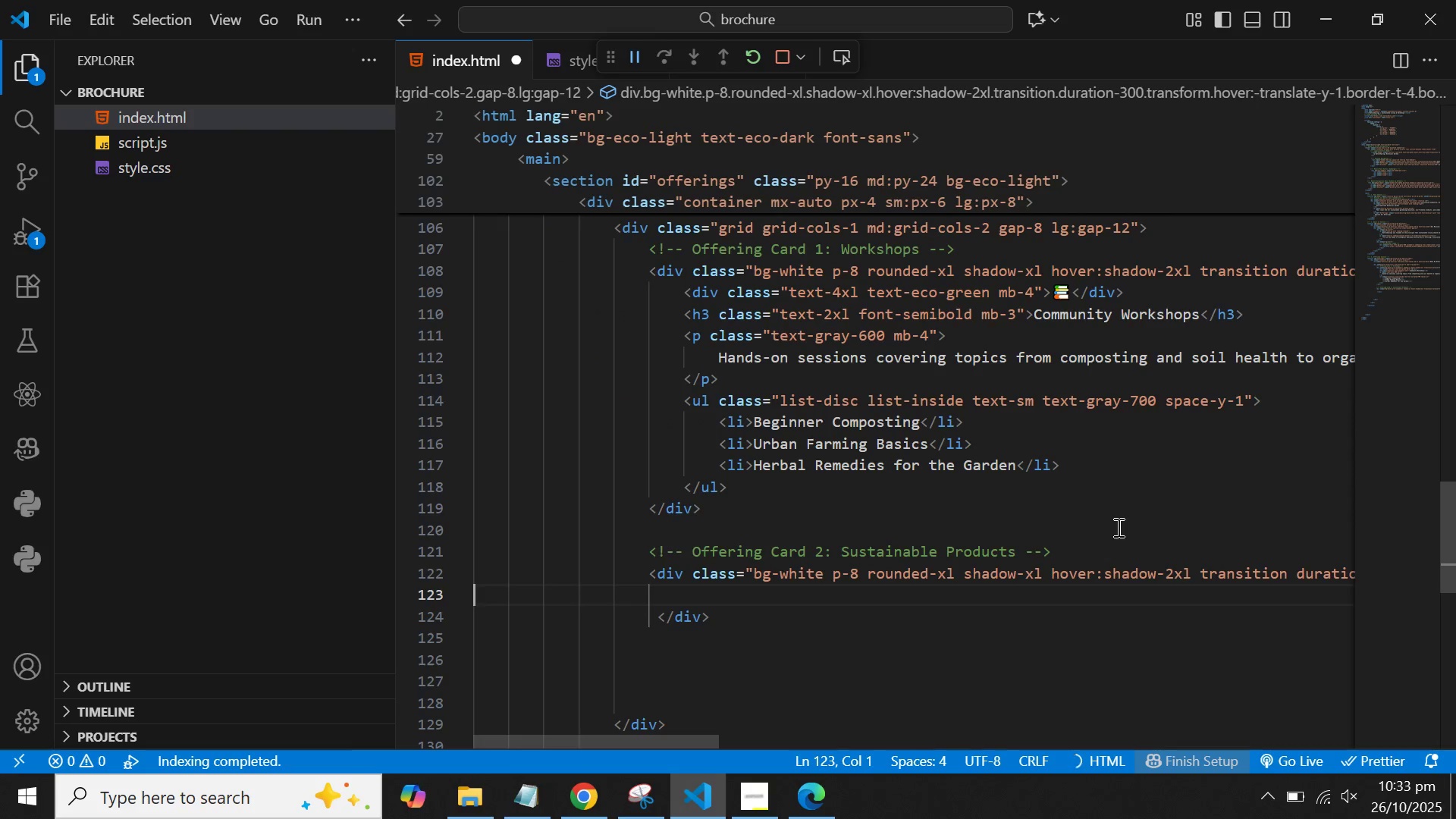 
key(ArrowDown)
 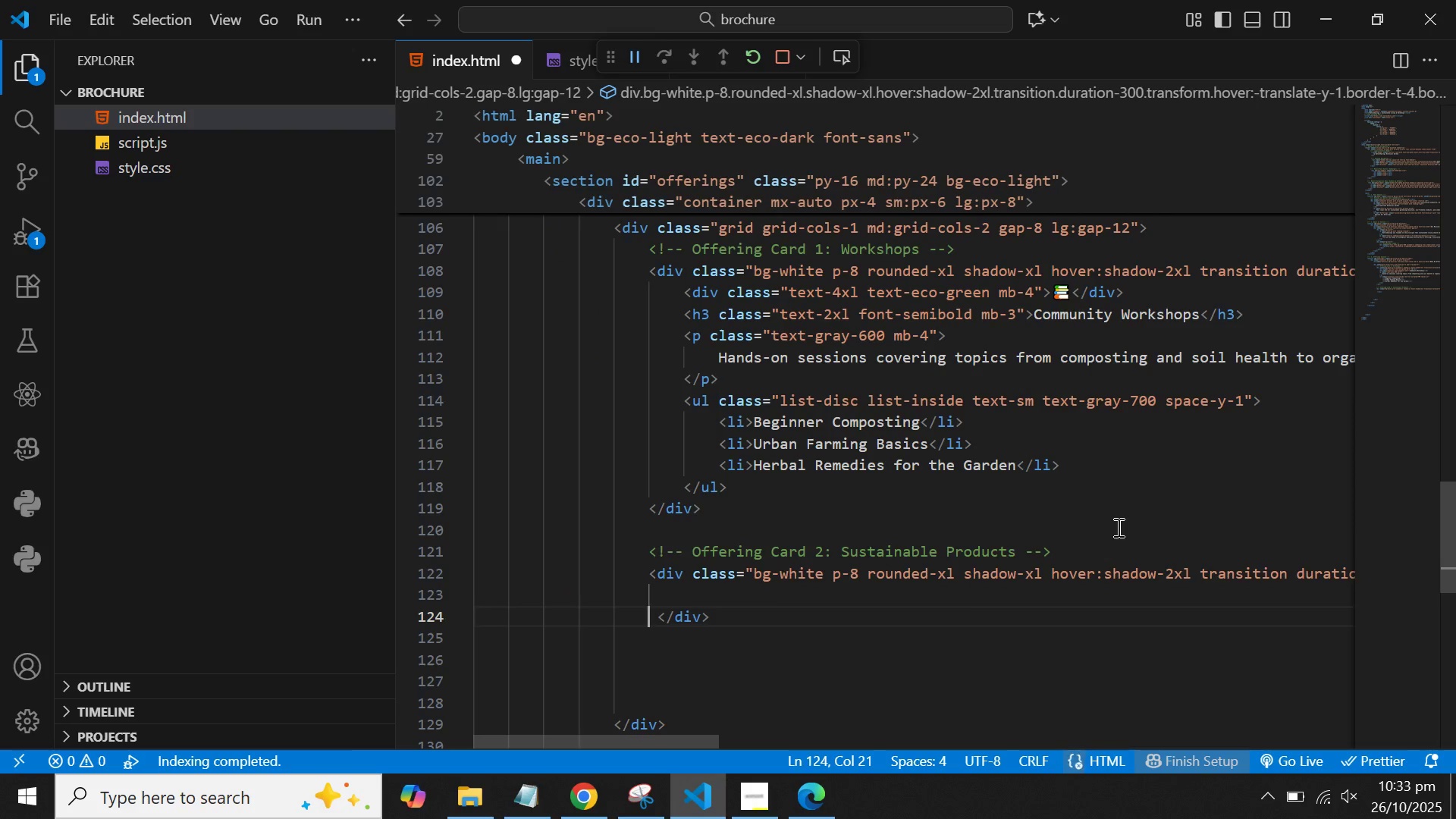 
key(ArrowRight)
 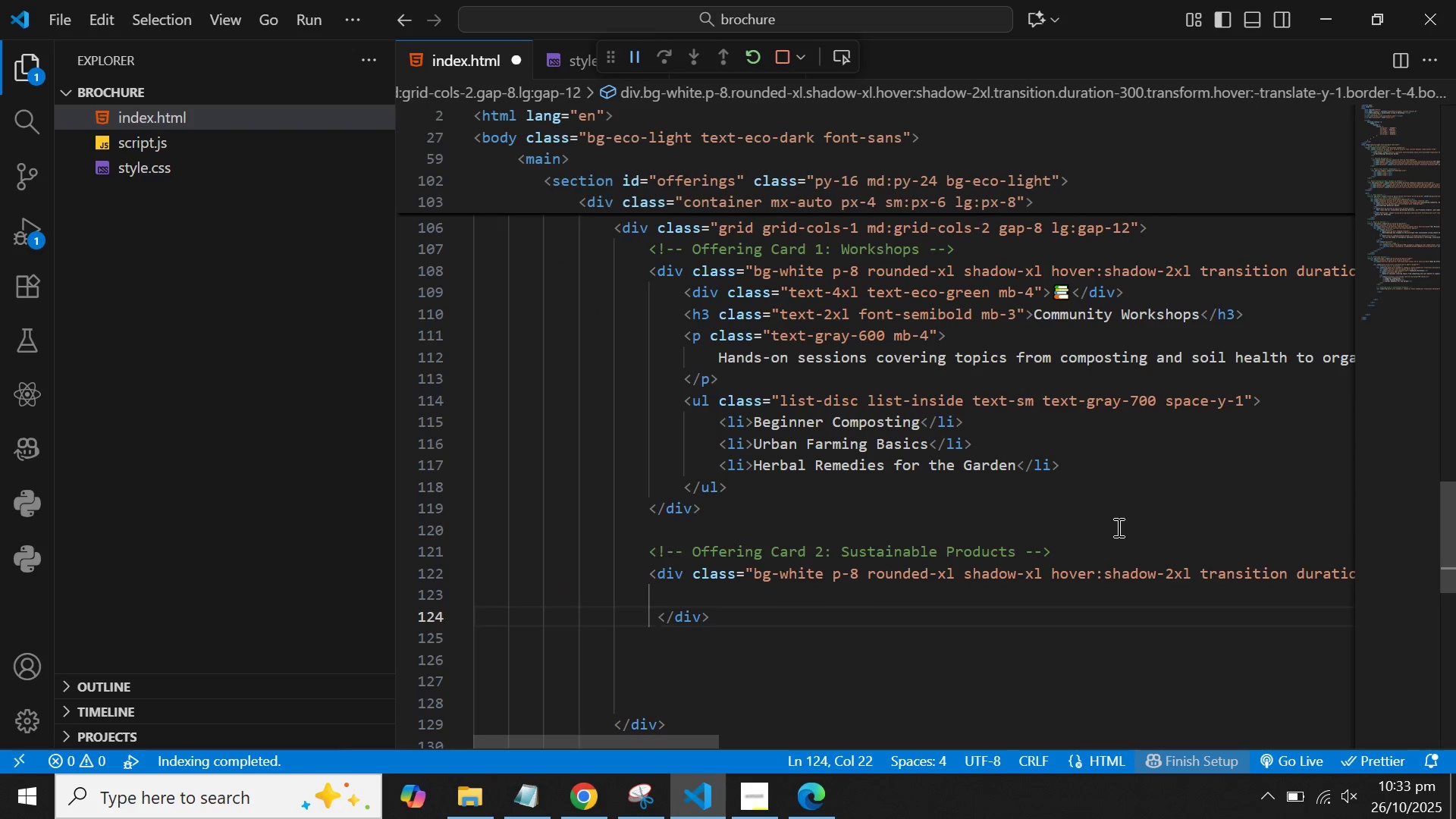 
key(Backspace)
 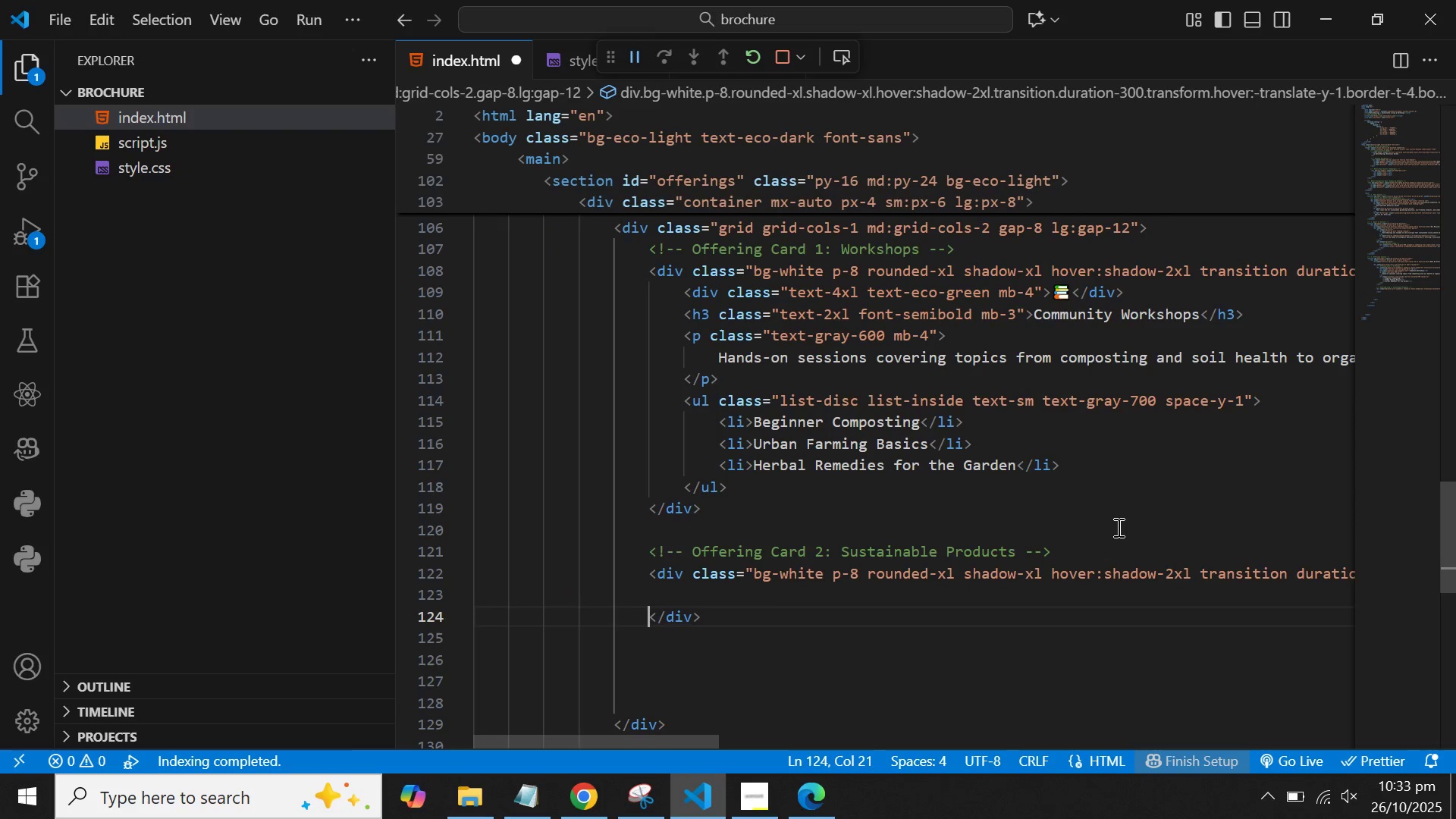 
wait(7.82)
 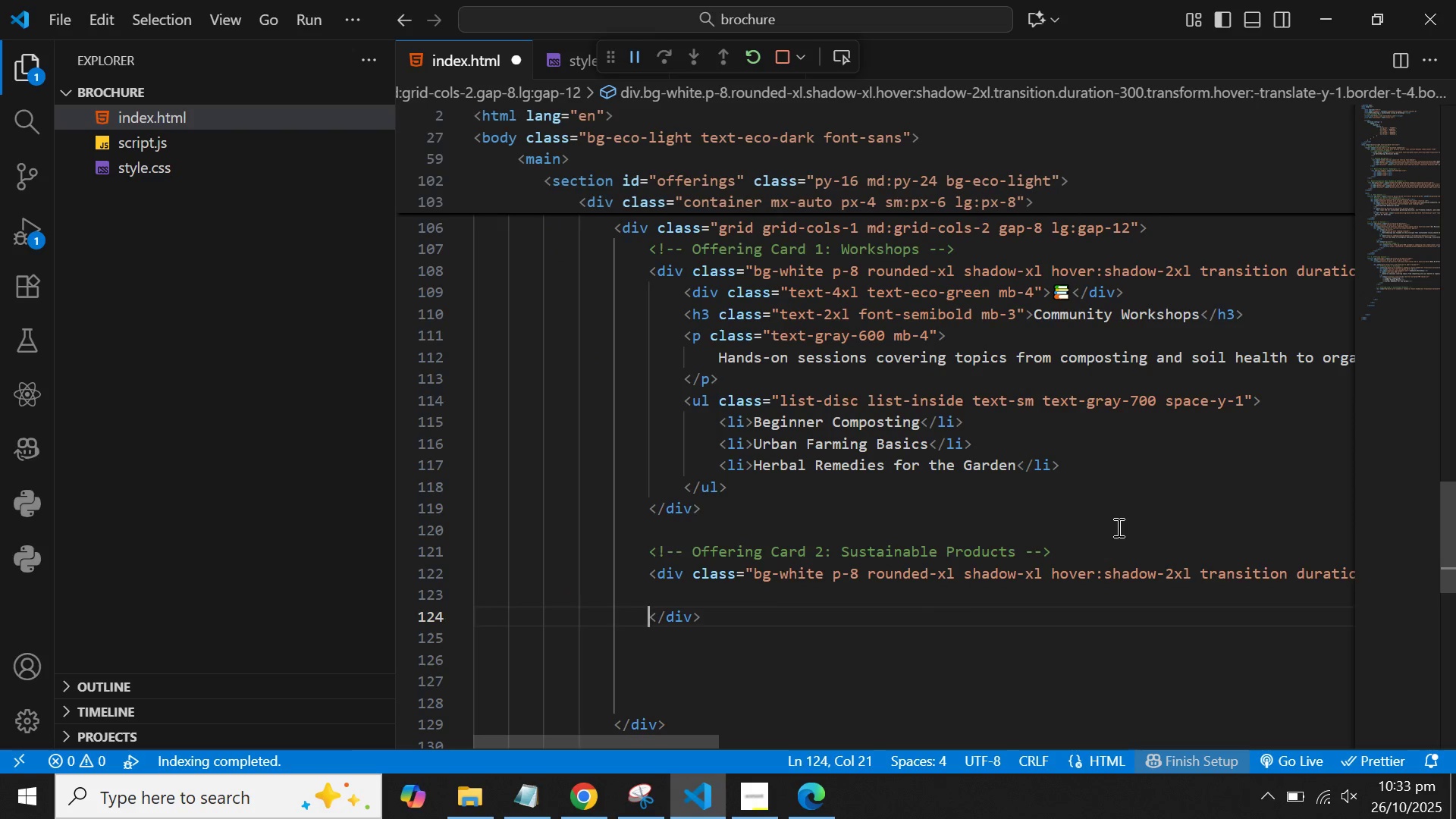 
left_click_drag(start_coordinate=[1296, 568], to_coordinate=[1365, 563])
 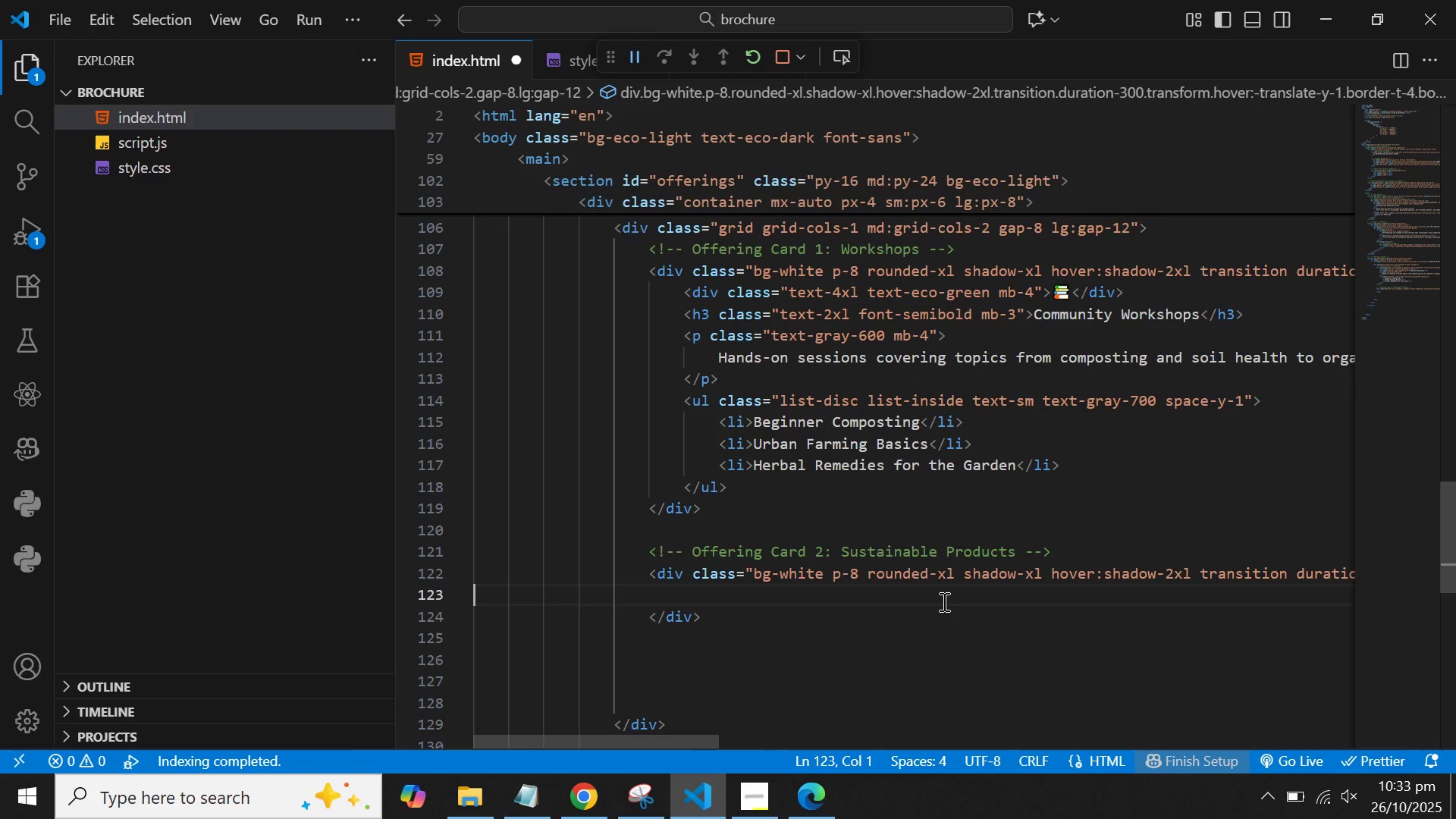 
left_click([943, 601])
 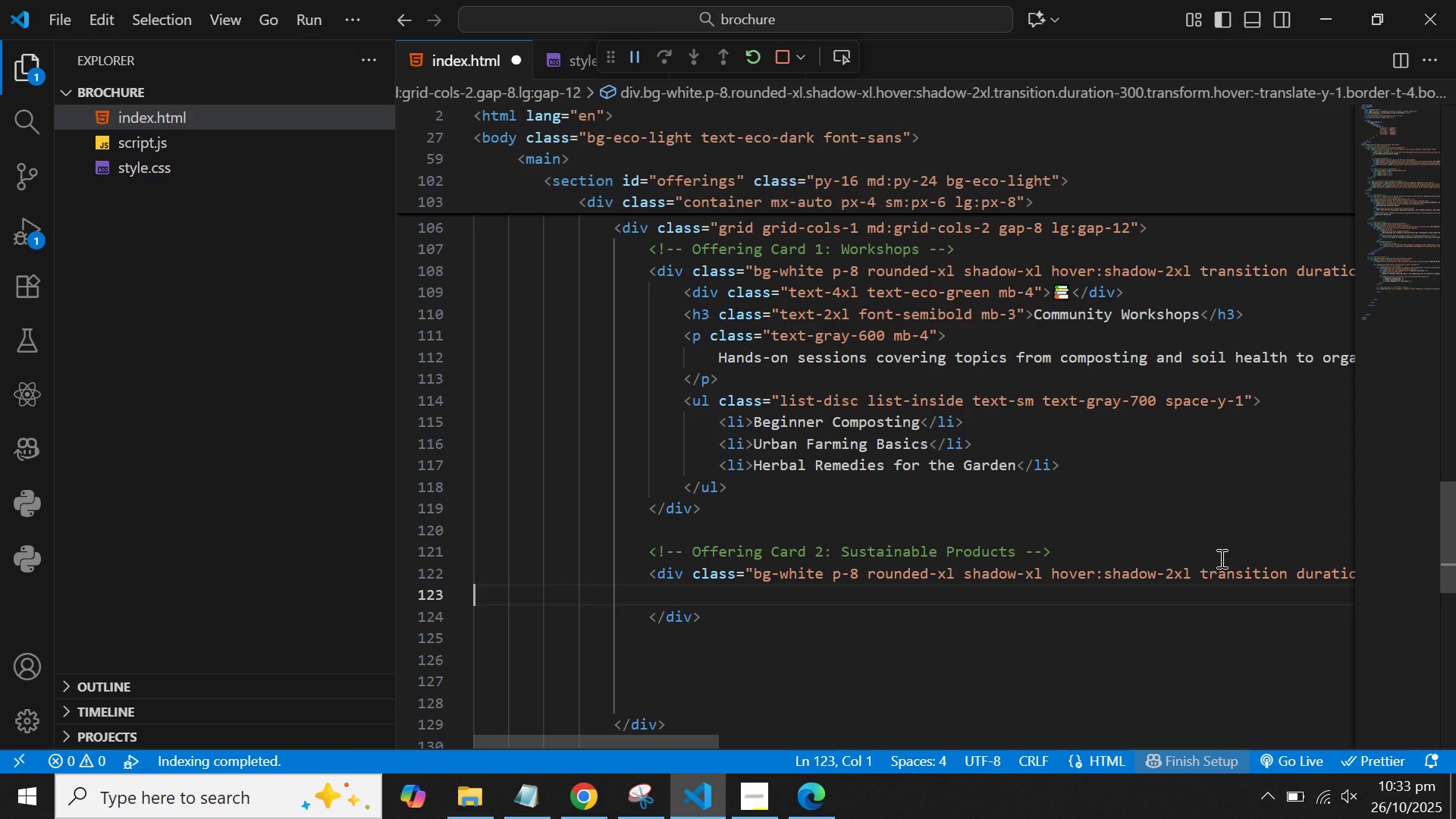 
left_click([1220, 558])
 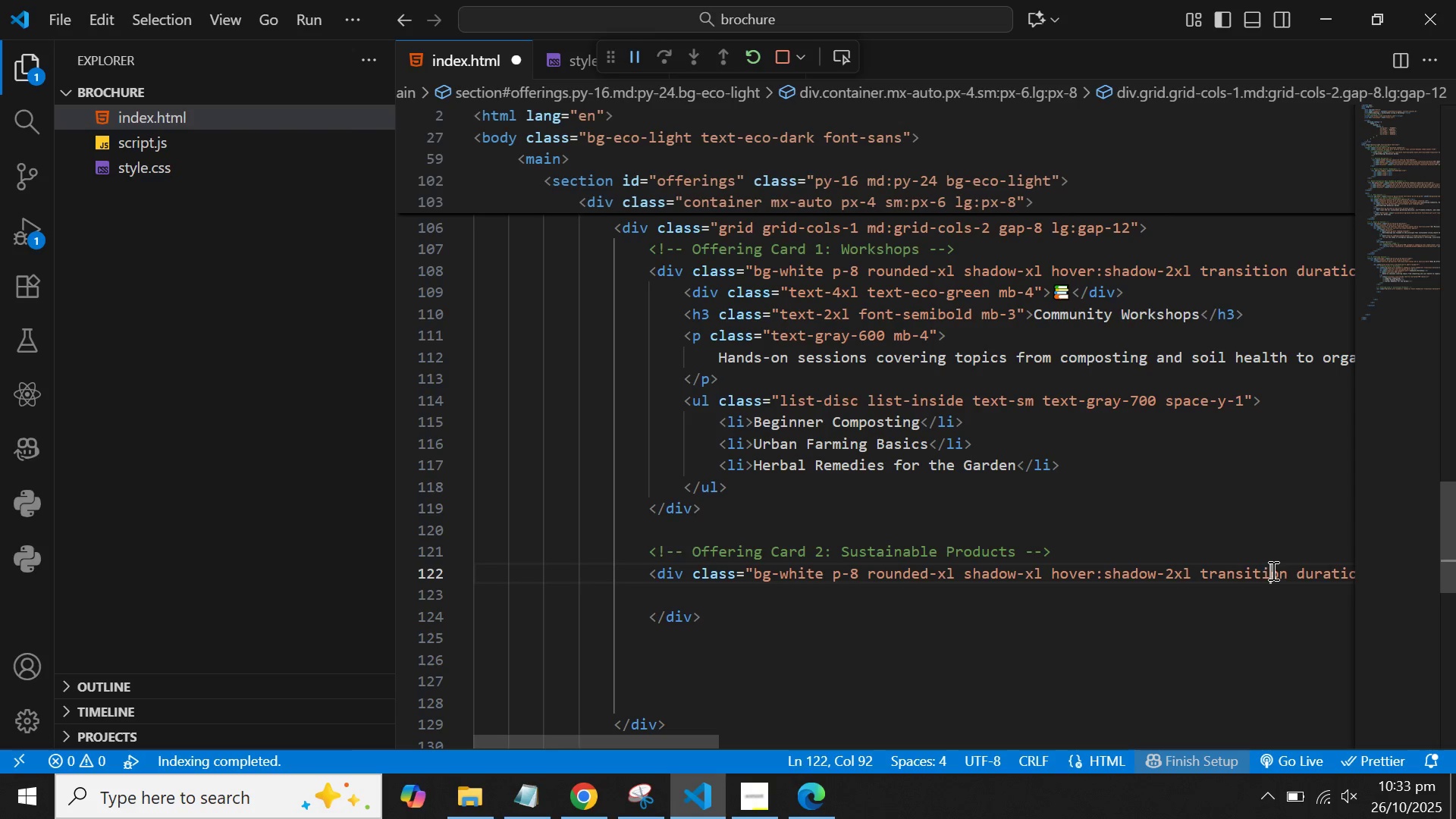 
left_click_drag(start_coordinate=[1272, 570], to_coordinate=[1376, 566])
 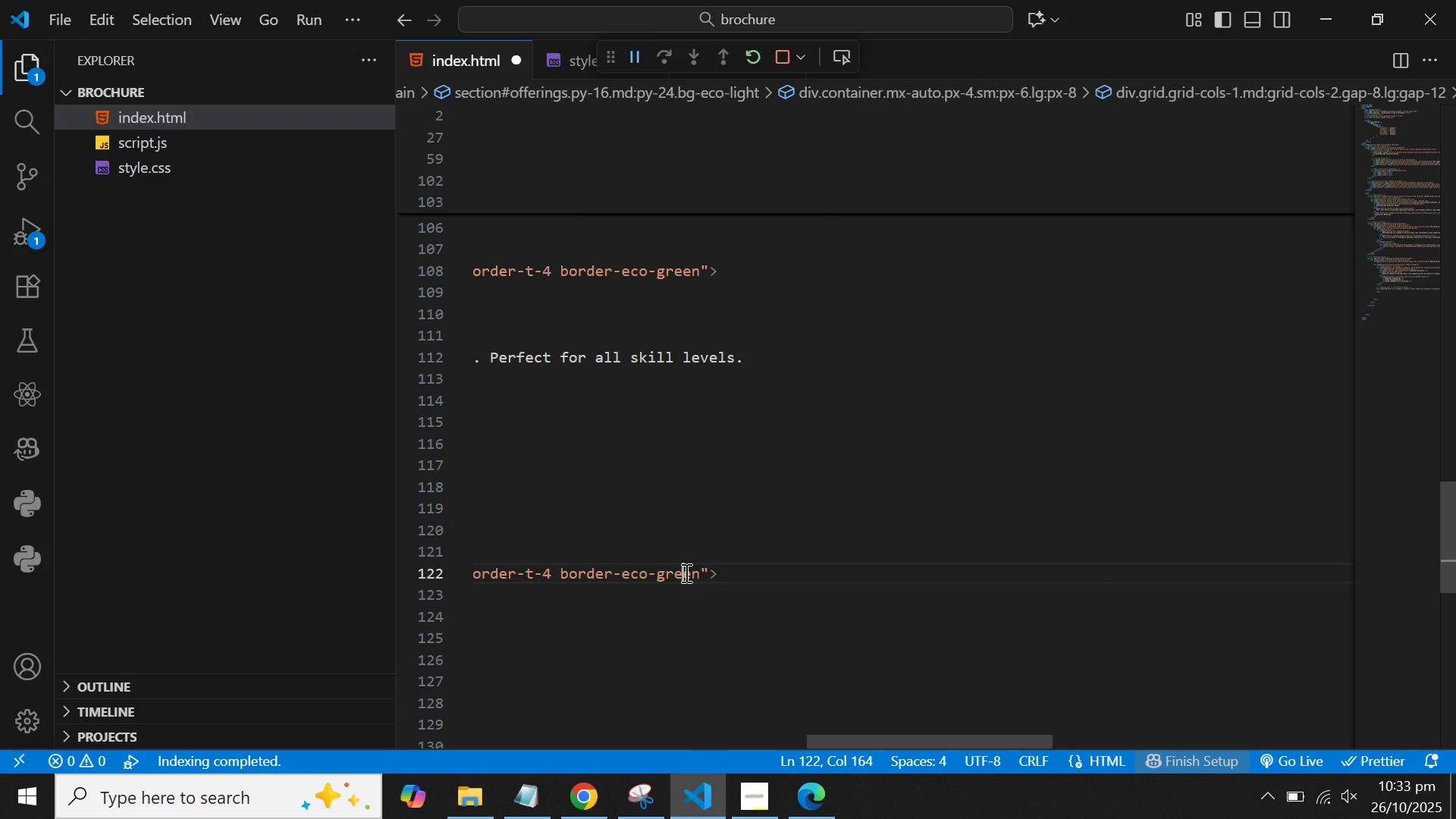 
double_click([685, 573])
 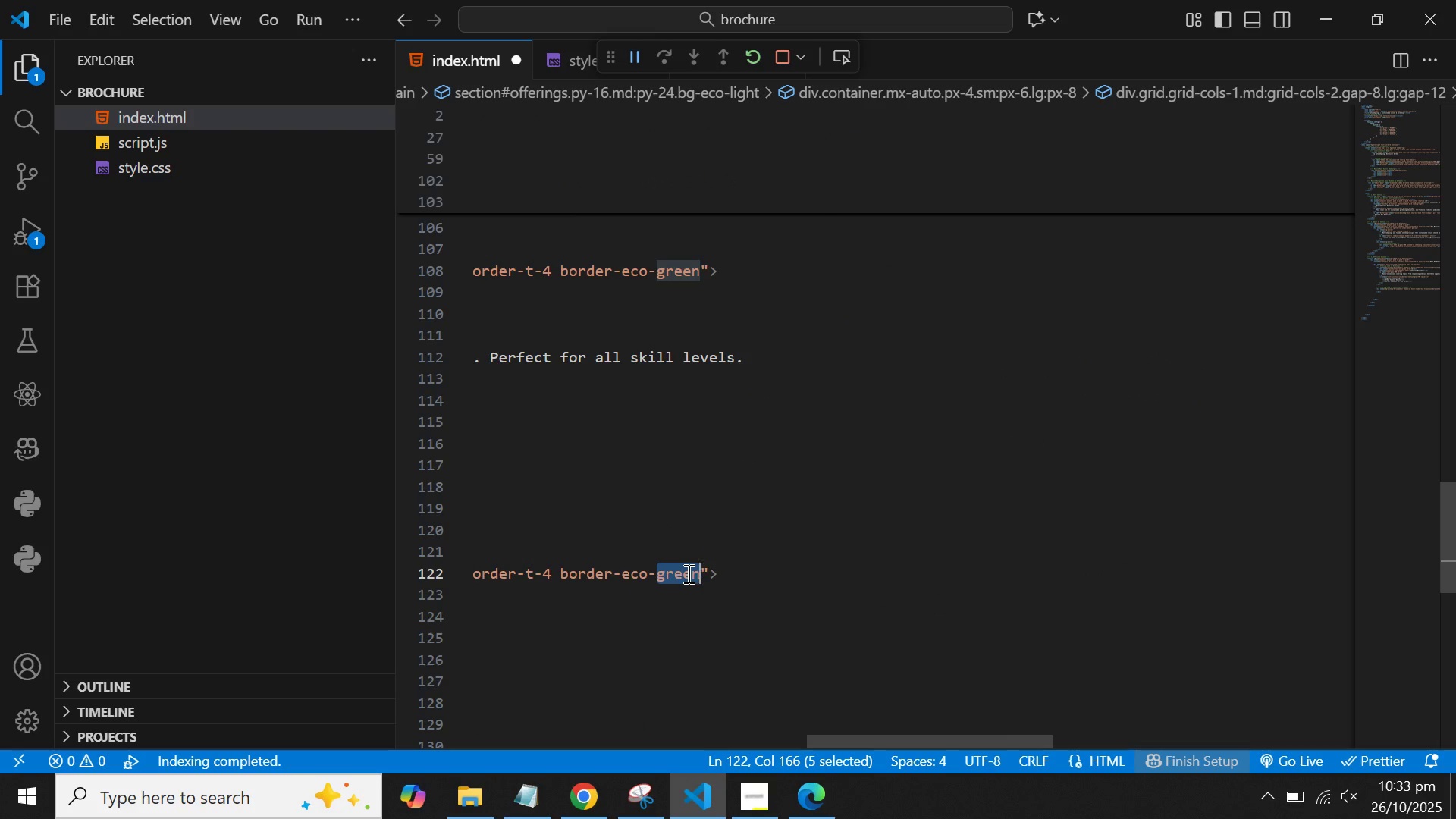 
type(brand)
 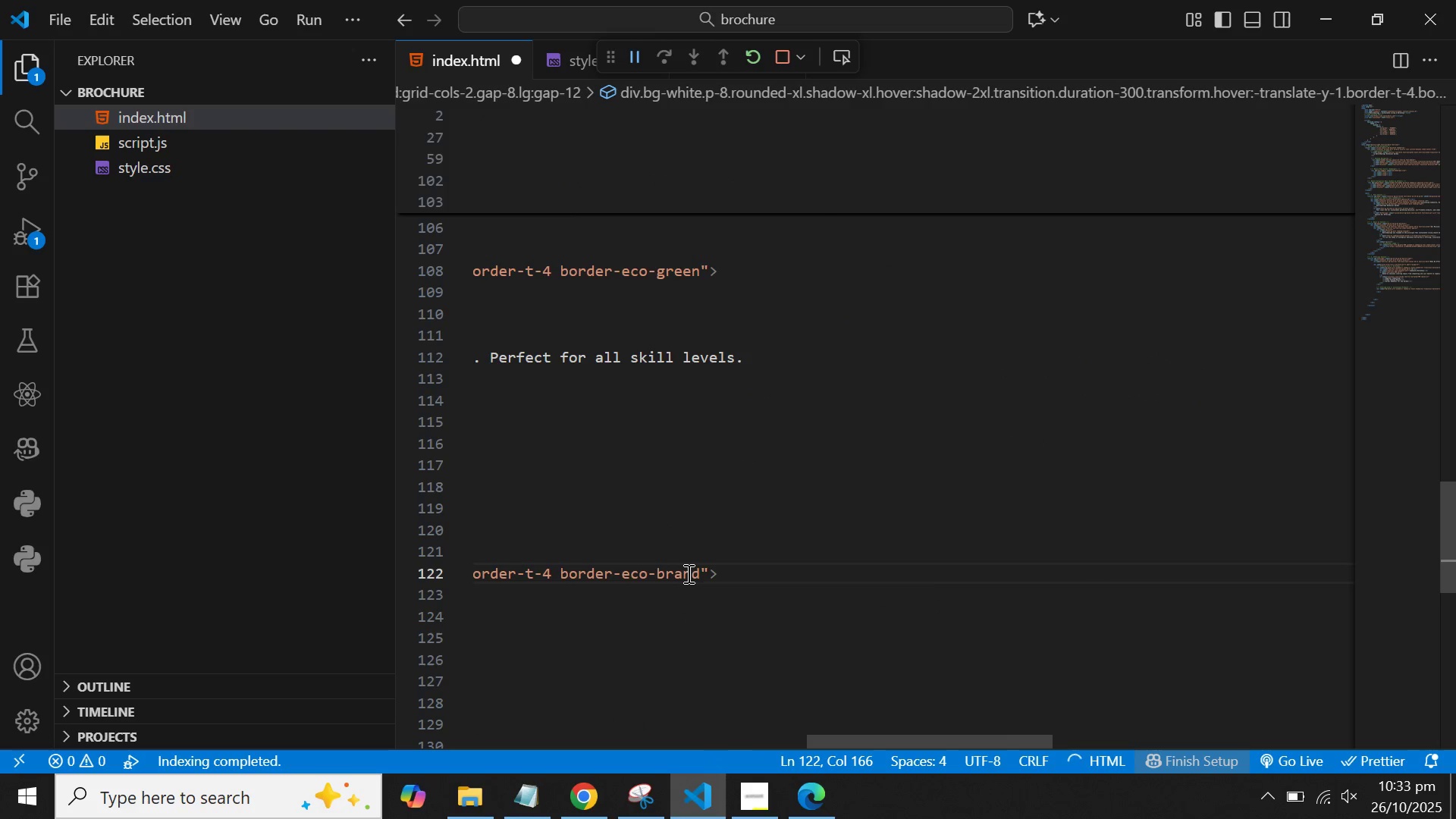 
key(ArrowRight)
 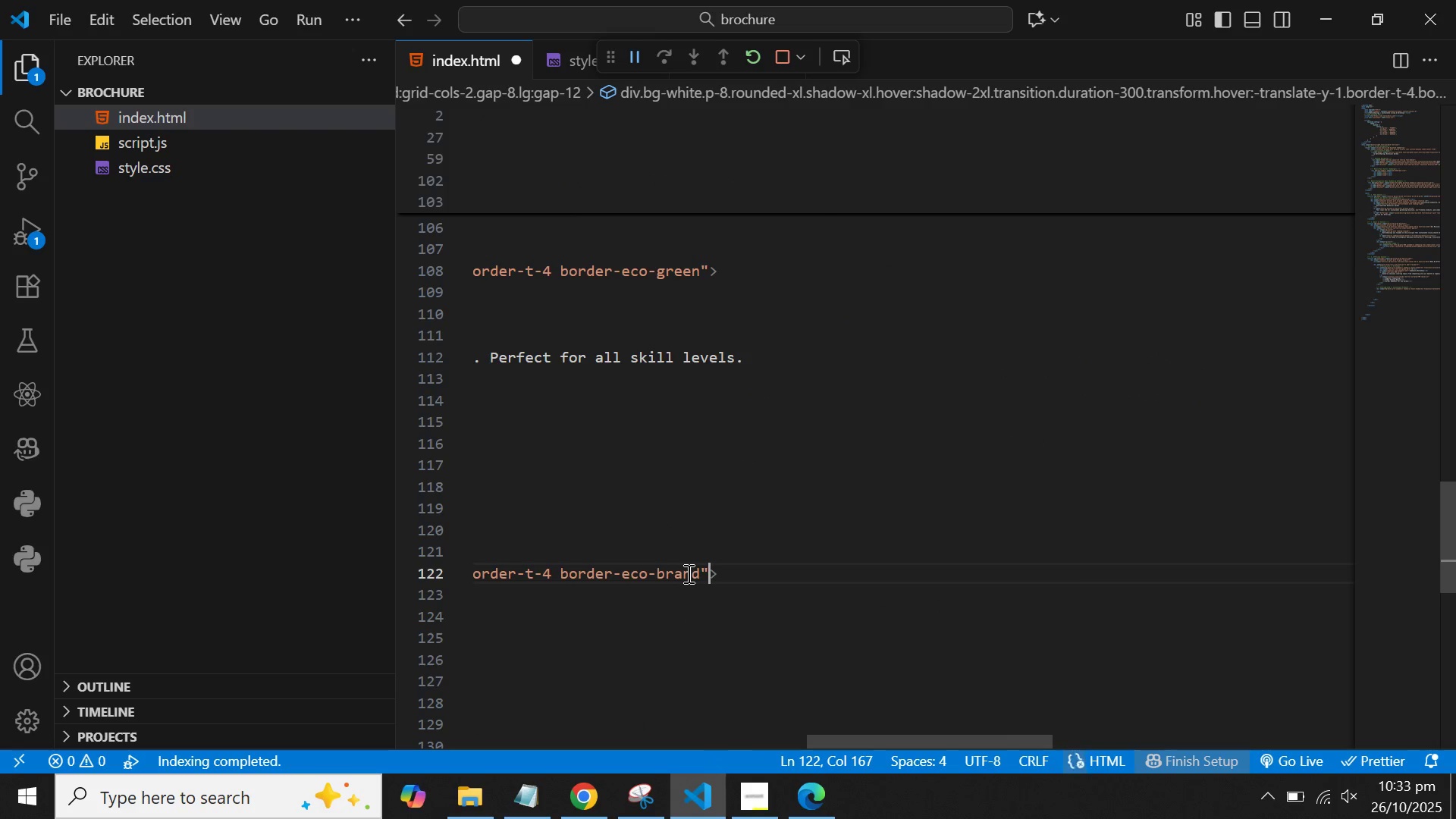 
key(ArrowRight)
 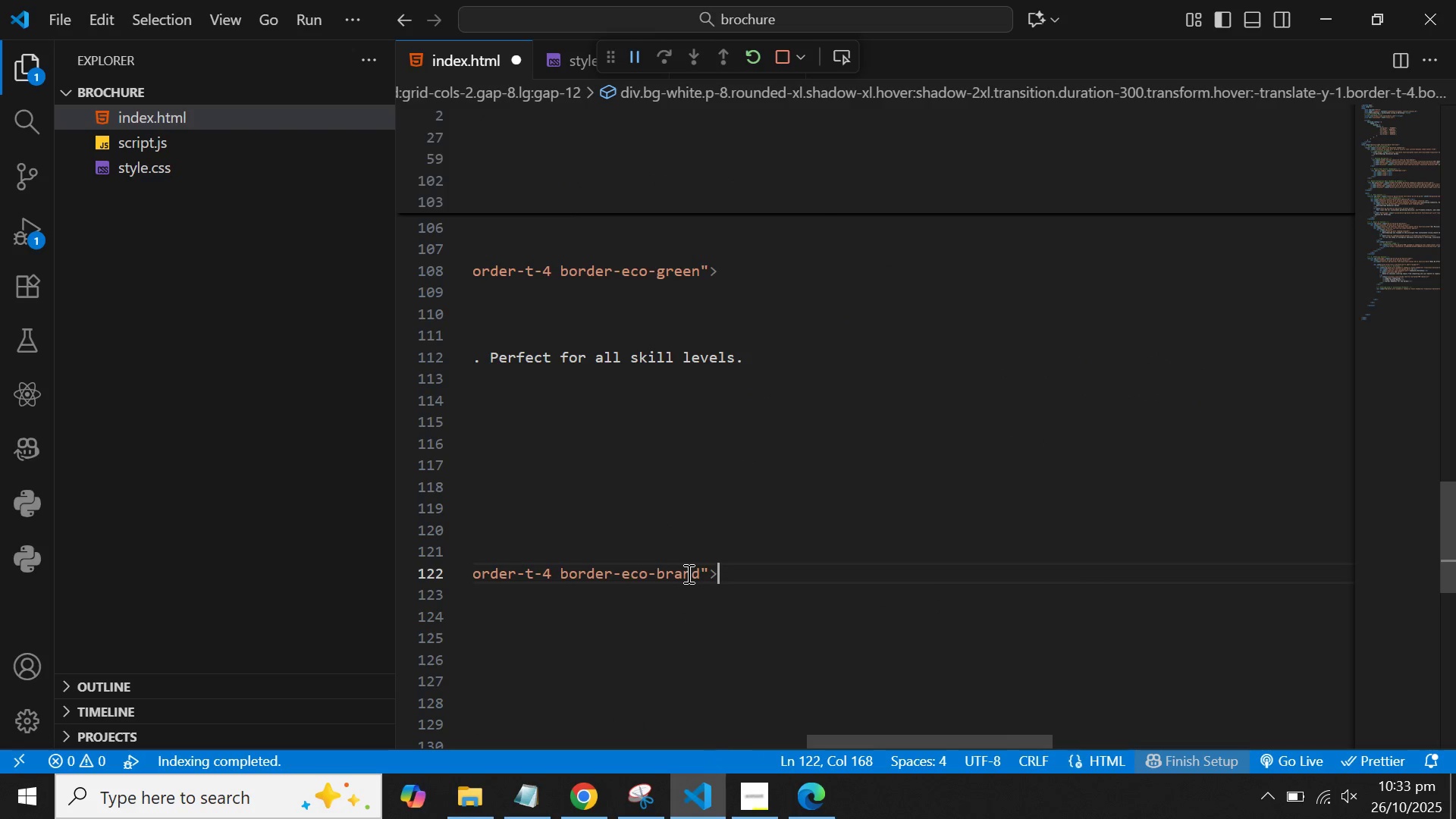 
key(ArrowDown)
 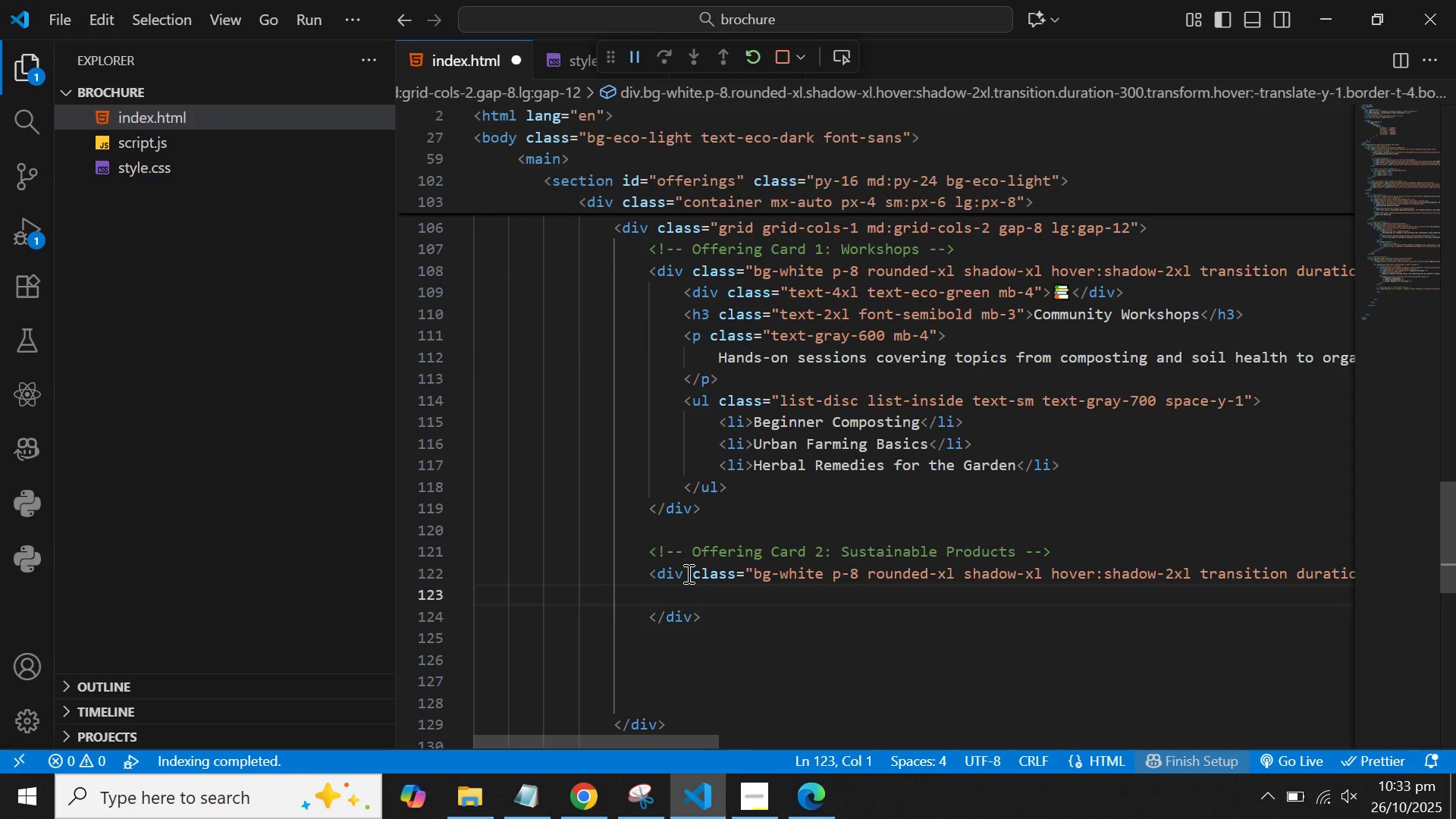 
key(ArrowLeft)
 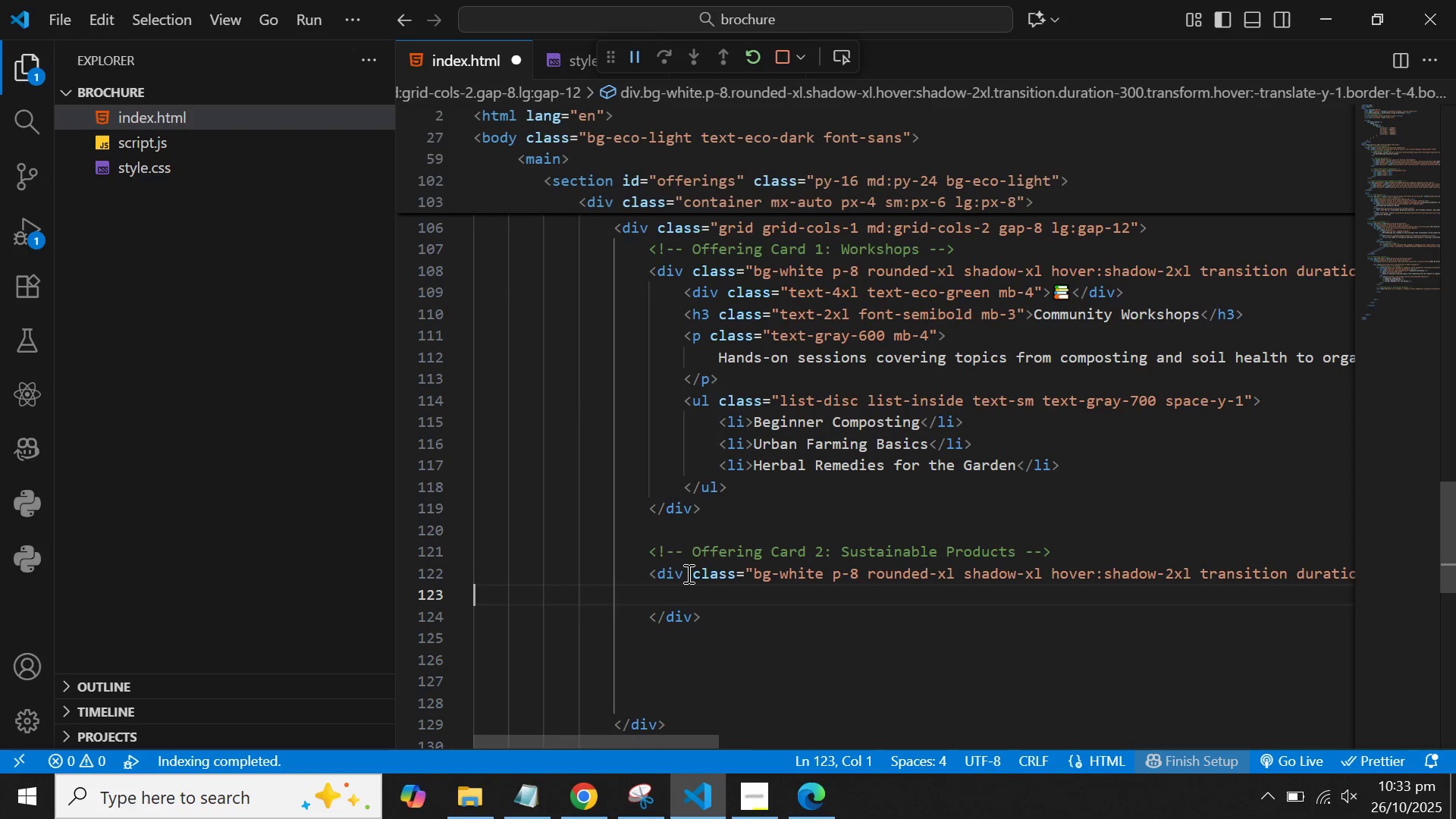 
key(ArrowDown)
 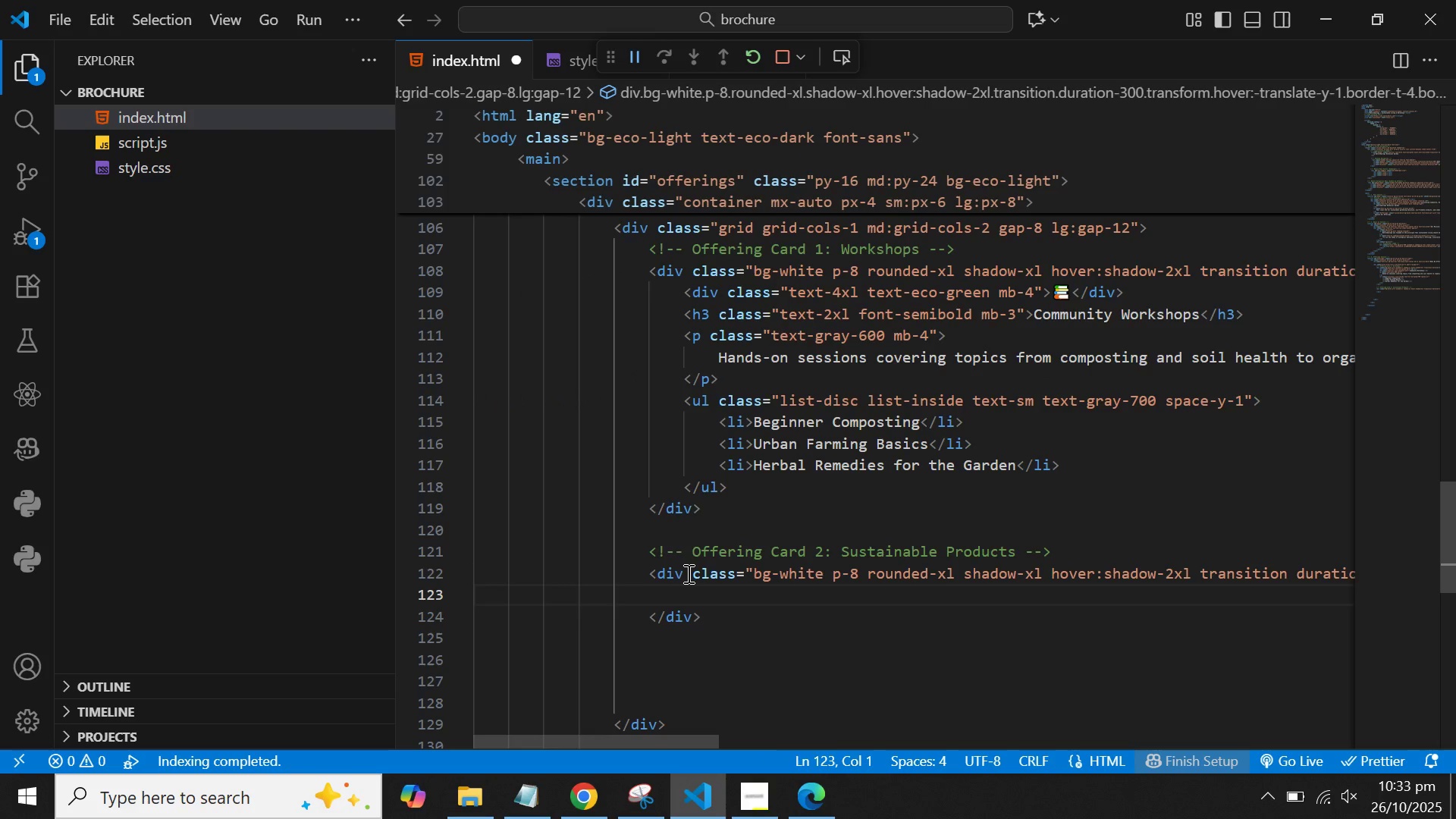 
key(Tab)
 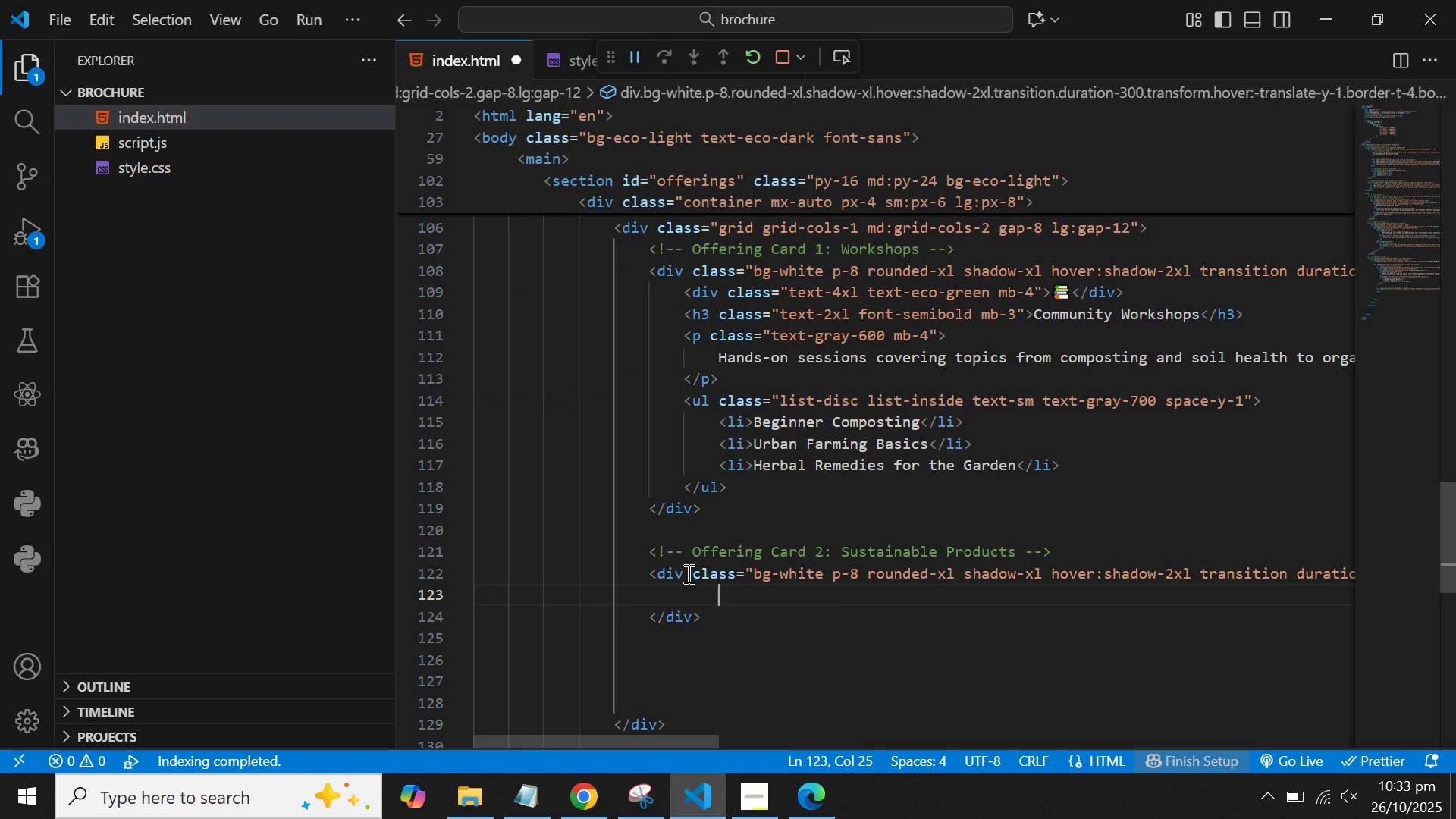 
key(Tab)
 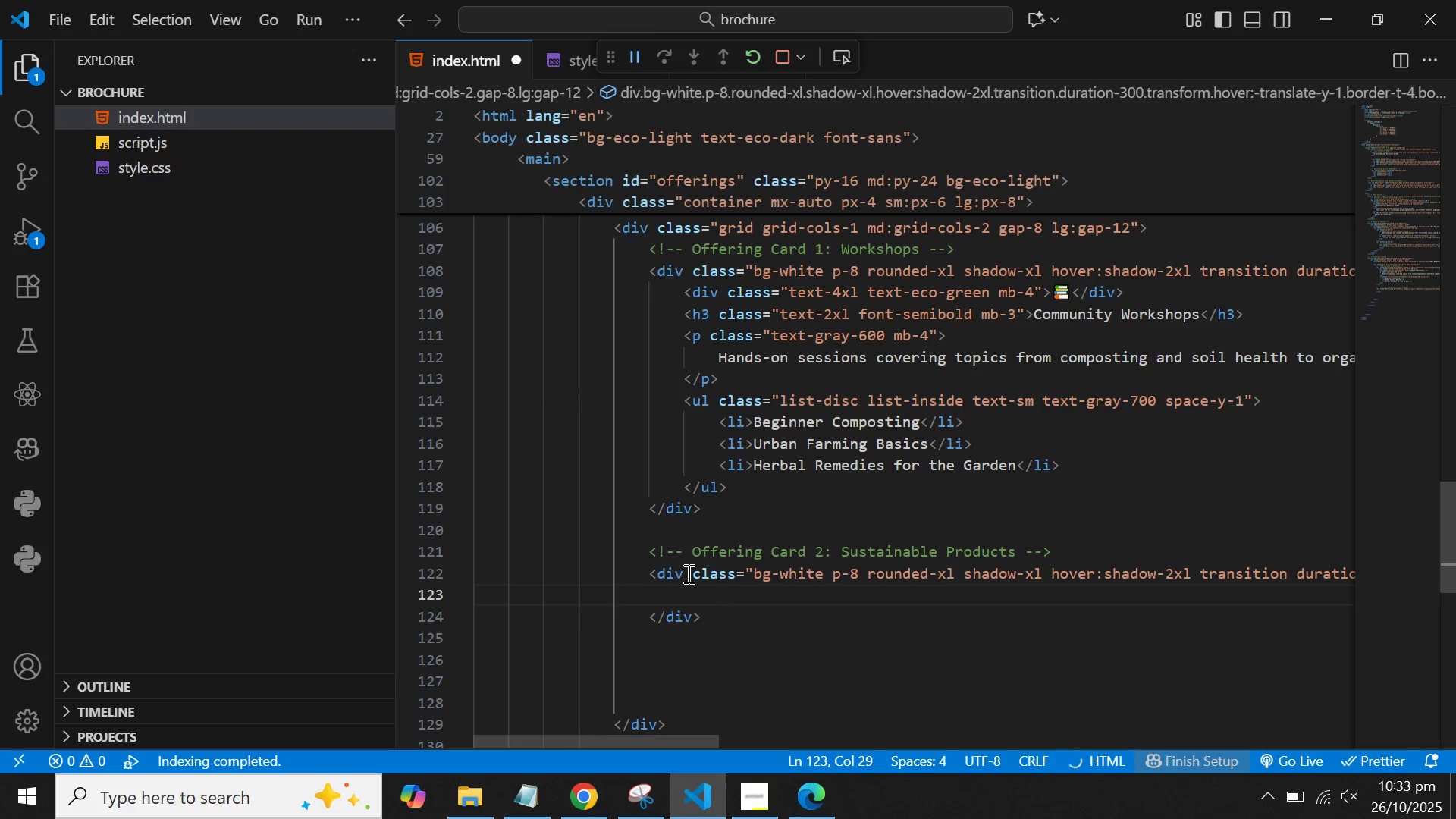 
key(Backspace)
 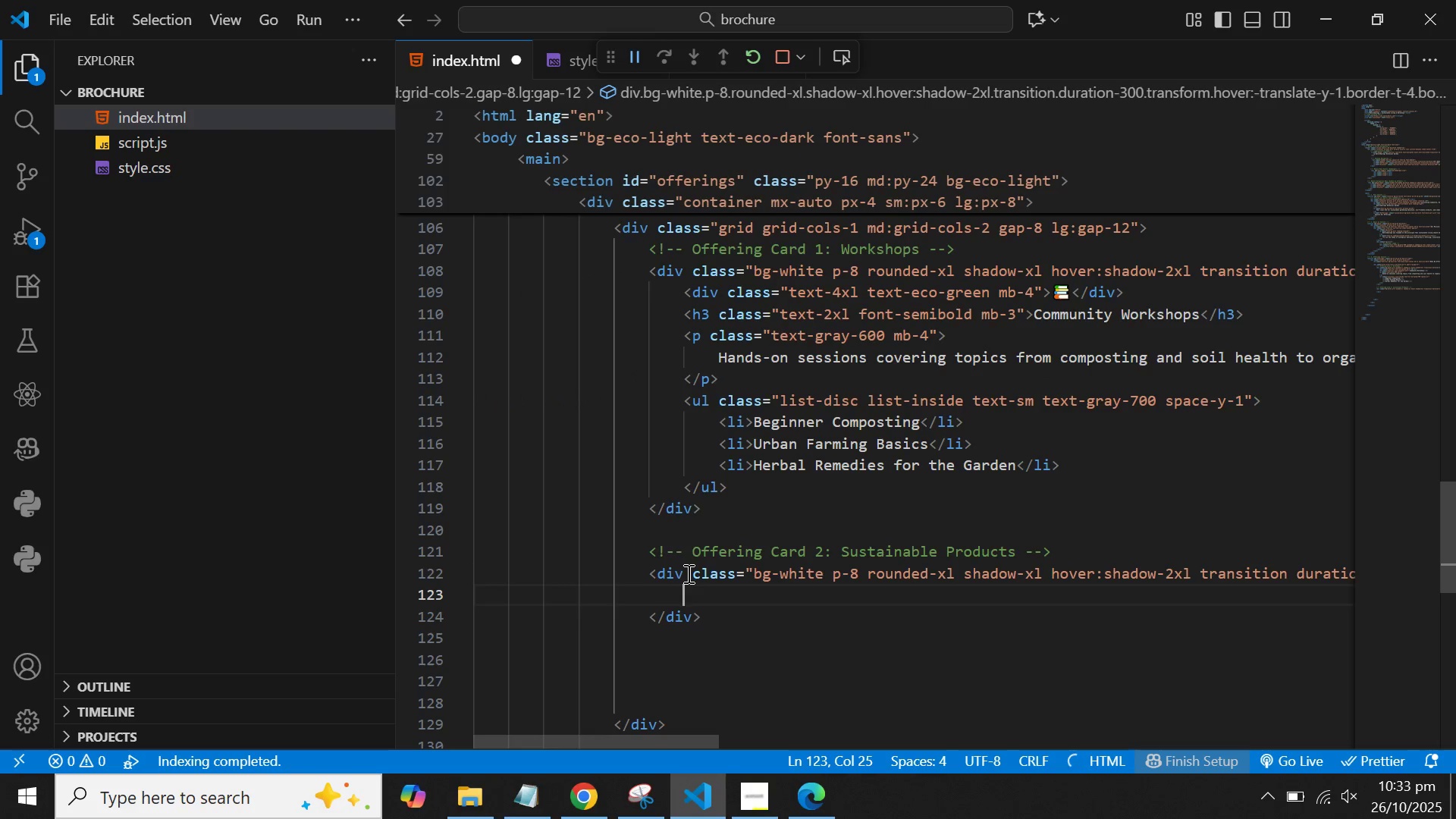 
key(Backspace)
 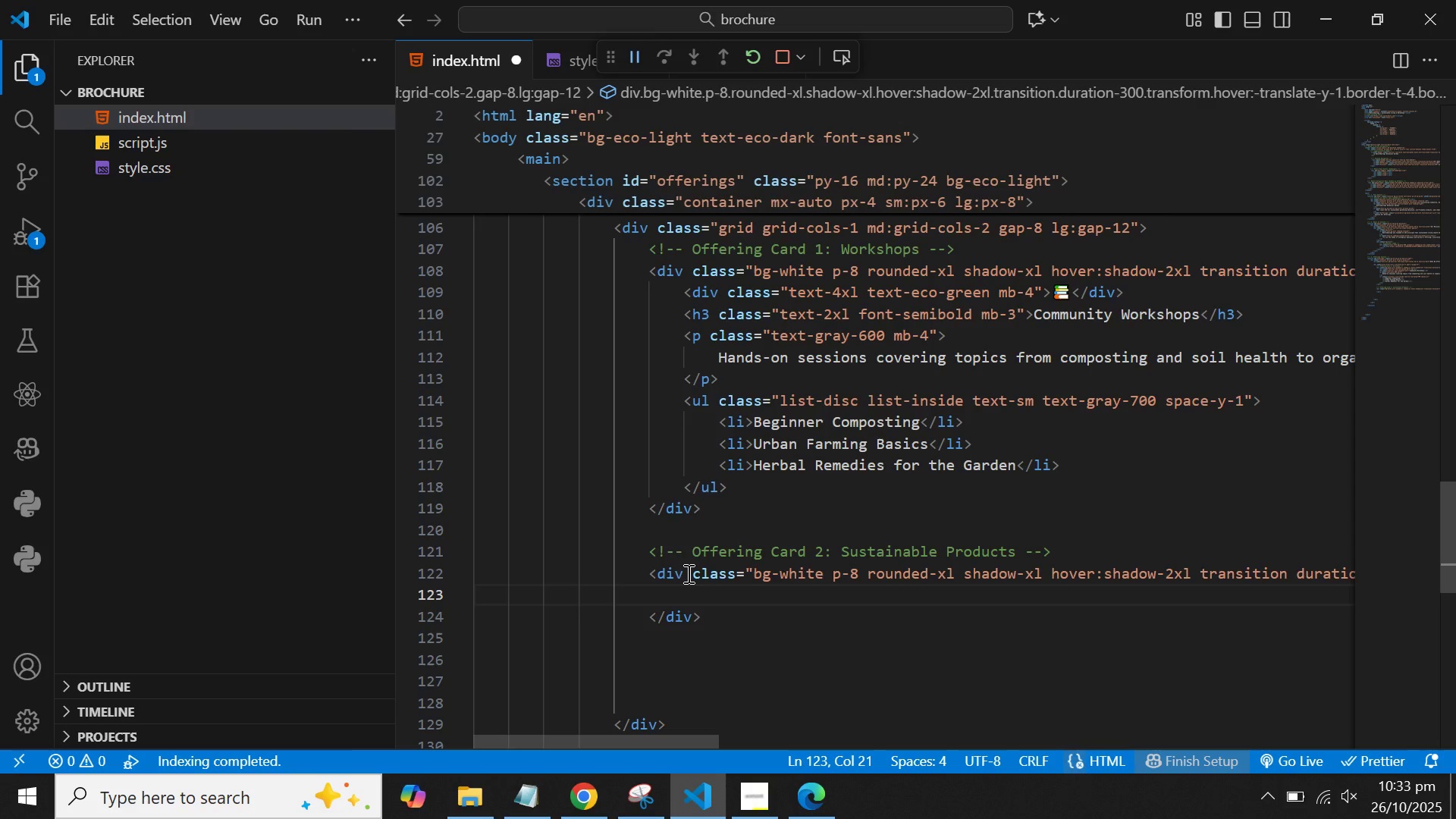 
key(ArrowLeft)
 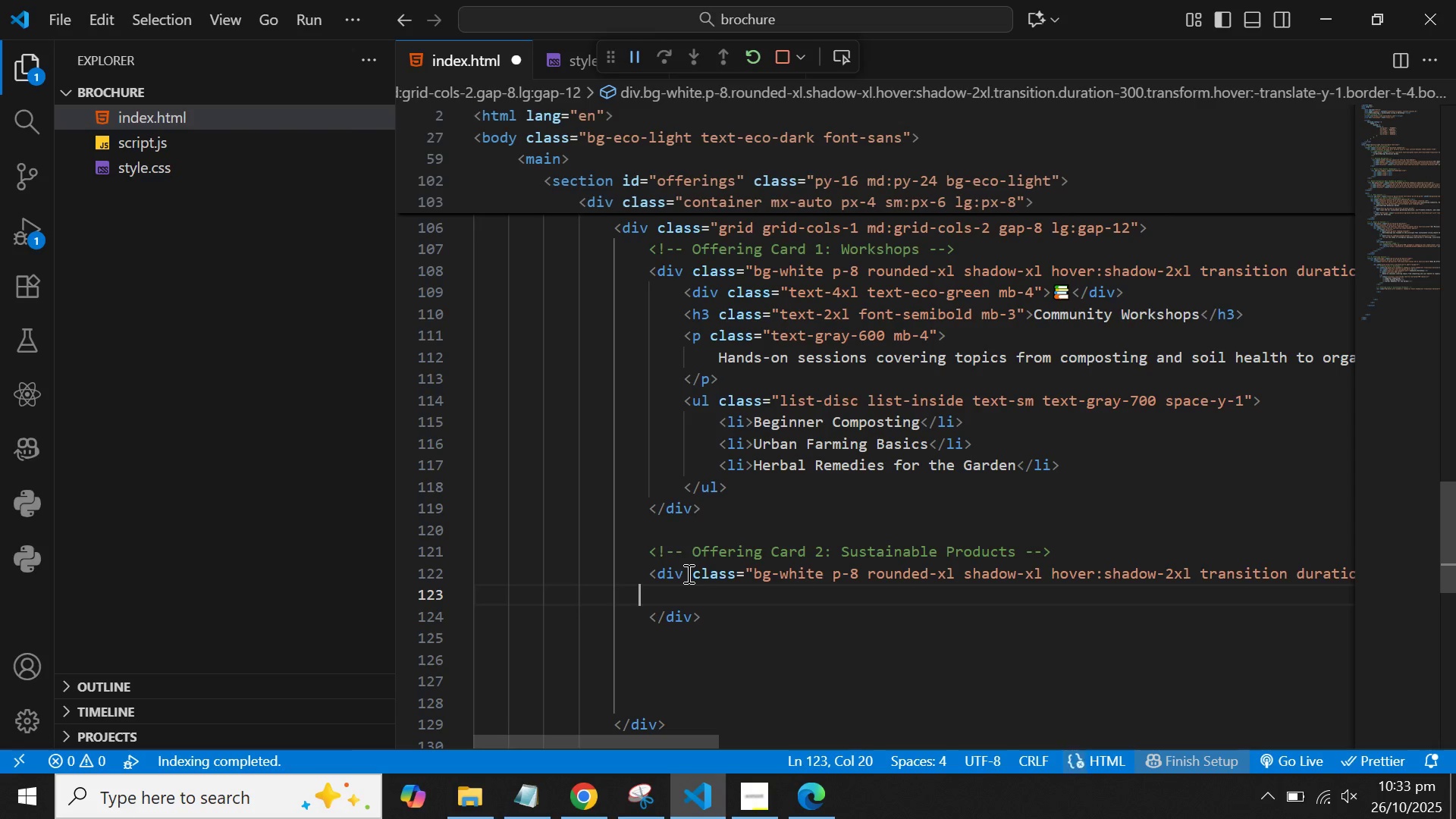 
key(ArrowLeft)
 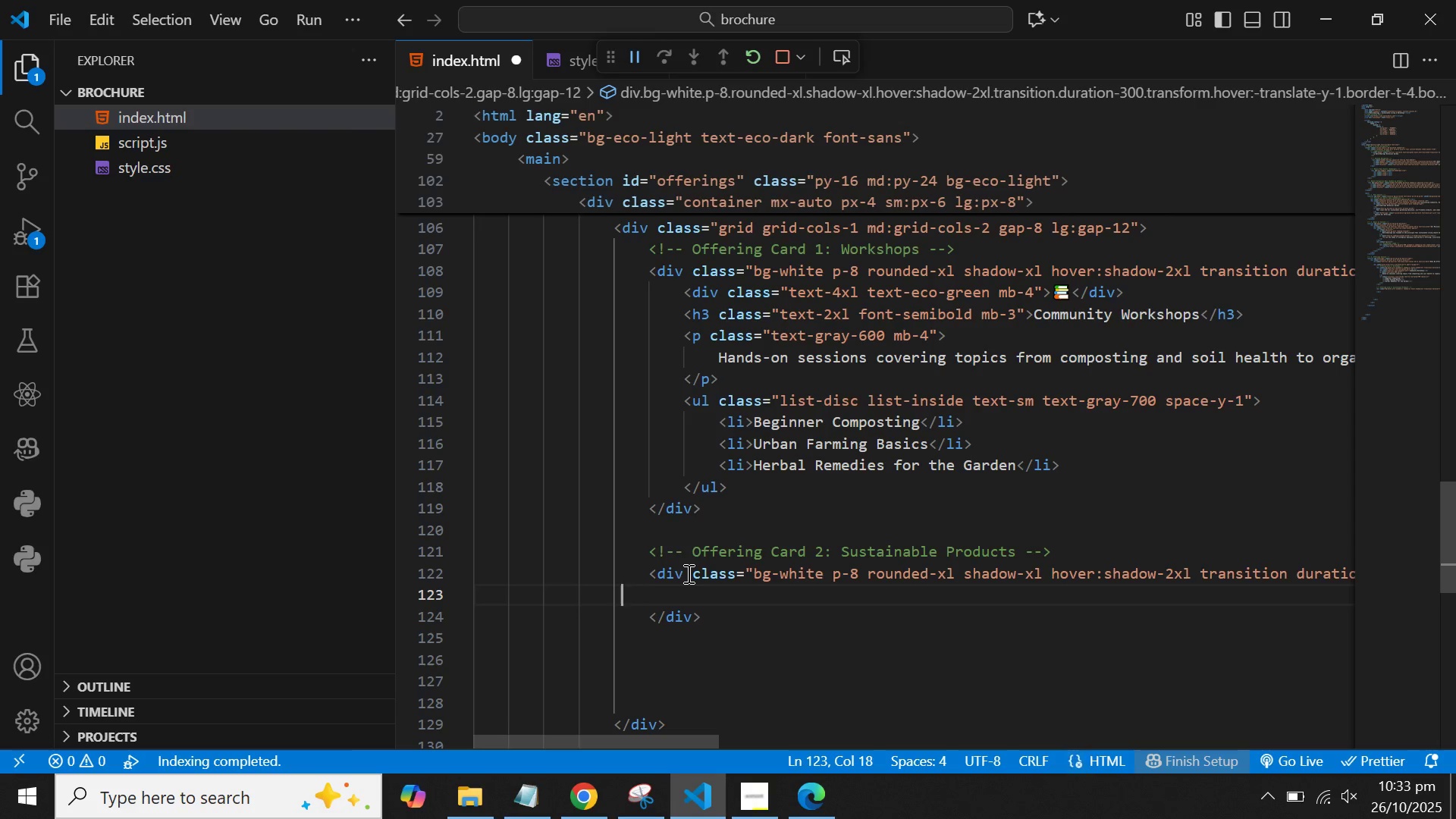 
key(ArrowLeft)
 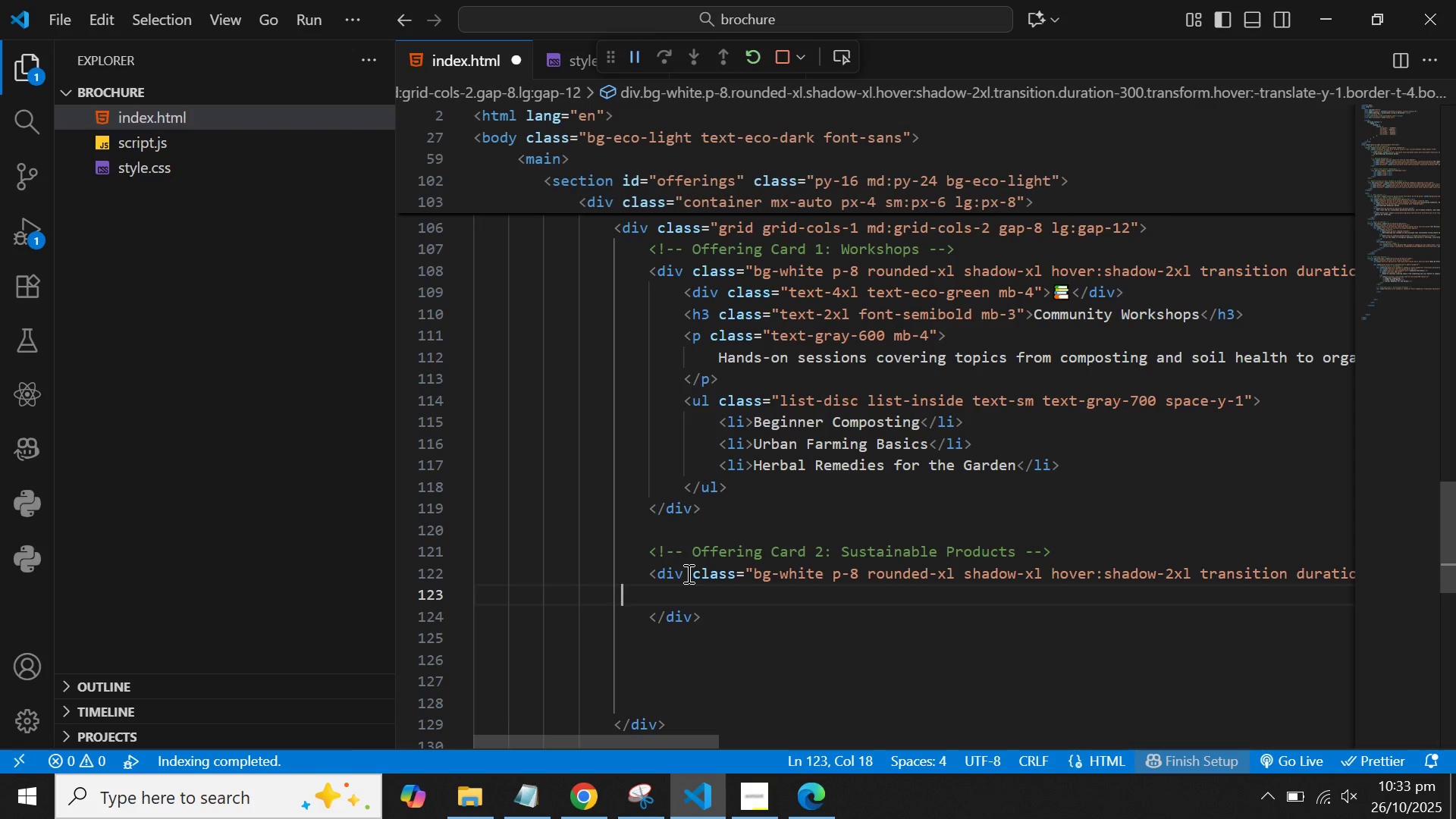 
key(ArrowLeft)
 